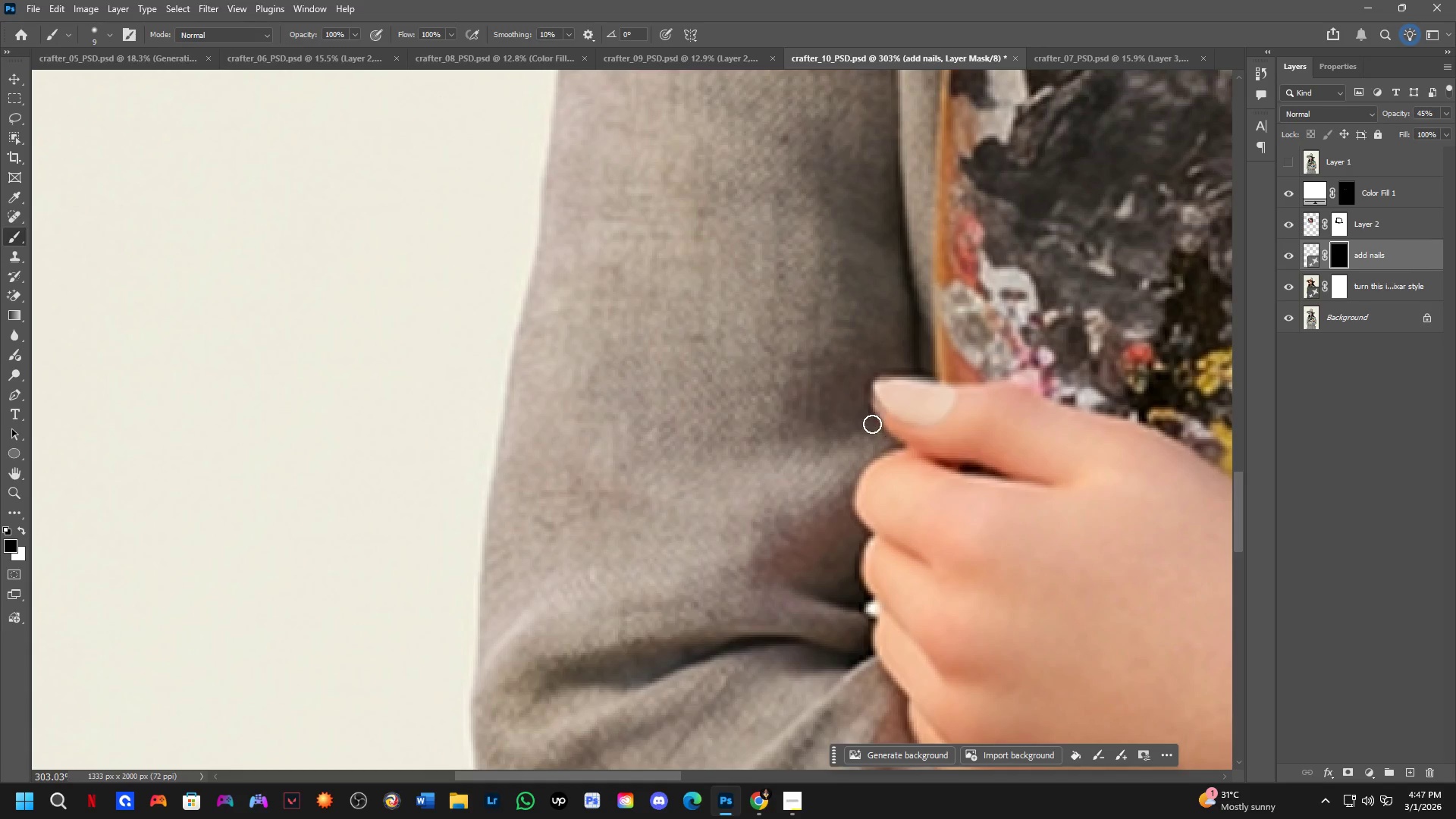 
key(Alt+AltLeft)
 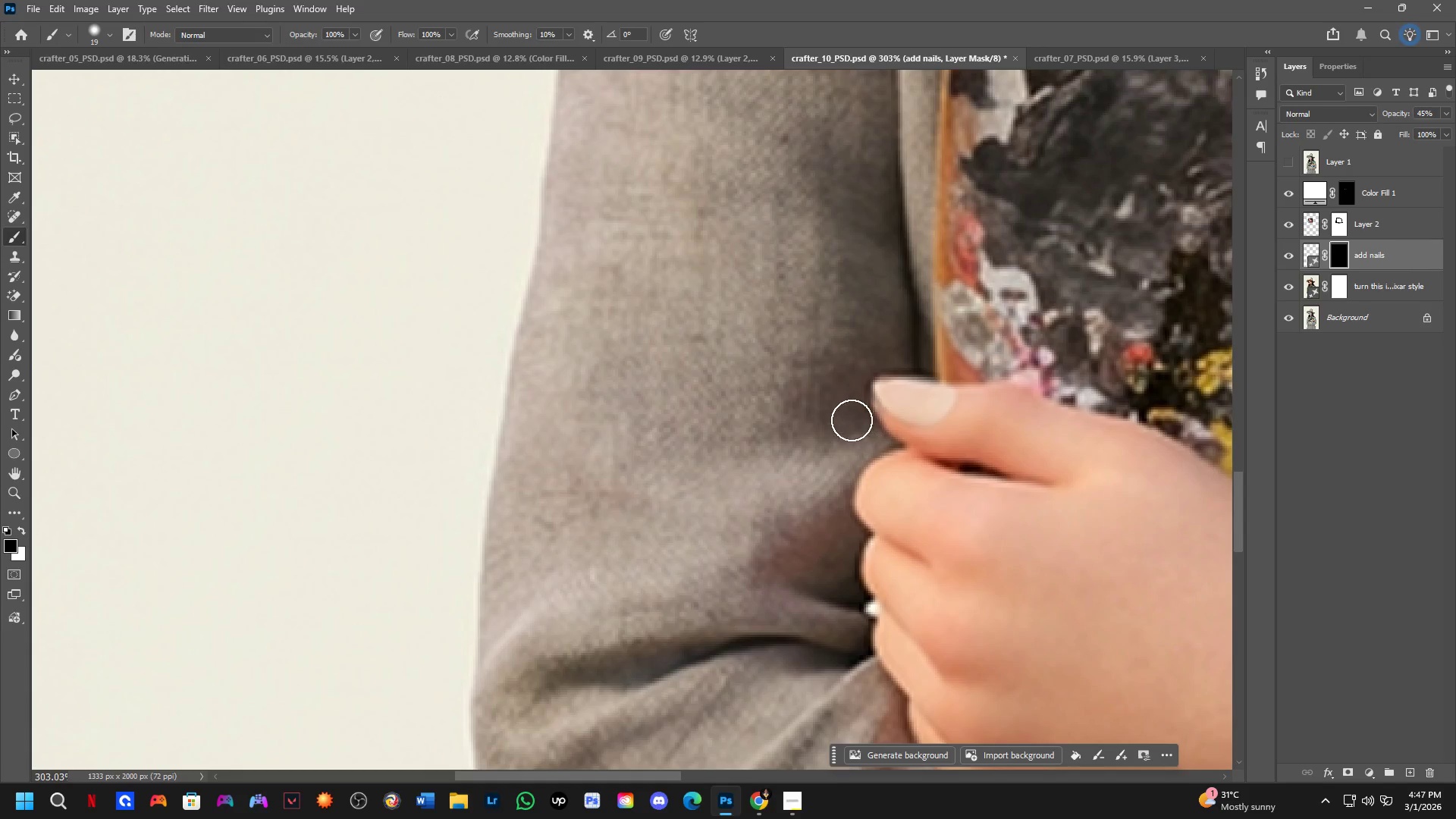 
left_click_drag(start_coordinate=[852, 419], to_coordinate=[974, 437])
 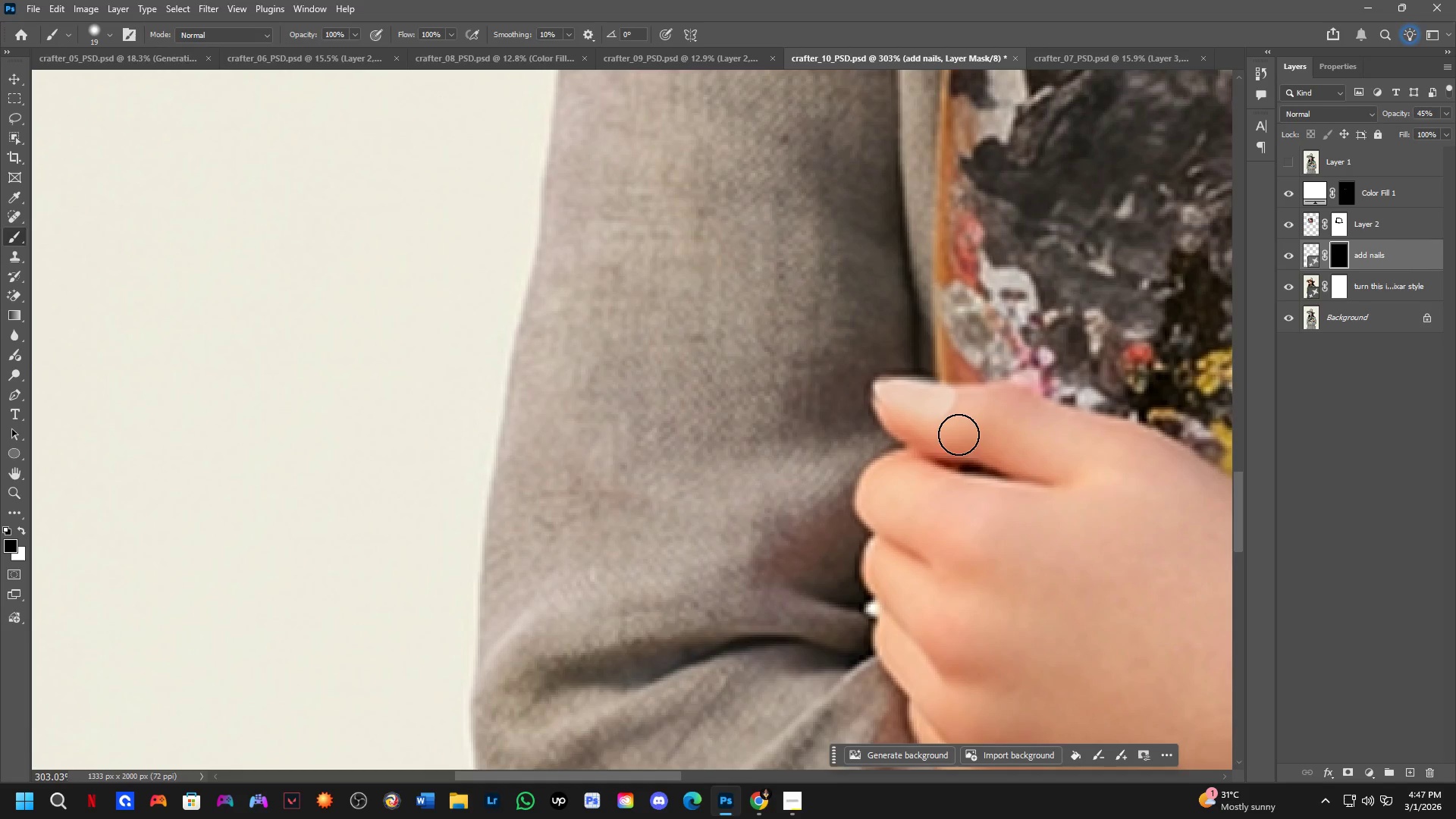 
key(Control+ControlLeft)
 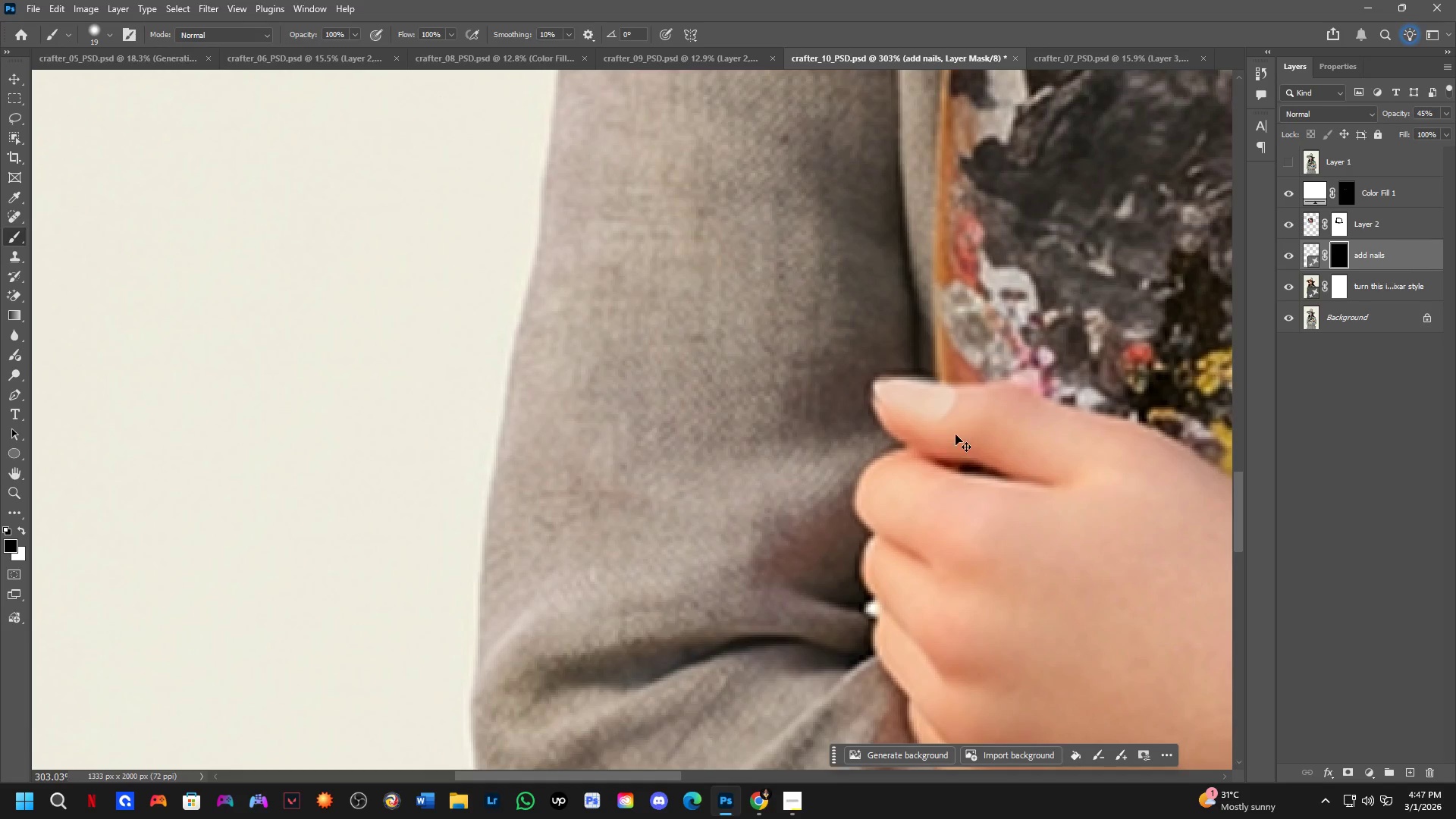 
key(Control+Z)
 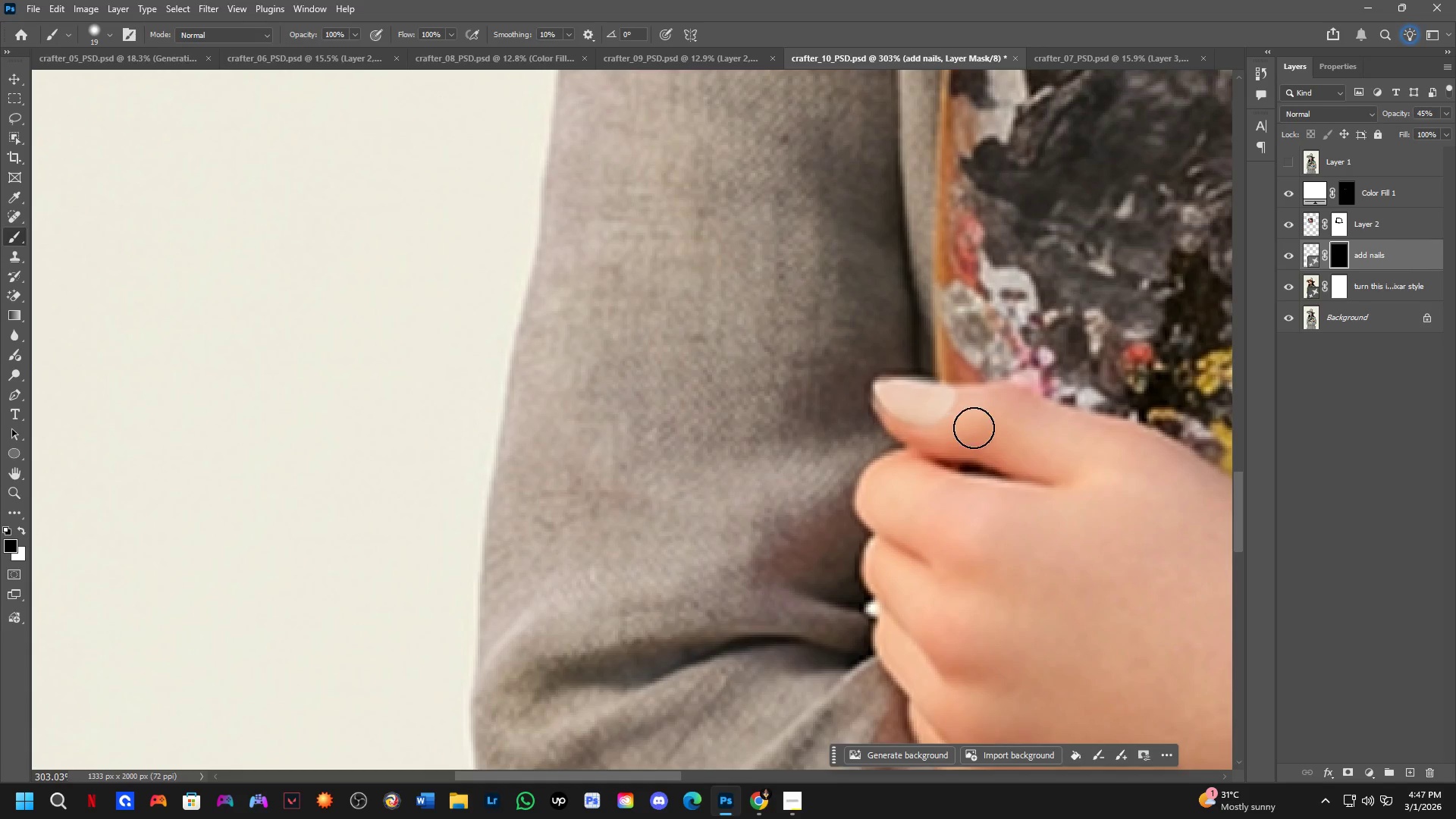 
hold_key(key=AltLeft, duration=0.33)
 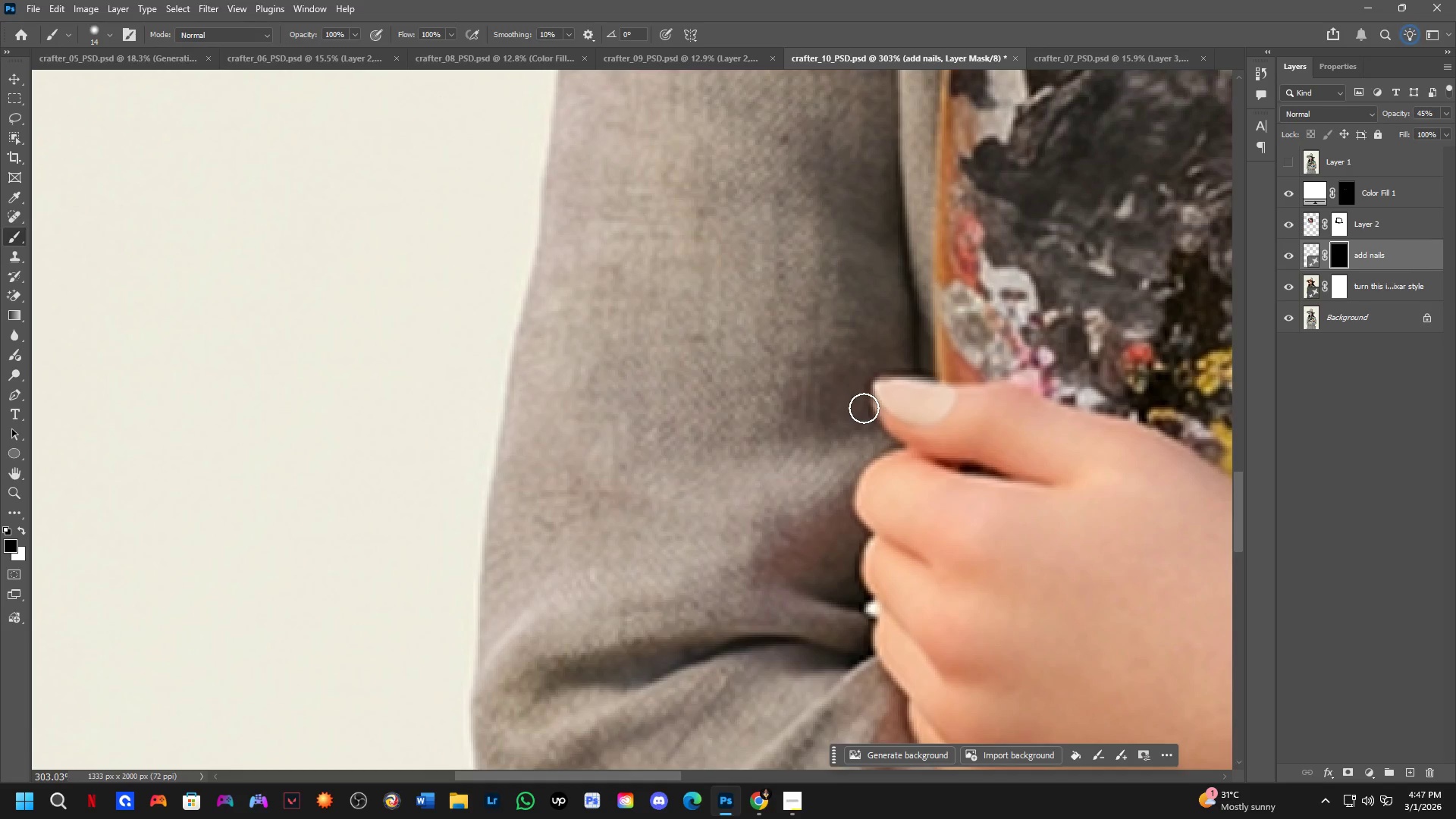 
left_click_drag(start_coordinate=[867, 413], to_coordinate=[974, 427])
 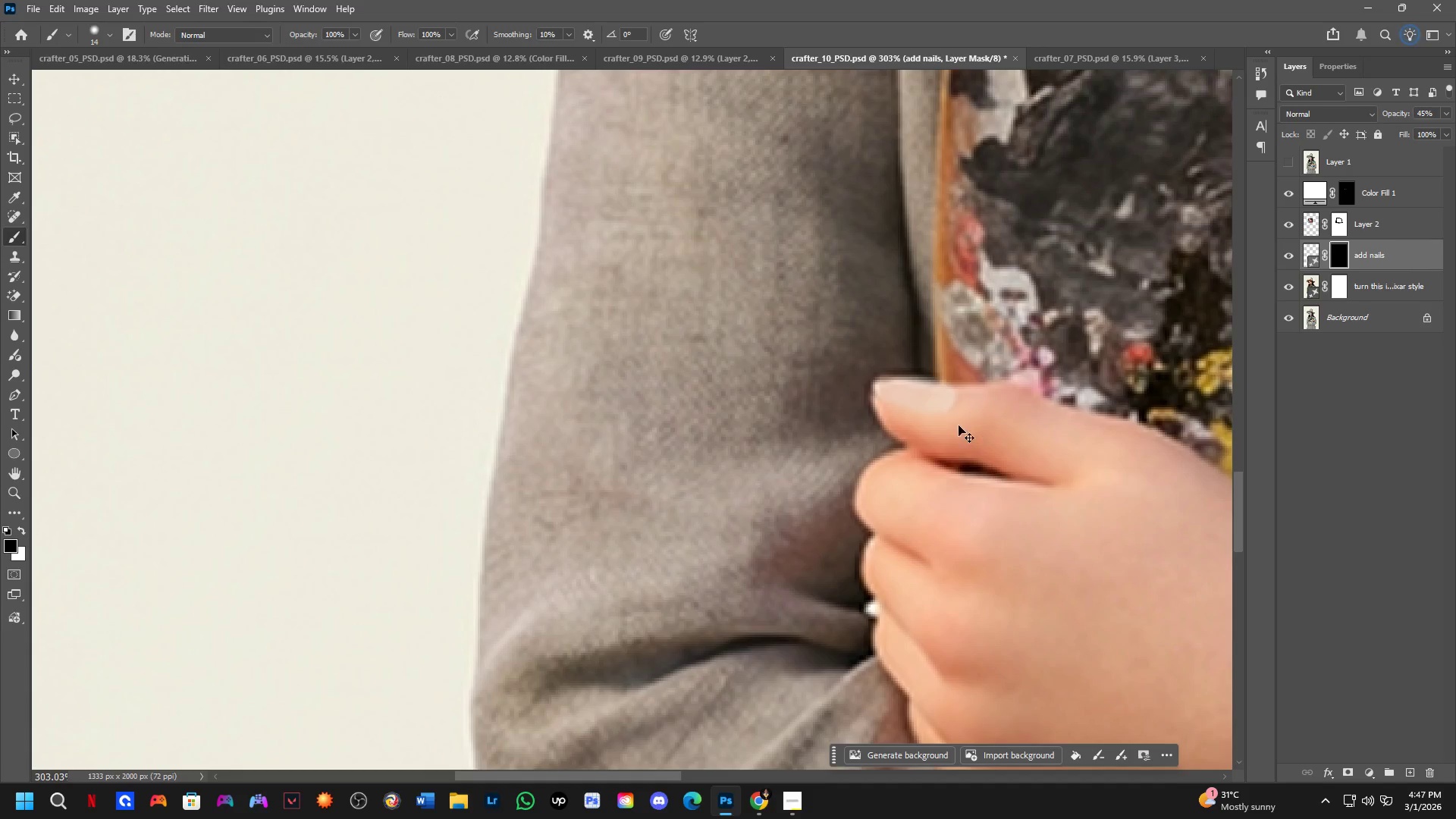 
key(Control+ControlLeft)
 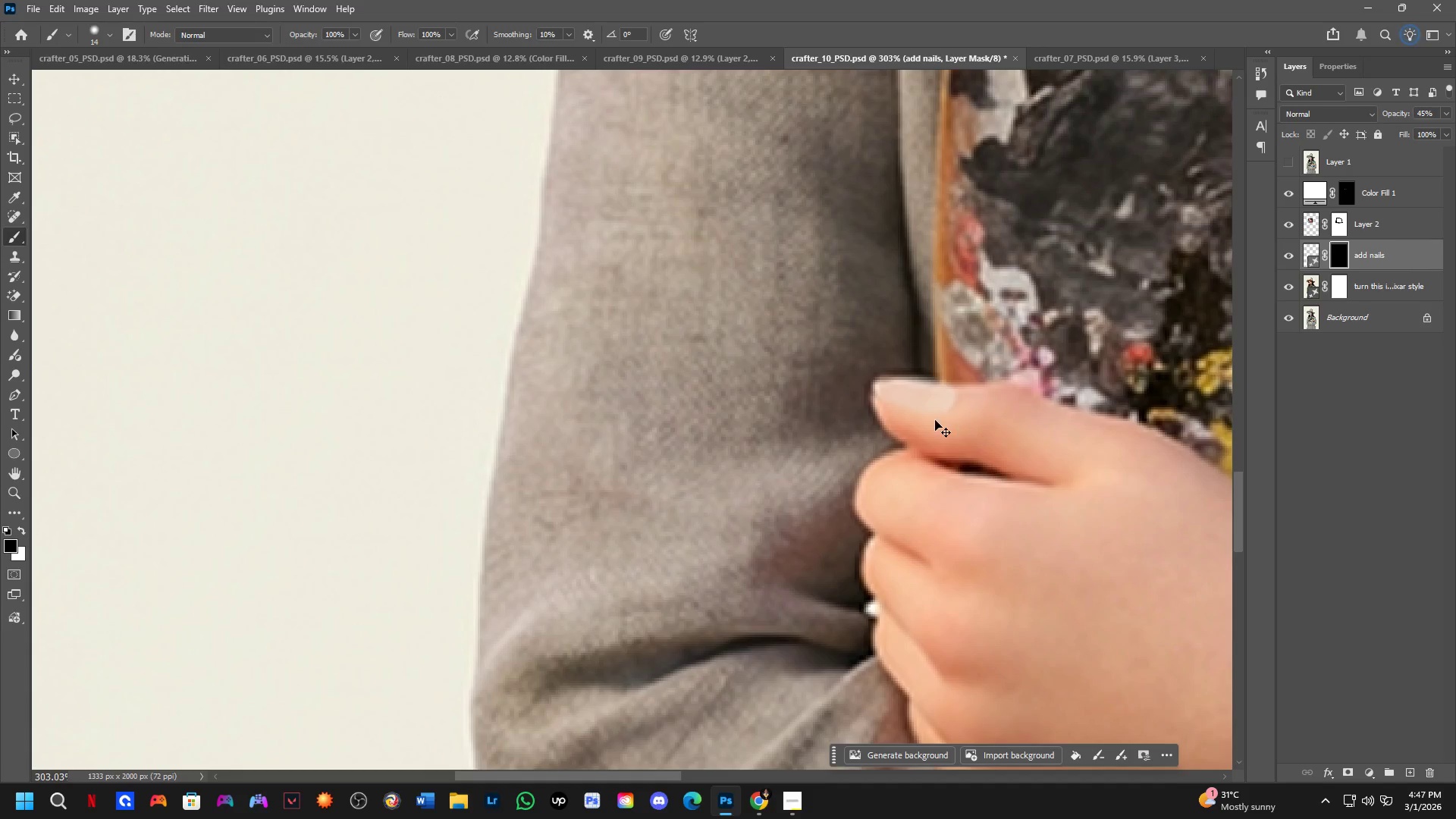 
key(Control+Z)
 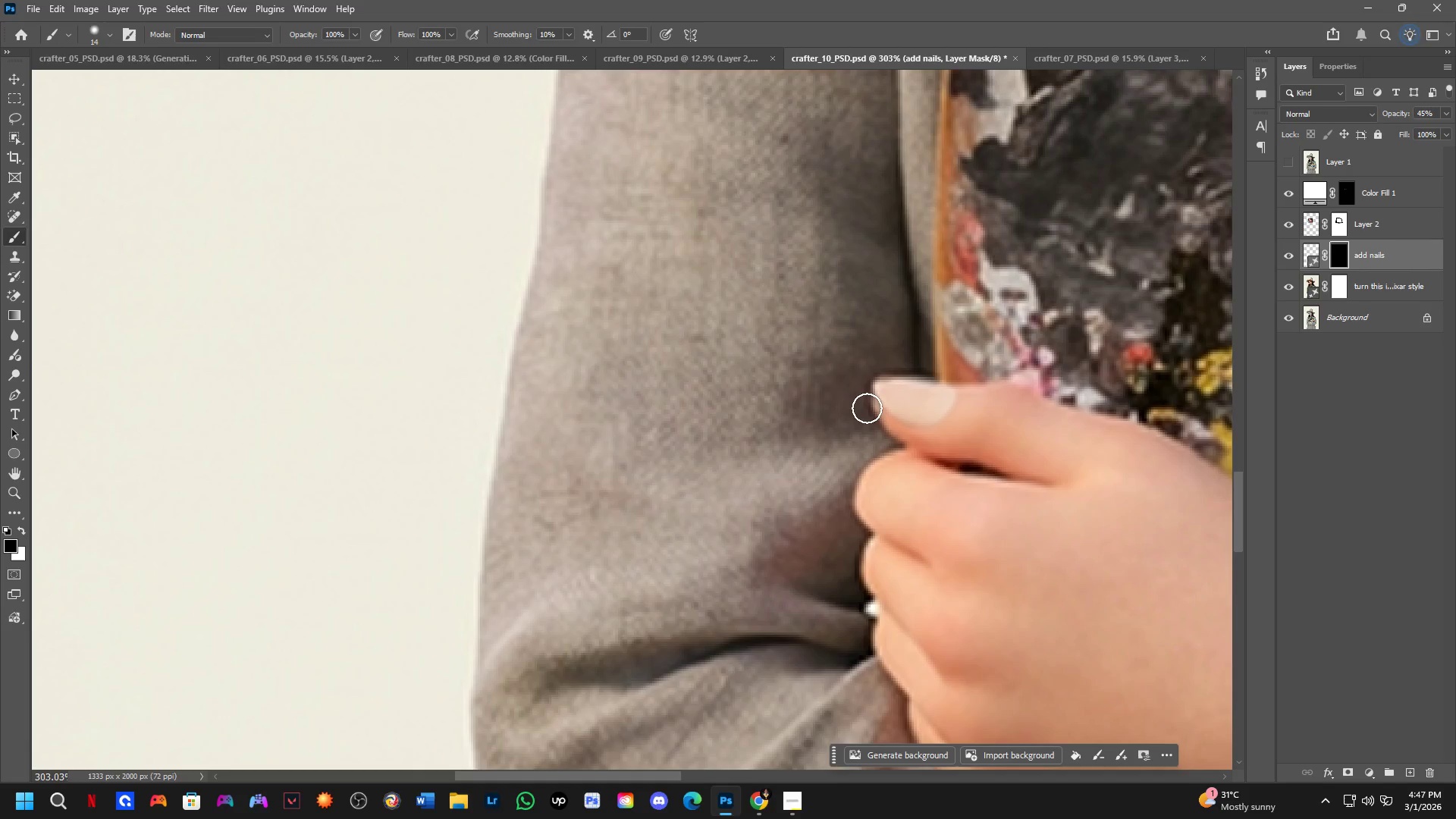 
left_click_drag(start_coordinate=[874, 412], to_coordinate=[974, 419])
 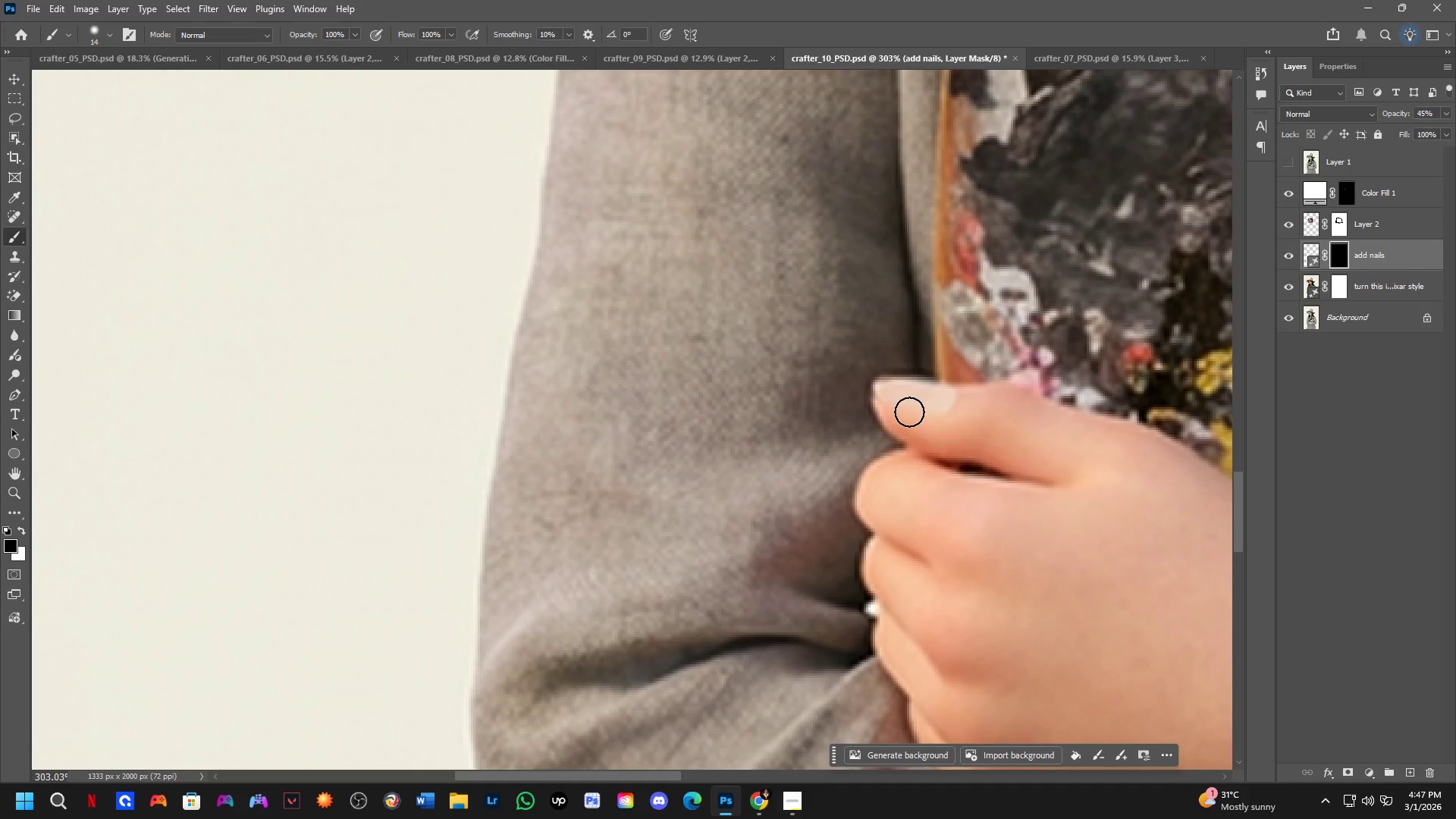 
key(Alt+AltLeft)
 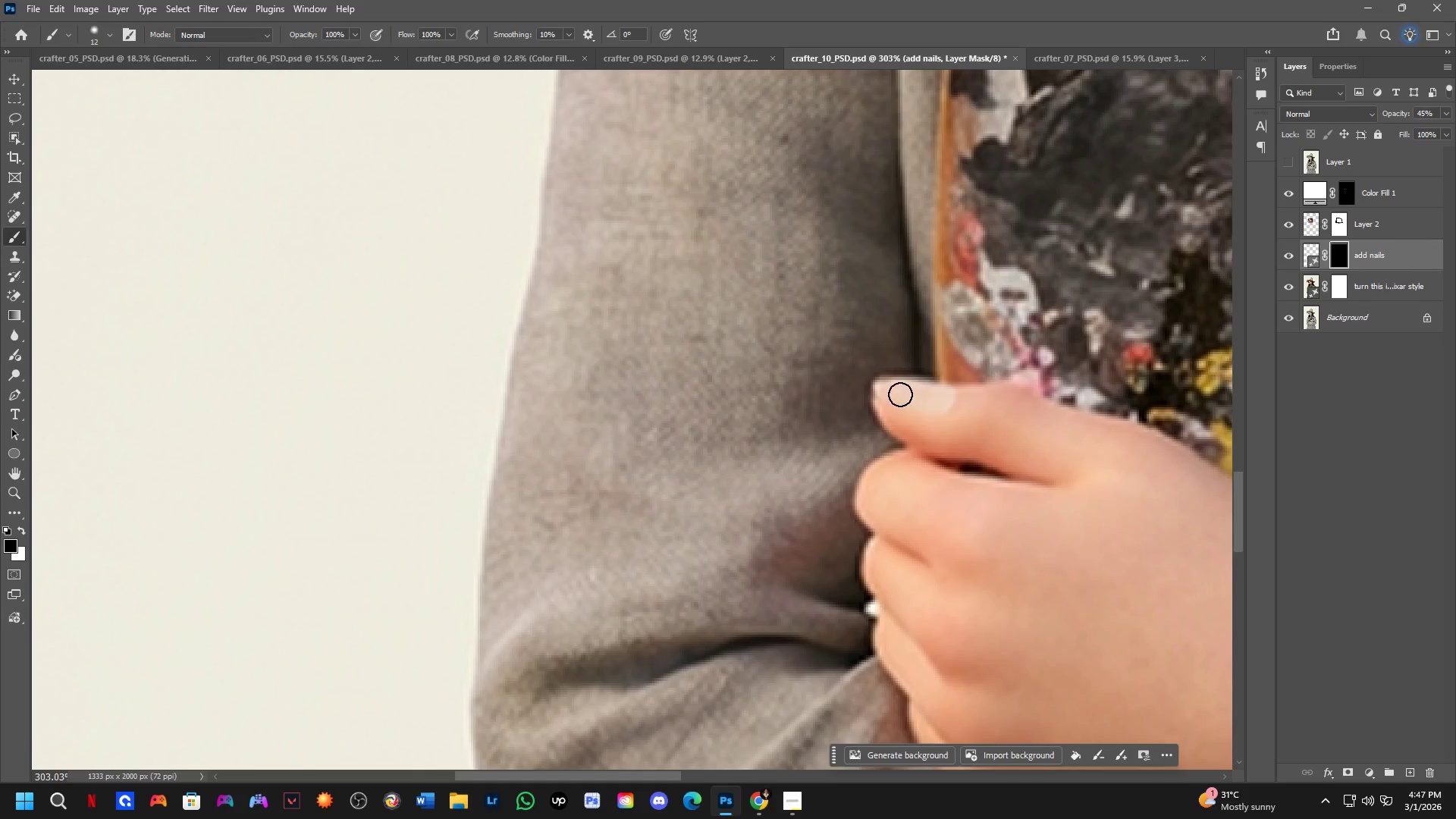 
key(X)
 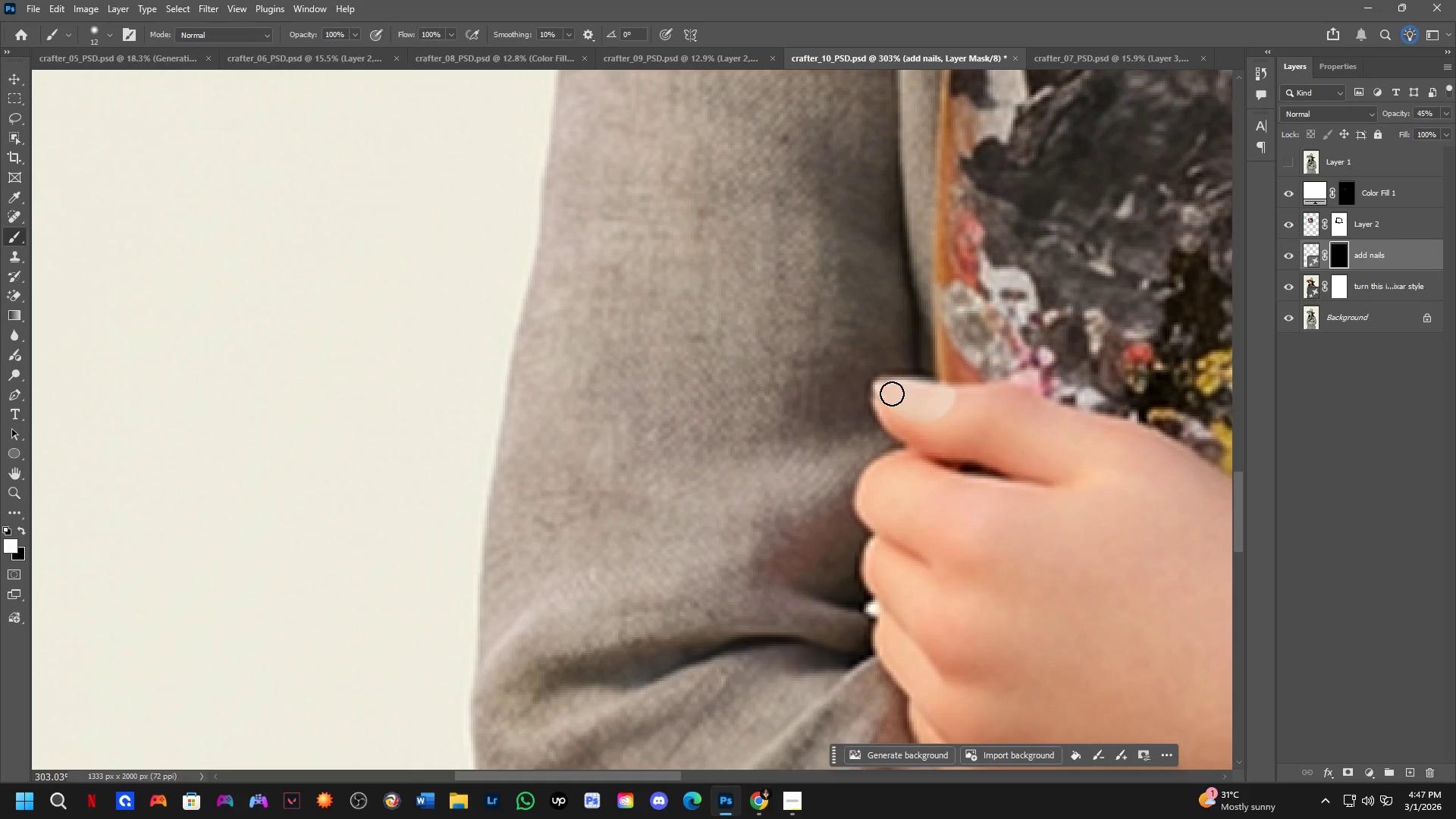 
left_click_drag(start_coordinate=[886, 398], to_coordinate=[927, 397])
 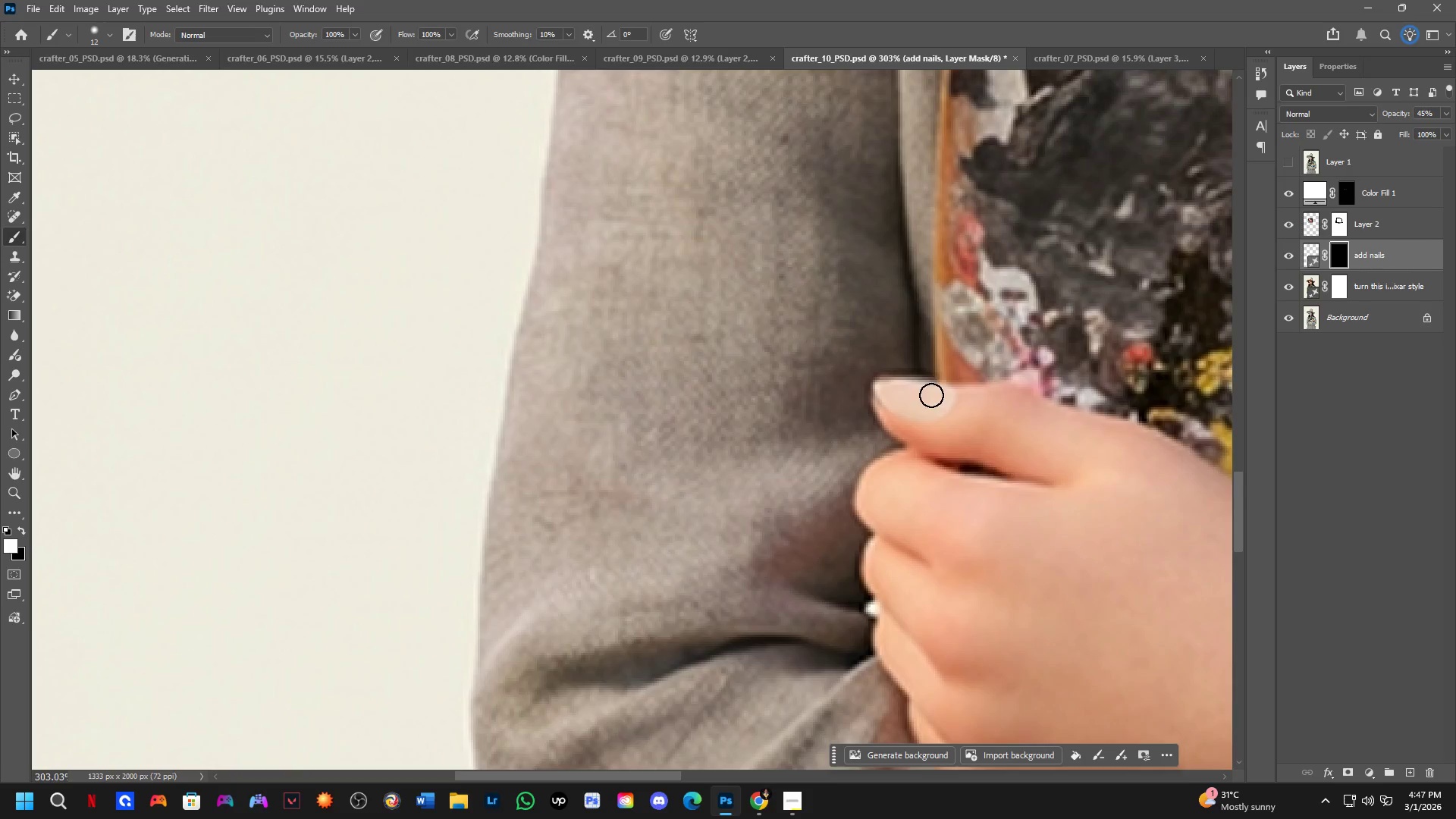 
key(Shift+ShiftLeft)
 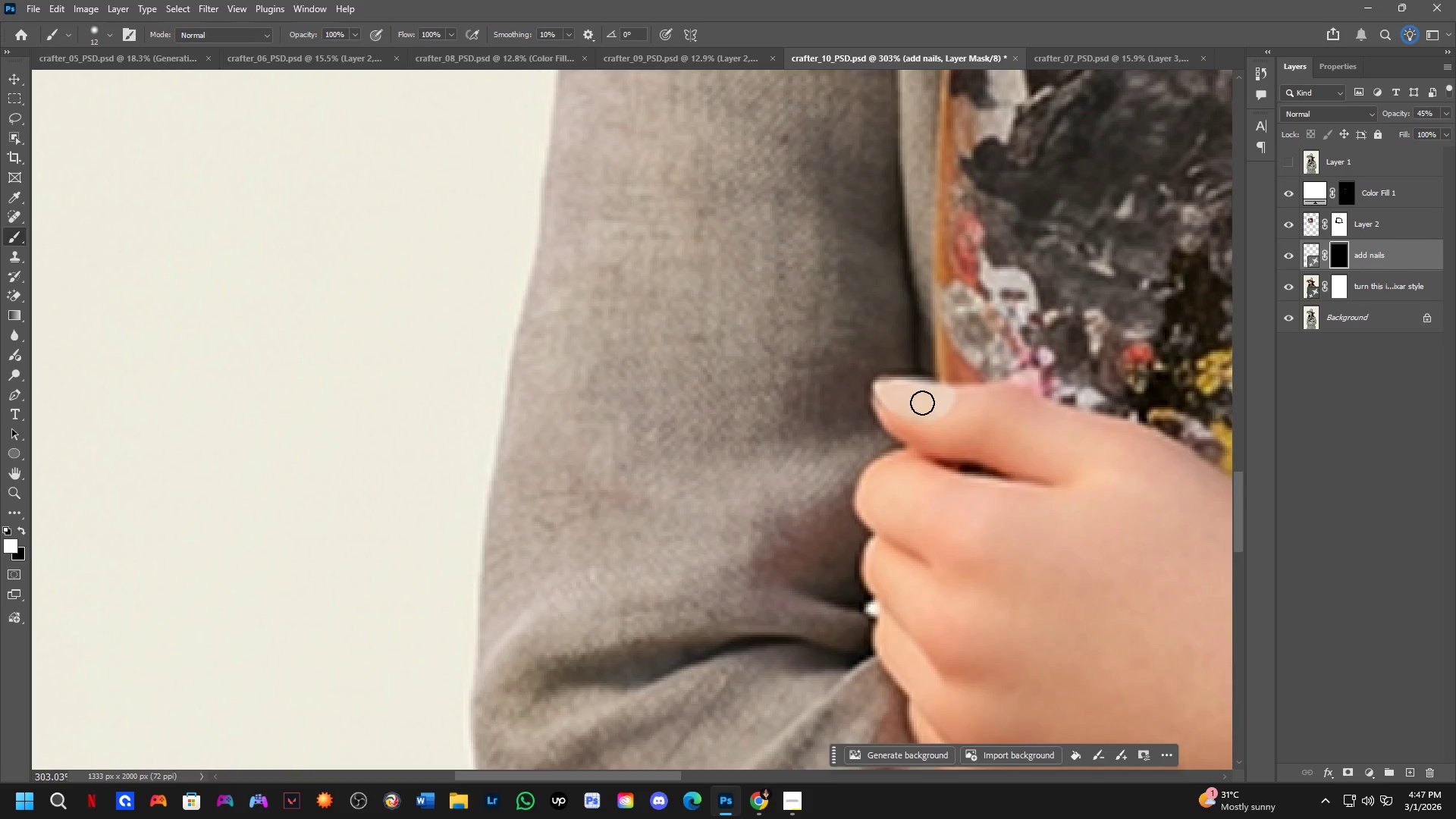 
scroll: coordinate [921, 416], scroll_direction: down, amount: 3.0
 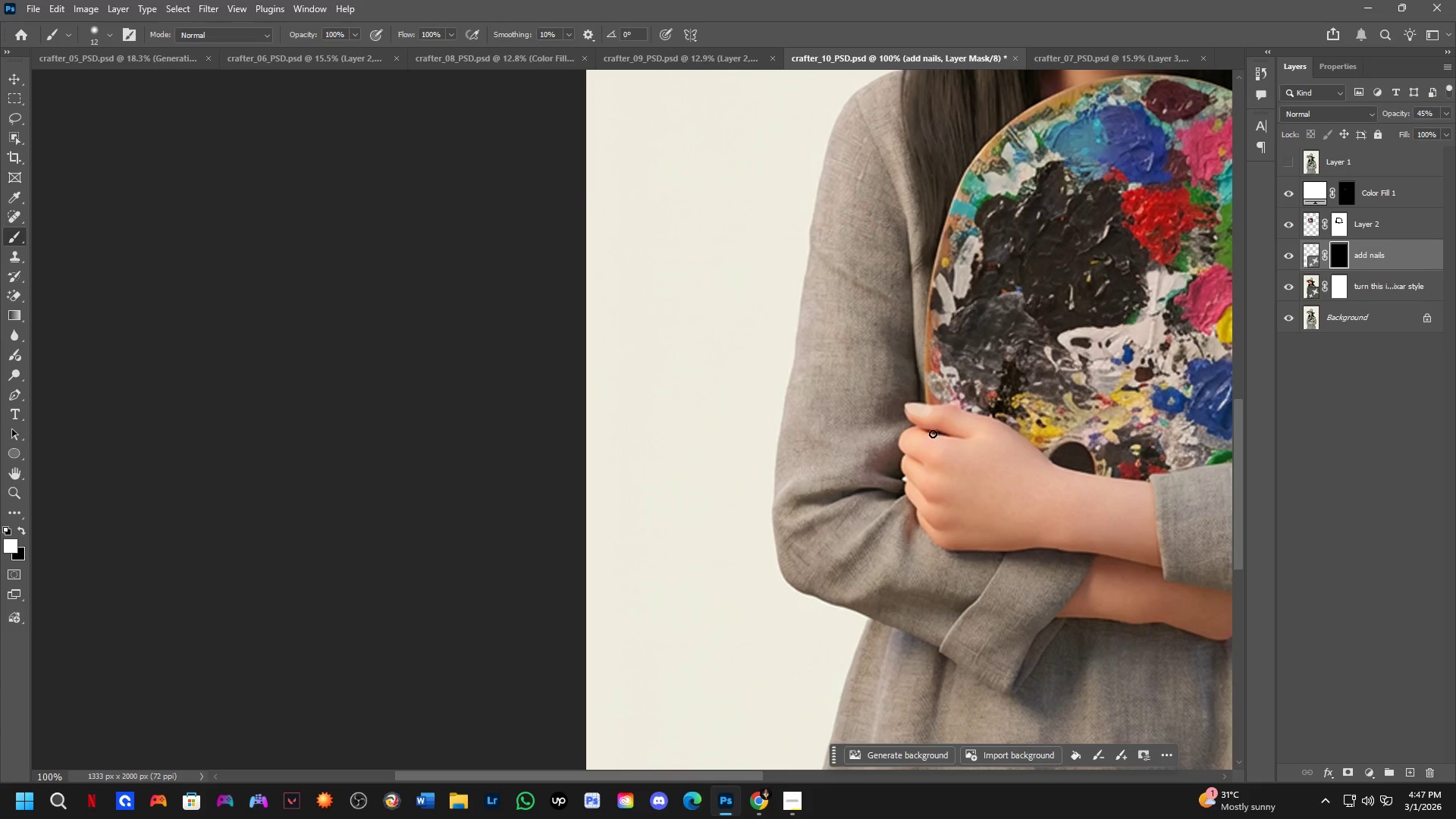 
key(Shift+ShiftLeft)
 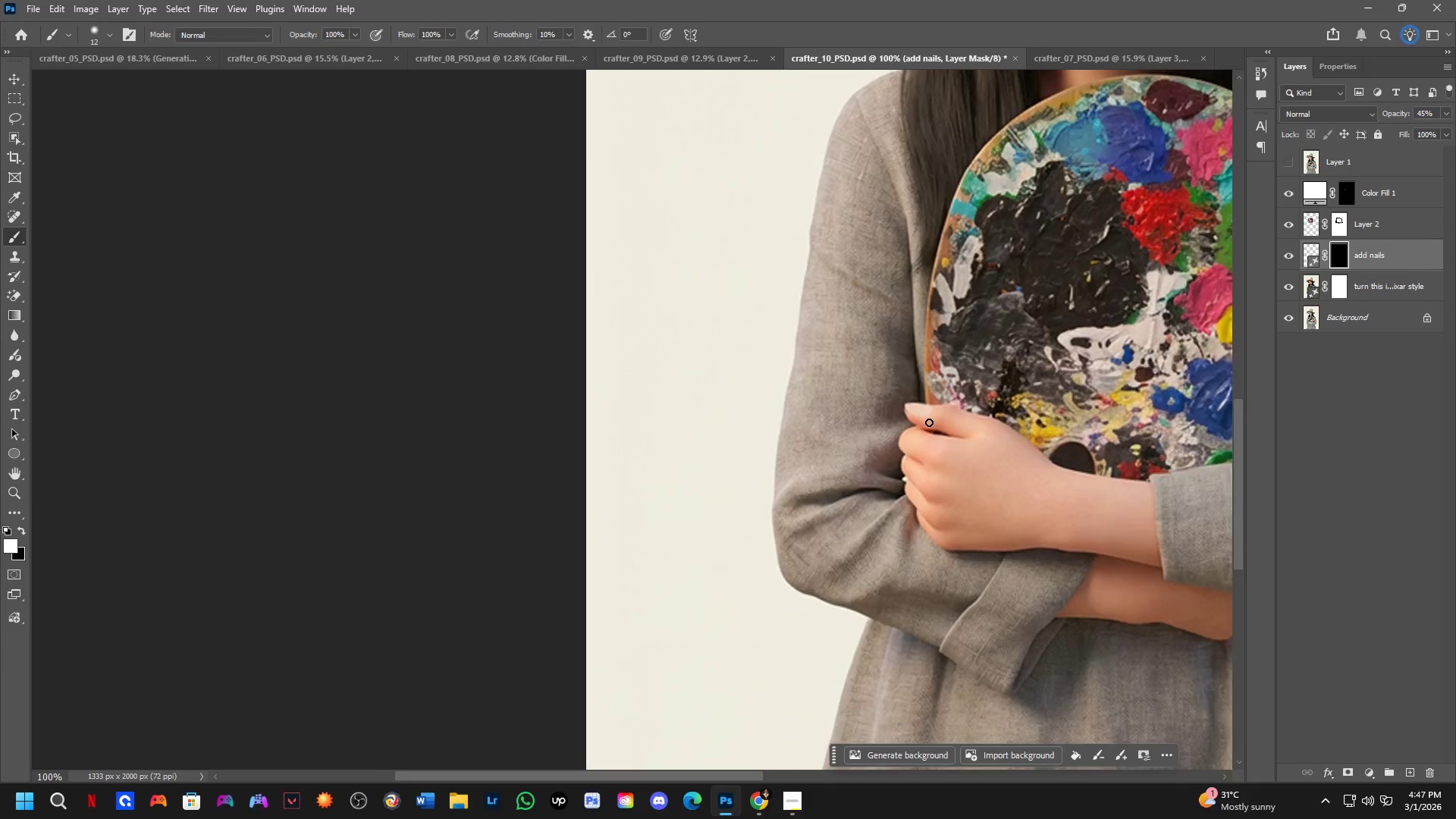 
scroll: coordinate [855, 430], scroll_direction: up, amount: 13.0
 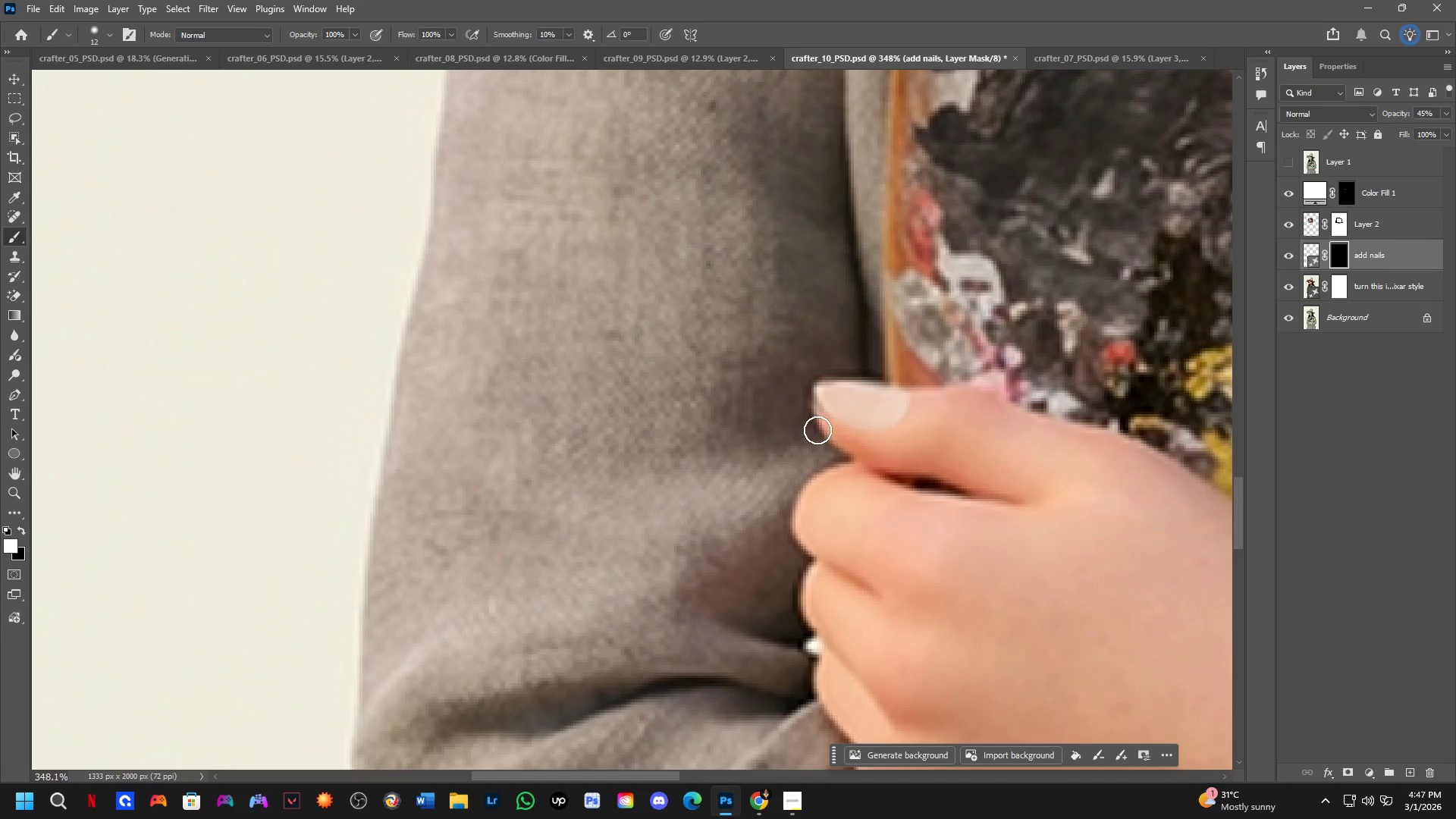 
left_click_drag(start_coordinate=[818, 428], to_coordinate=[918, 439])
 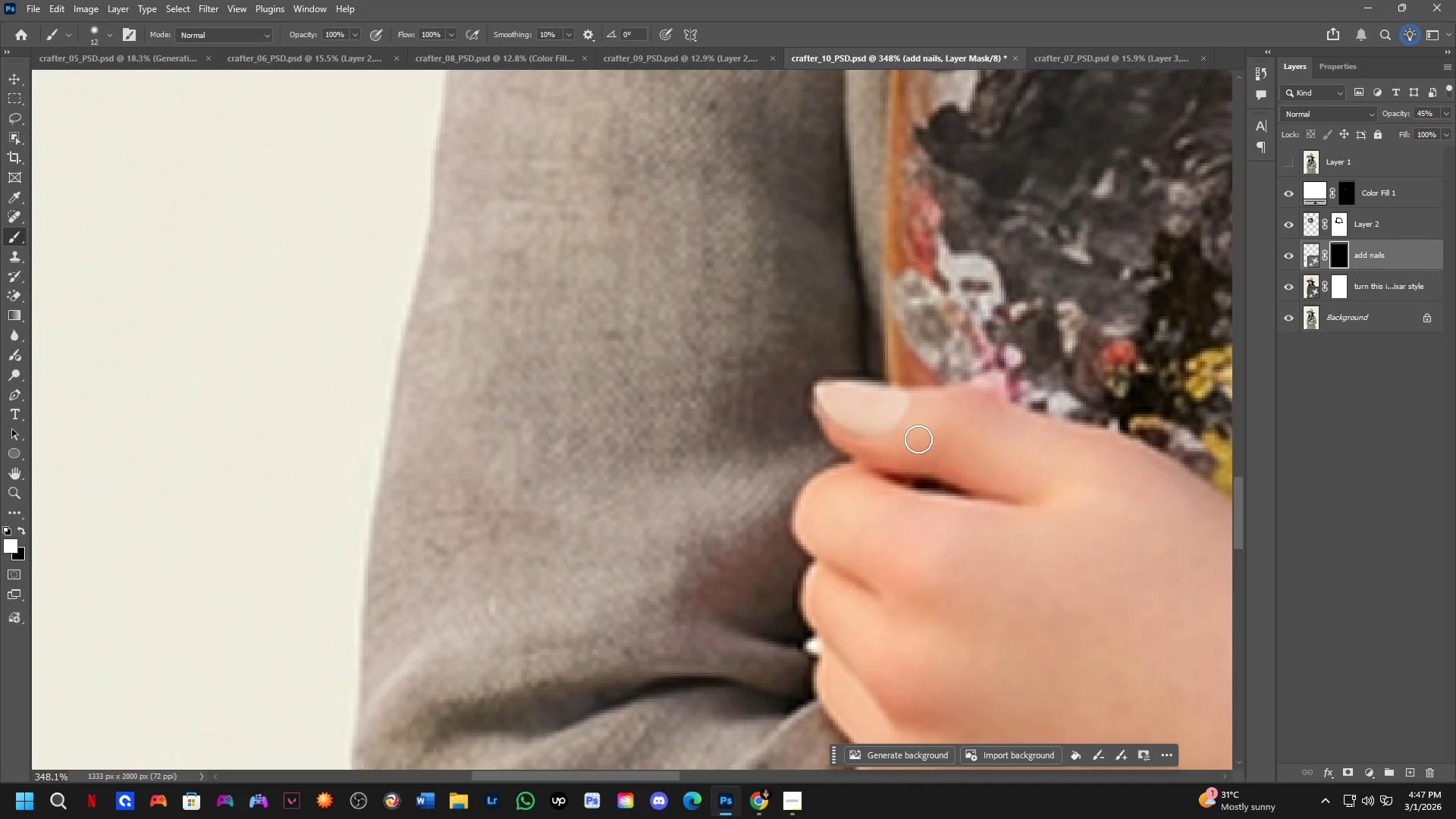 
key(Control+ControlLeft)
 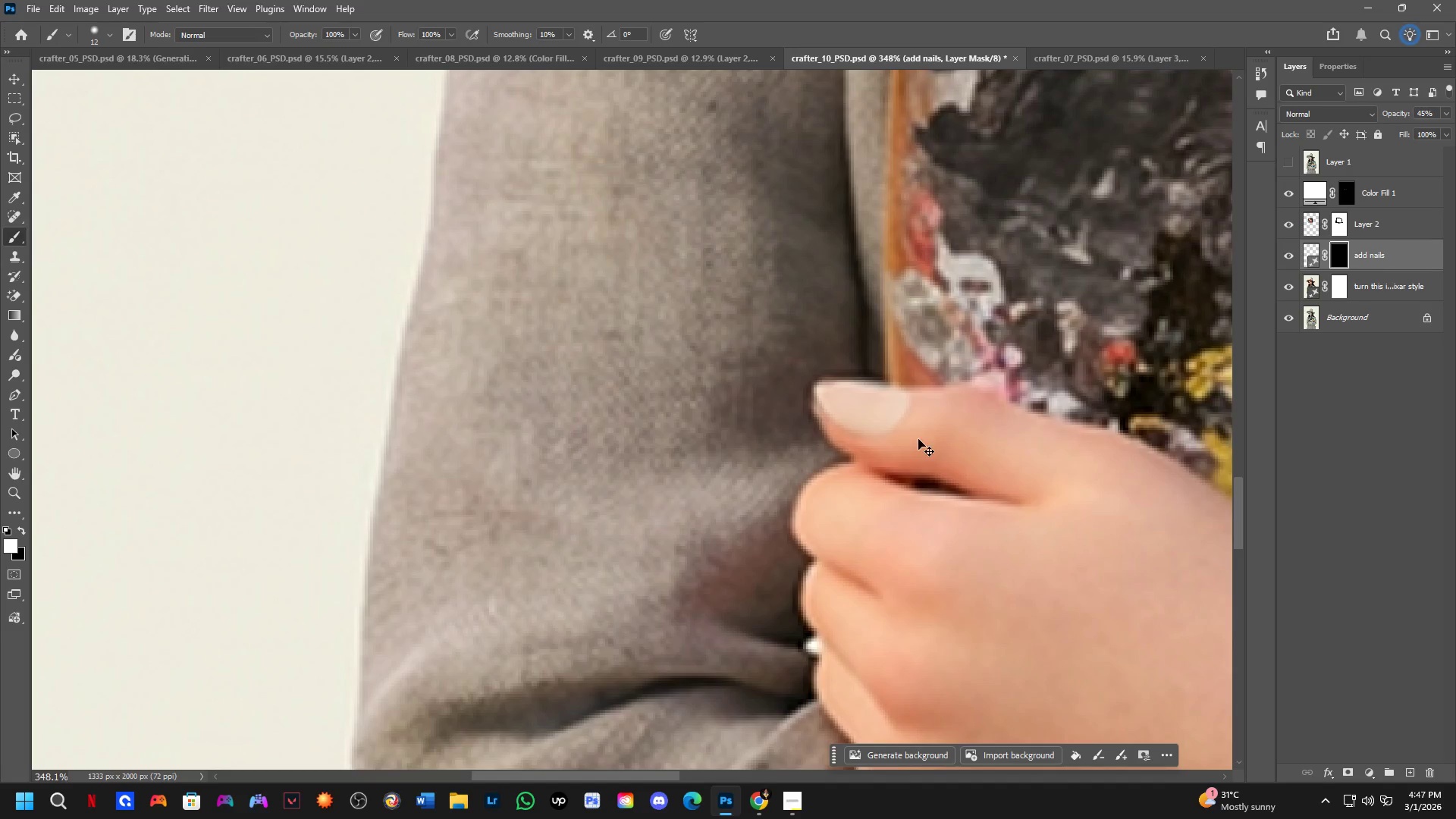 
key(Control+Z)
 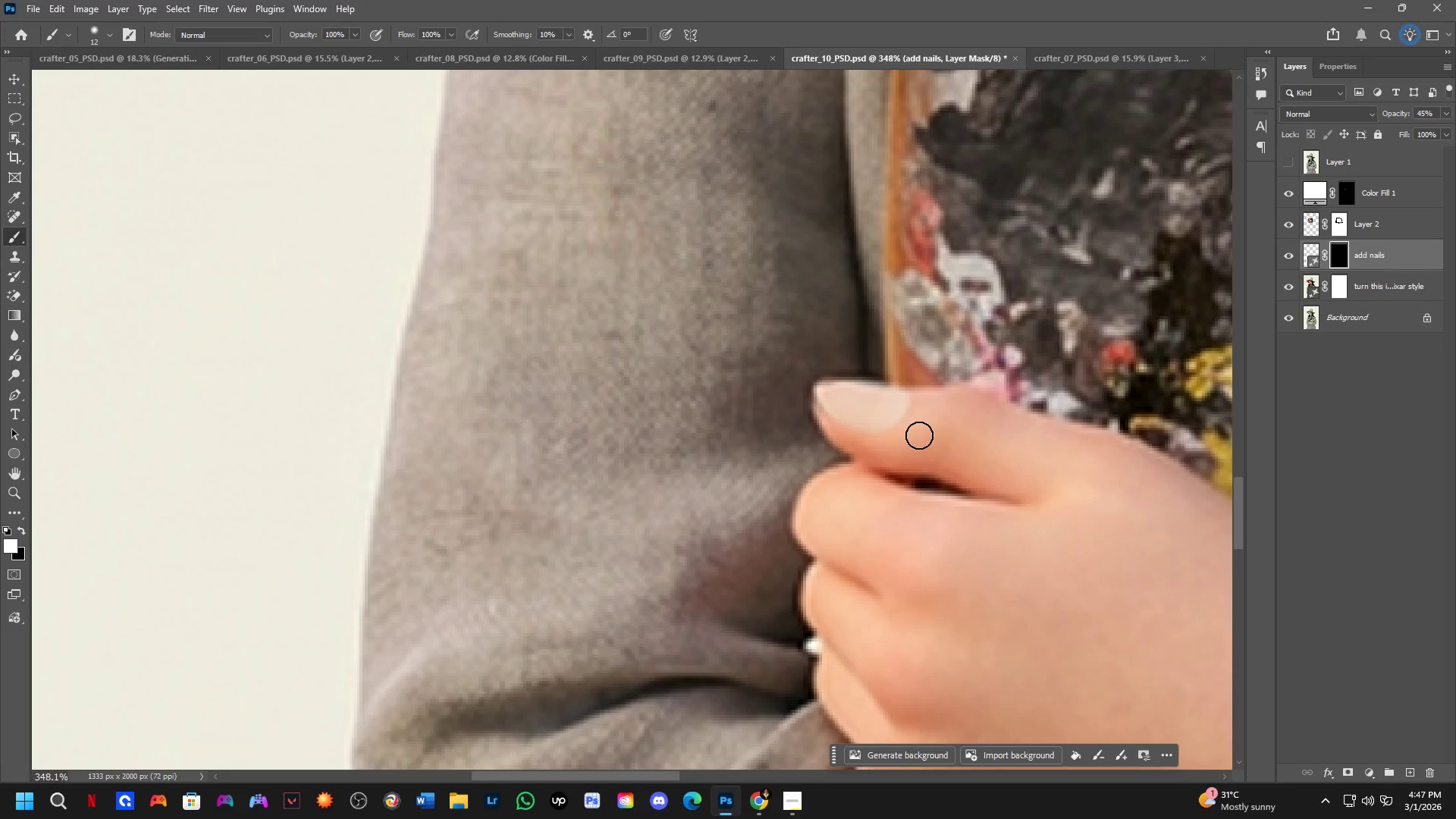 
type(xx)
 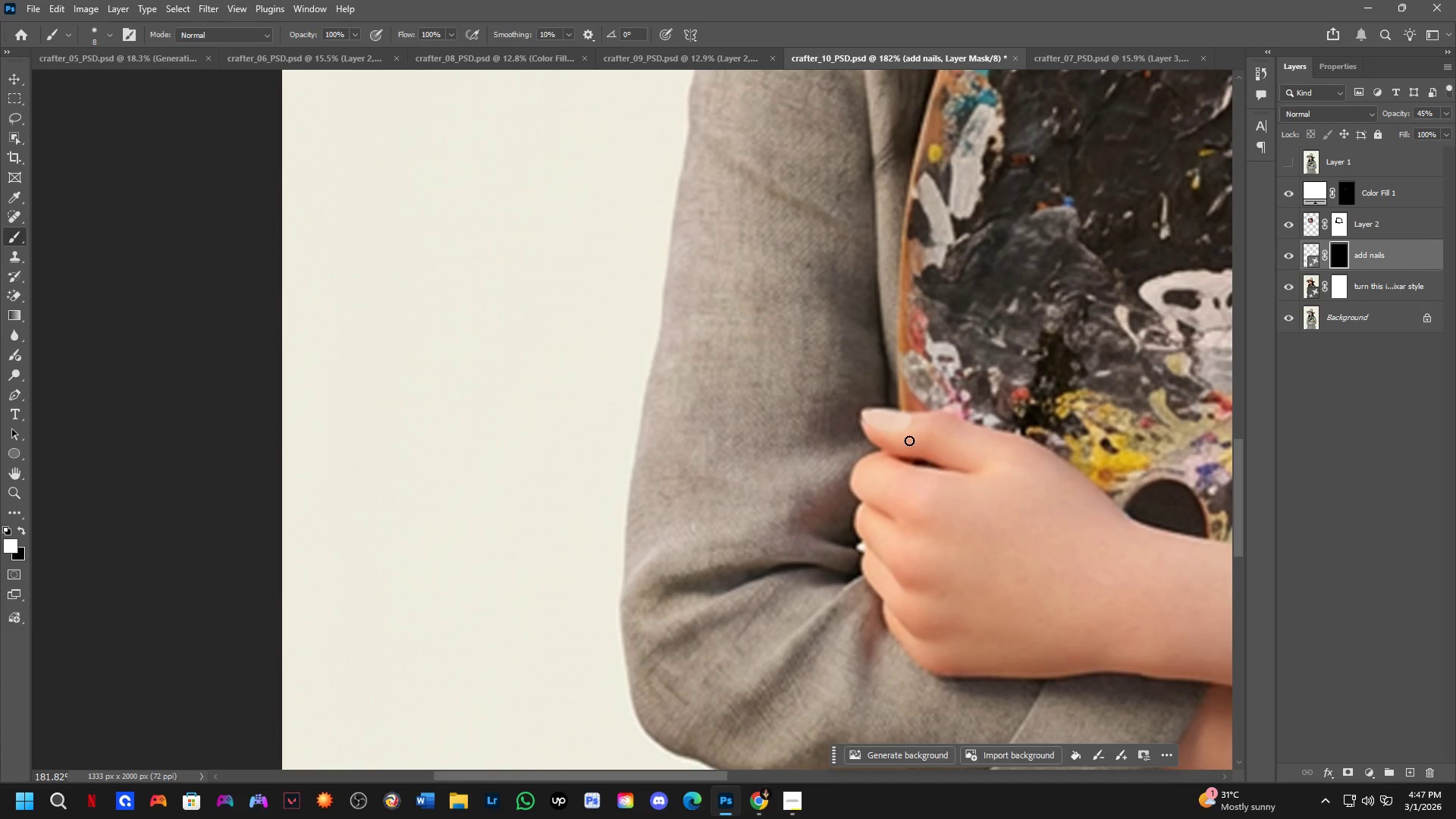 
left_click_drag(start_coordinate=[920, 433], to_coordinate=[799, 414])
 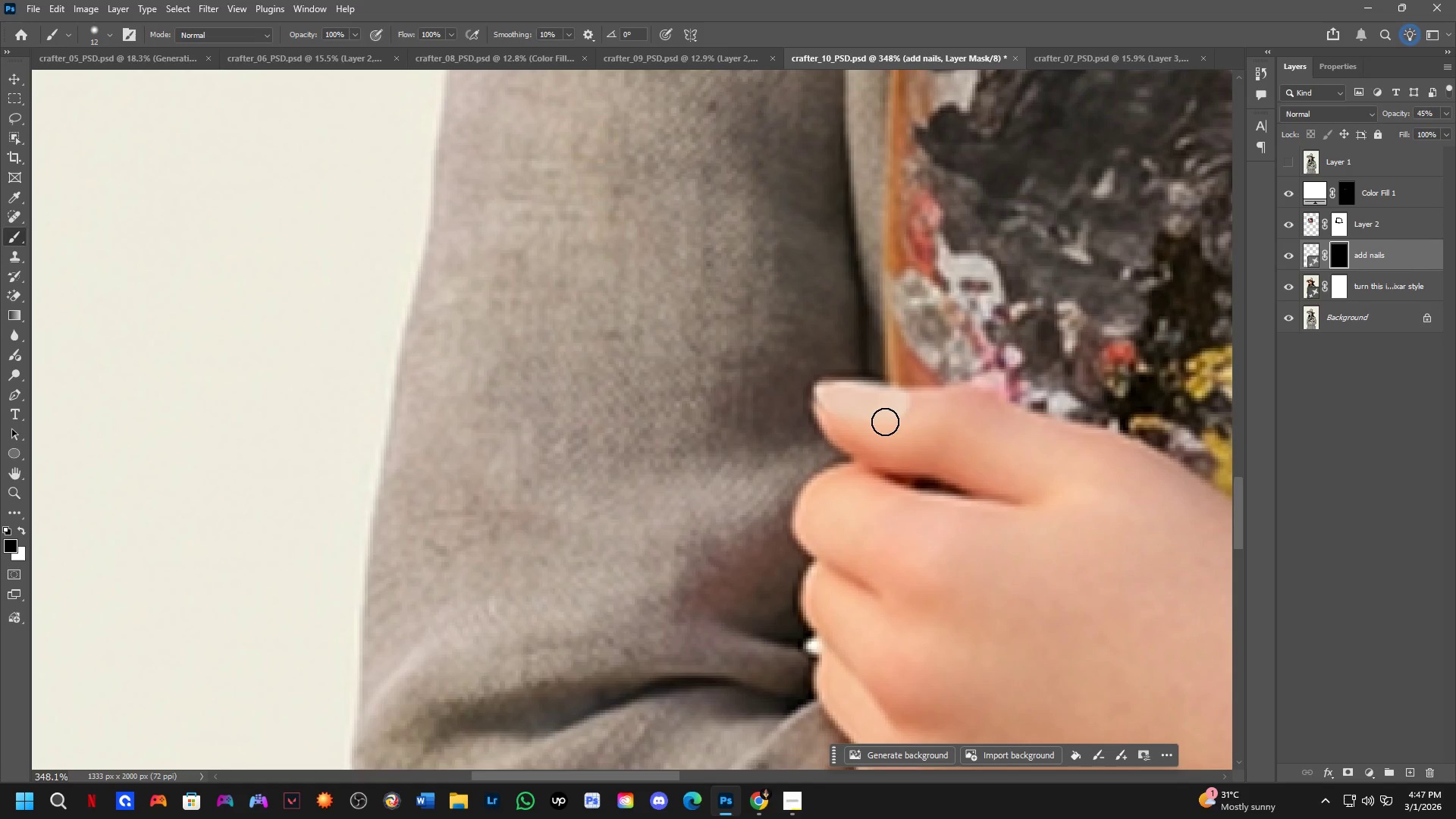 
hold_key(key=AltLeft, duration=0.44)
 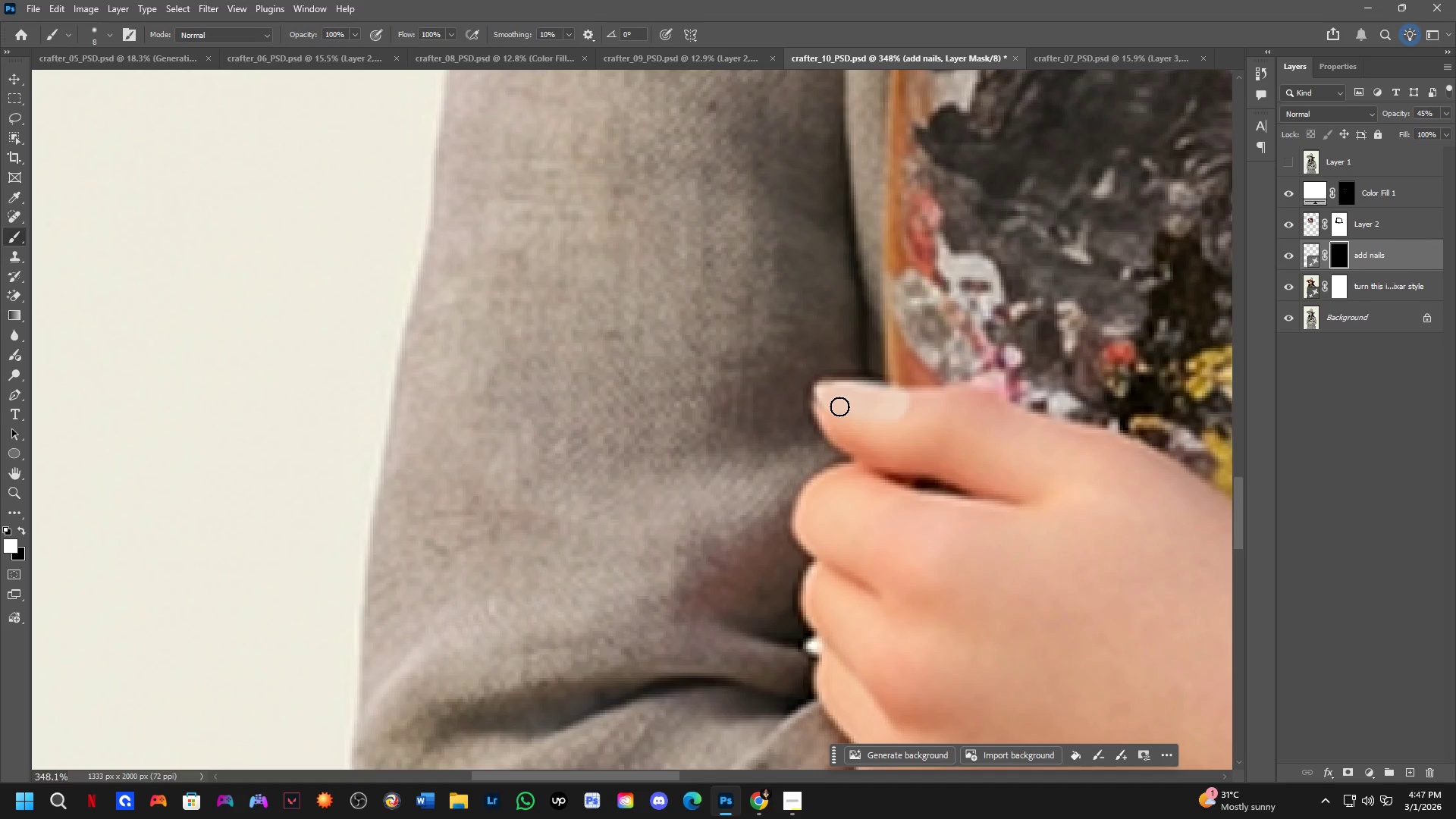 
left_click_drag(start_coordinate=[839, 406], to_coordinate=[893, 404])
 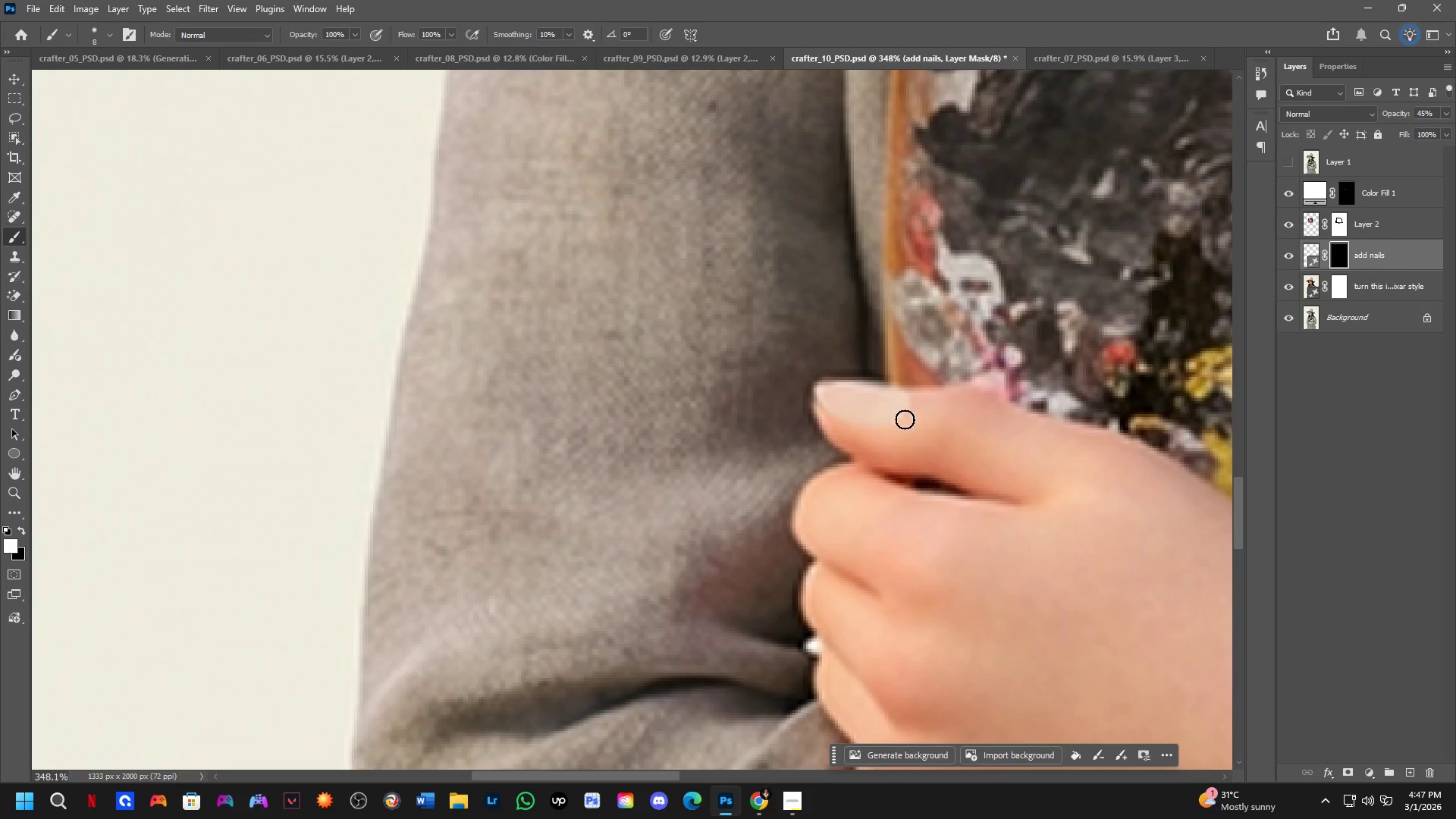 
scroll: coordinate [914, 441], scroll_direction: down, amount: 3.0
 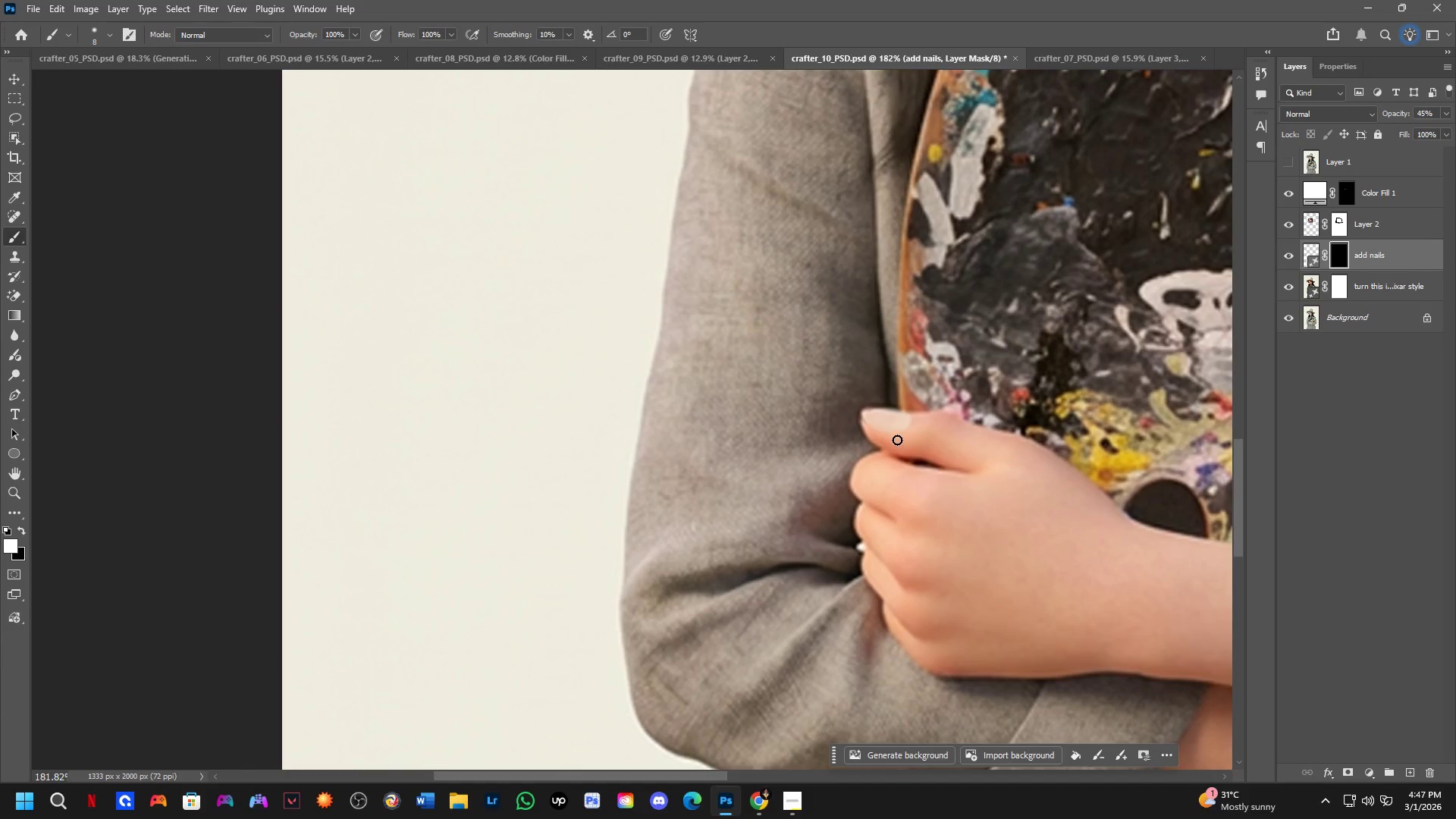 
scroll: coordinate [929, 422], scroll_direction: up, amount: 5.0
 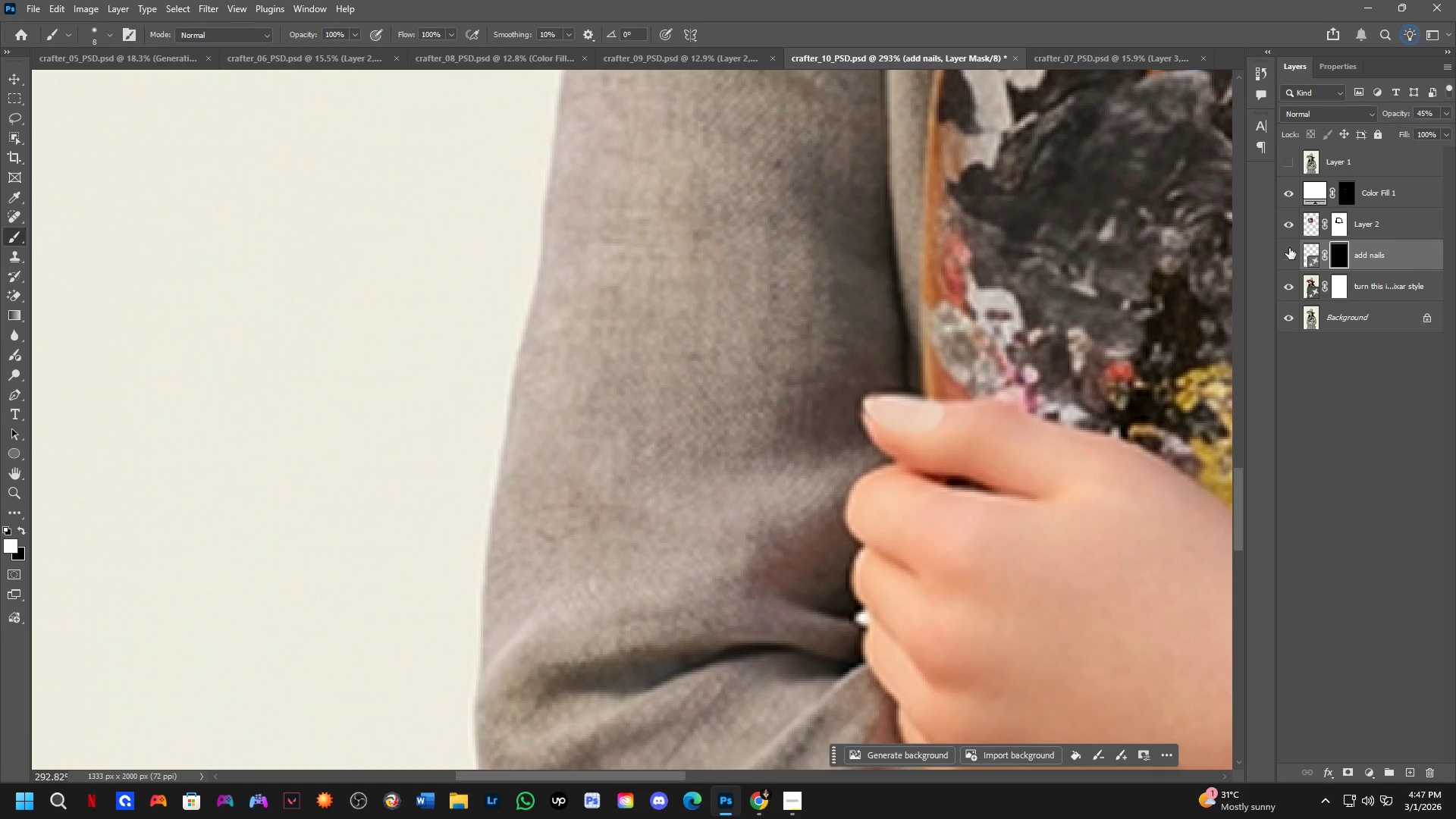 
double_click([1289, 248])
 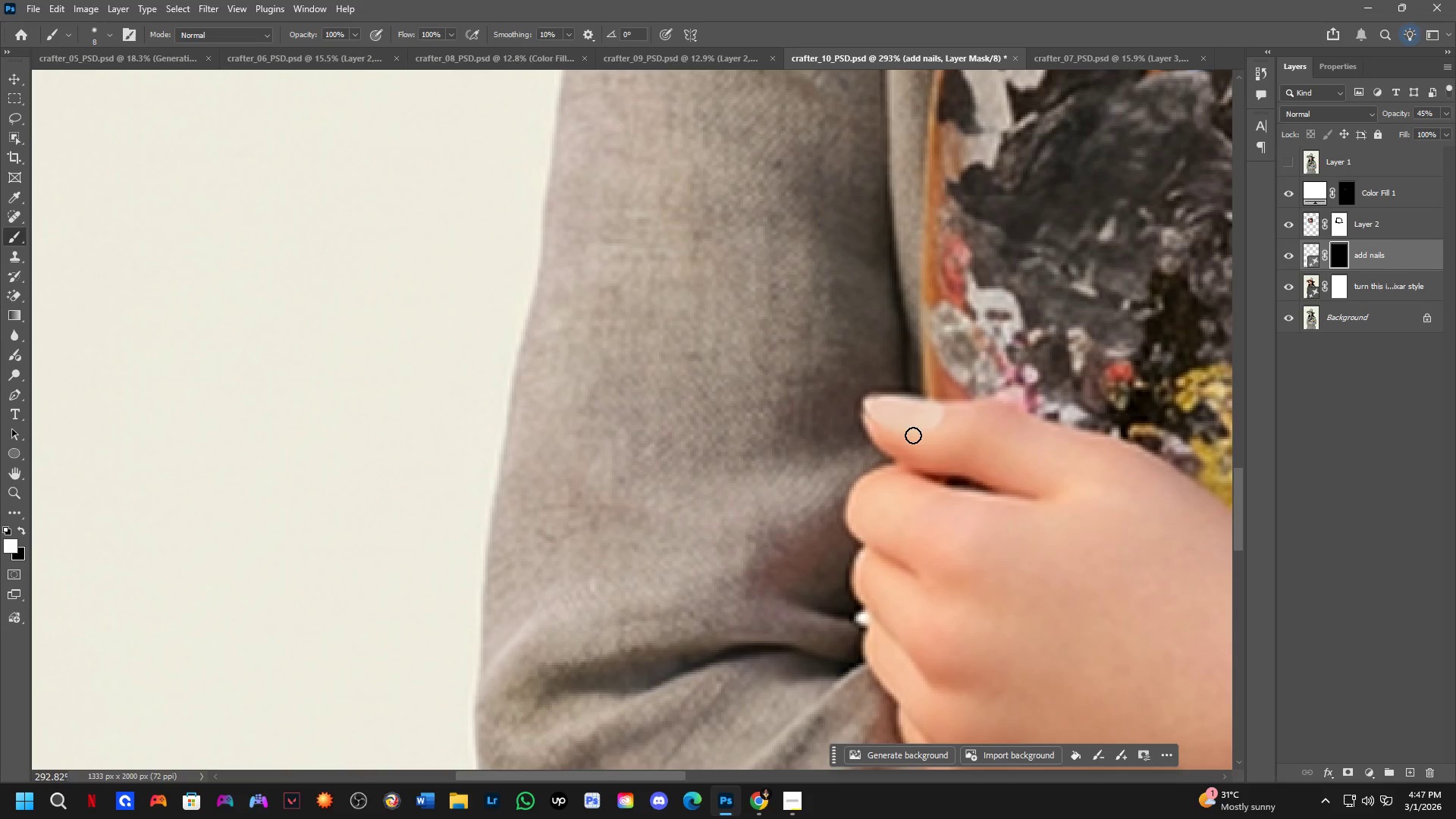 
hold_key(key=Space, duration=0.48)
 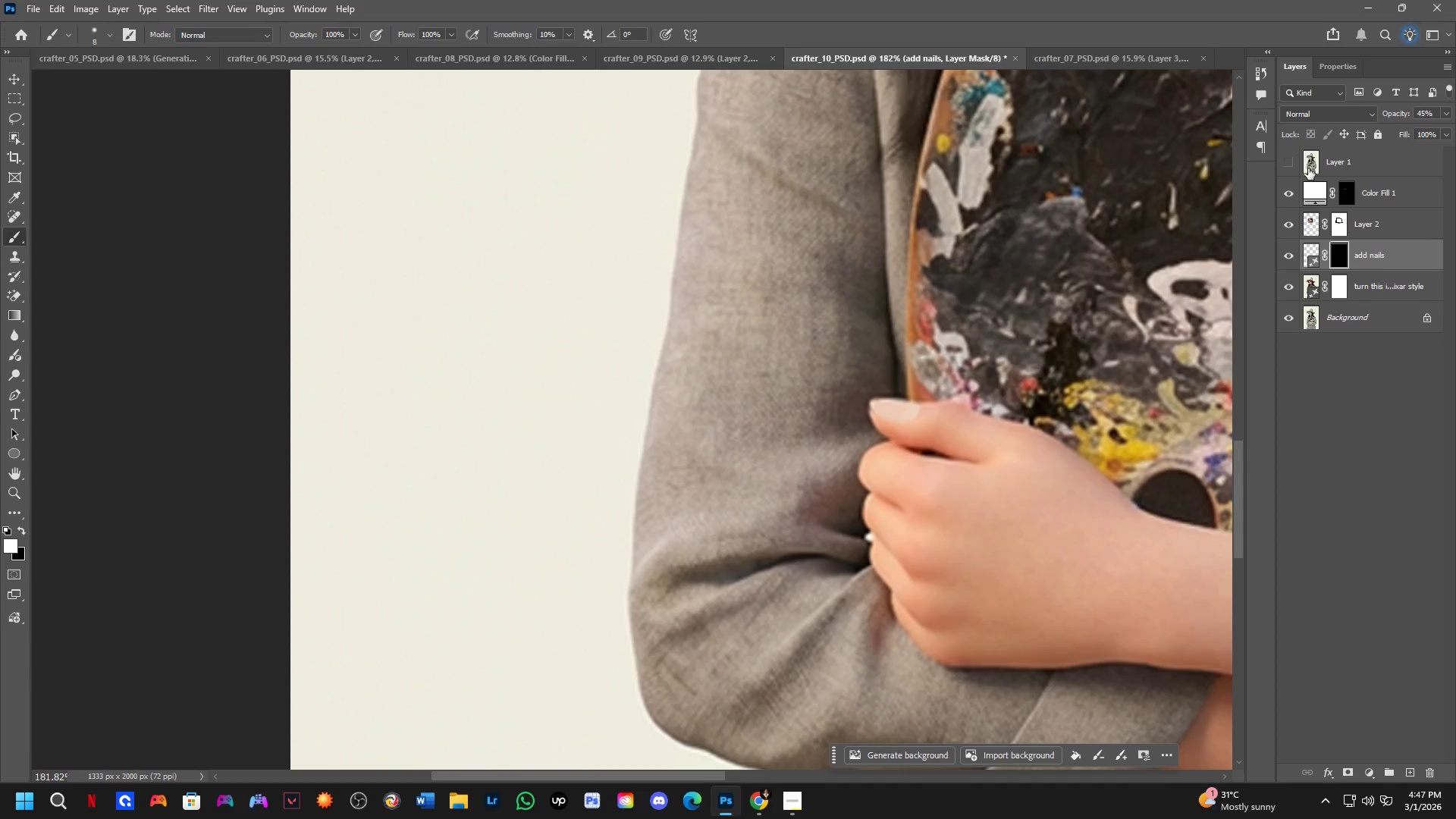 
left_click_drag(start_coordinate=[1016, 429], to_coordinate=[1002, 420])
 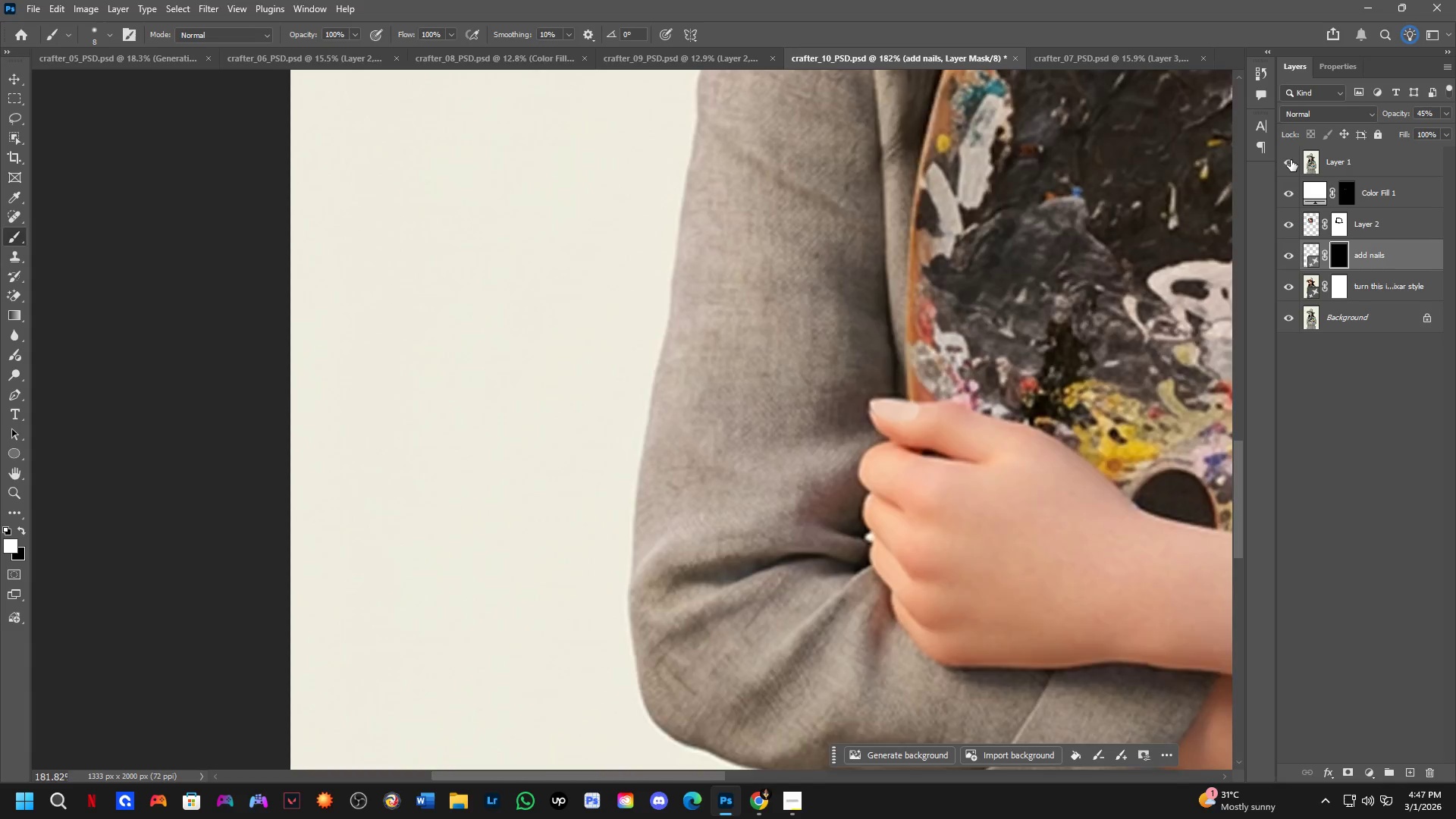 
scroll: coordinate [925, 422], scroll_direction: down, amount: 5.0
 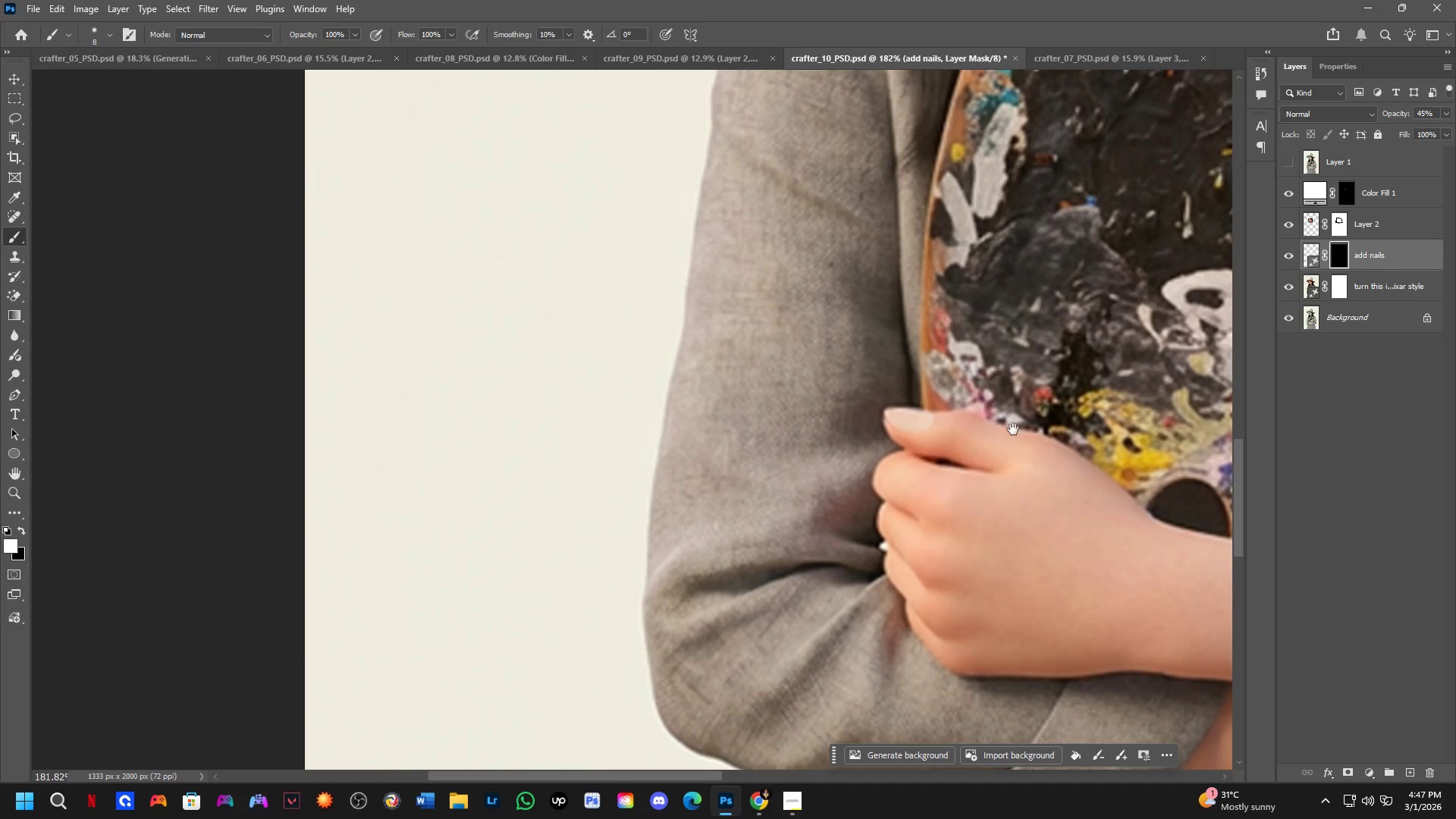 
double_click([1291, 160])
 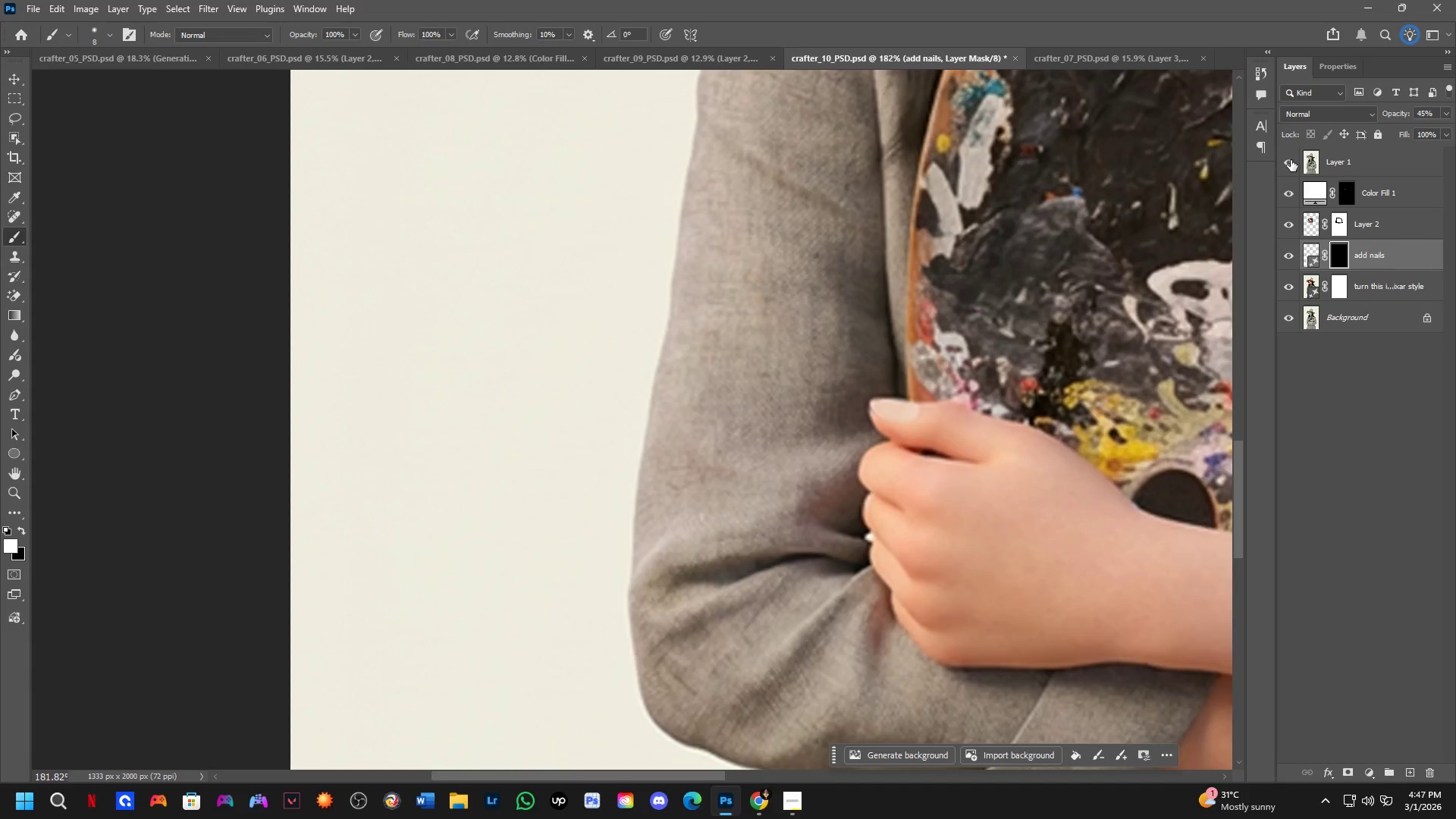 
double_click([1291, 160])
 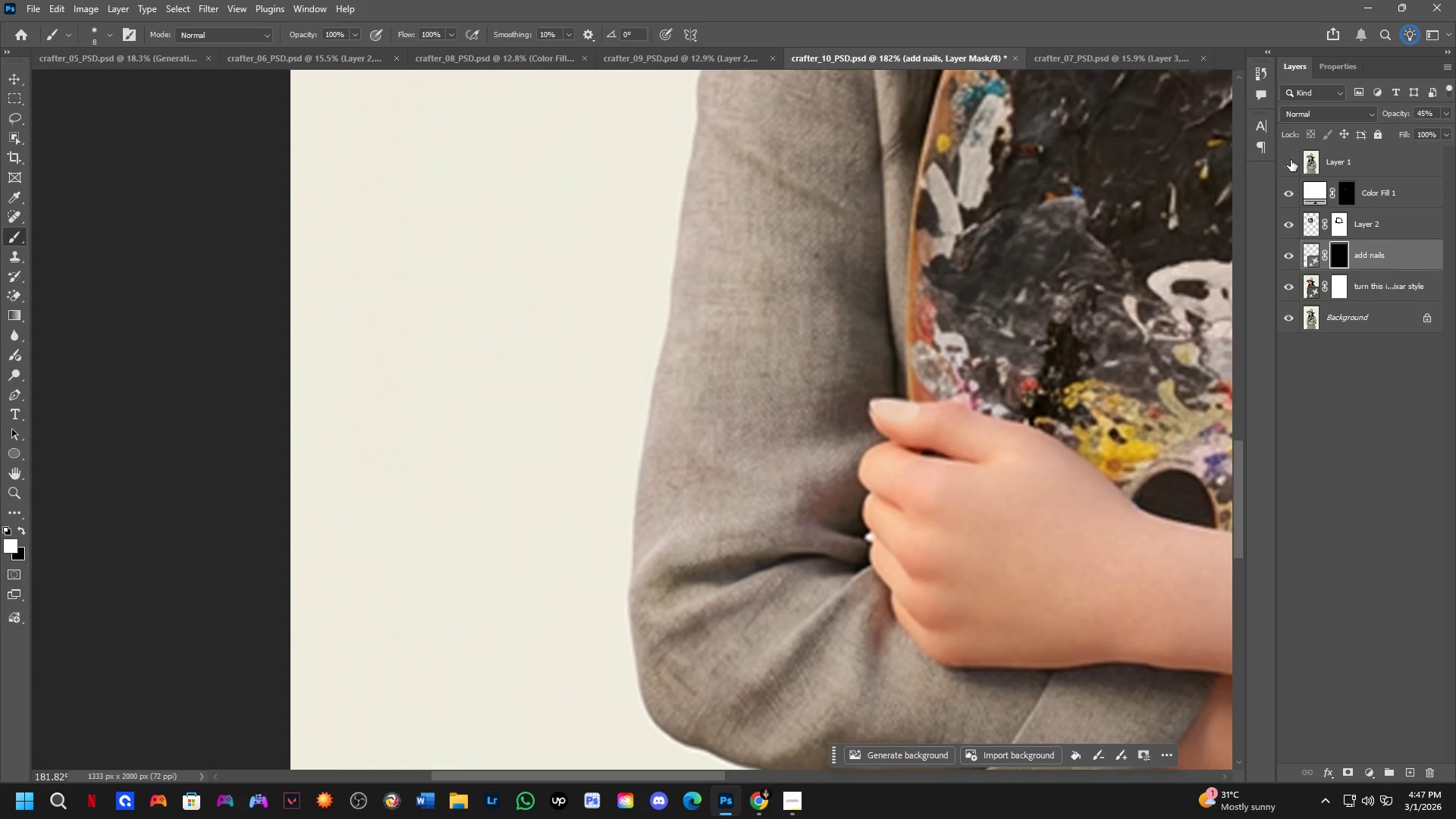 
triple_click([1291, 160])
 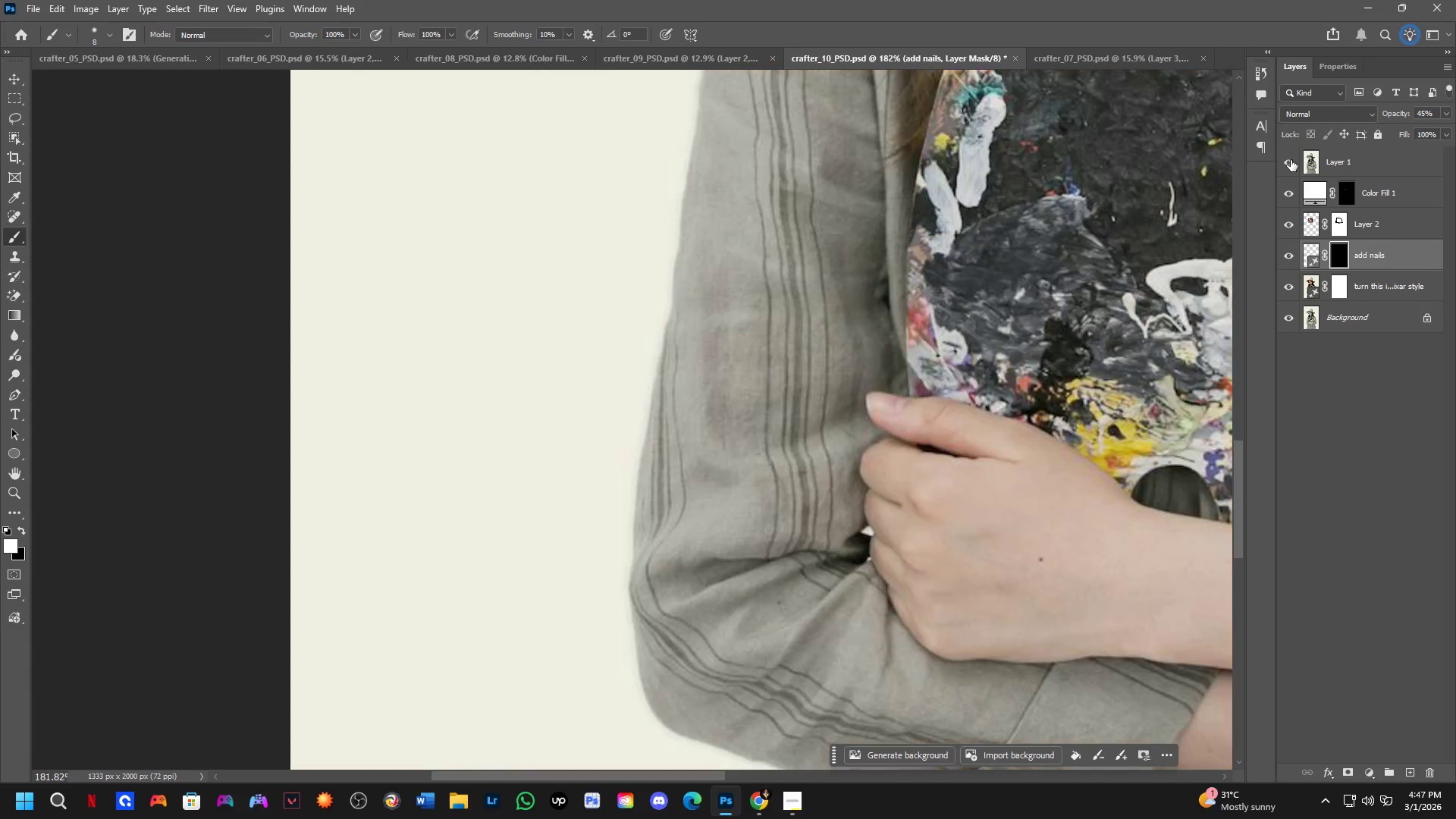 
triple_click([1291, 160])
 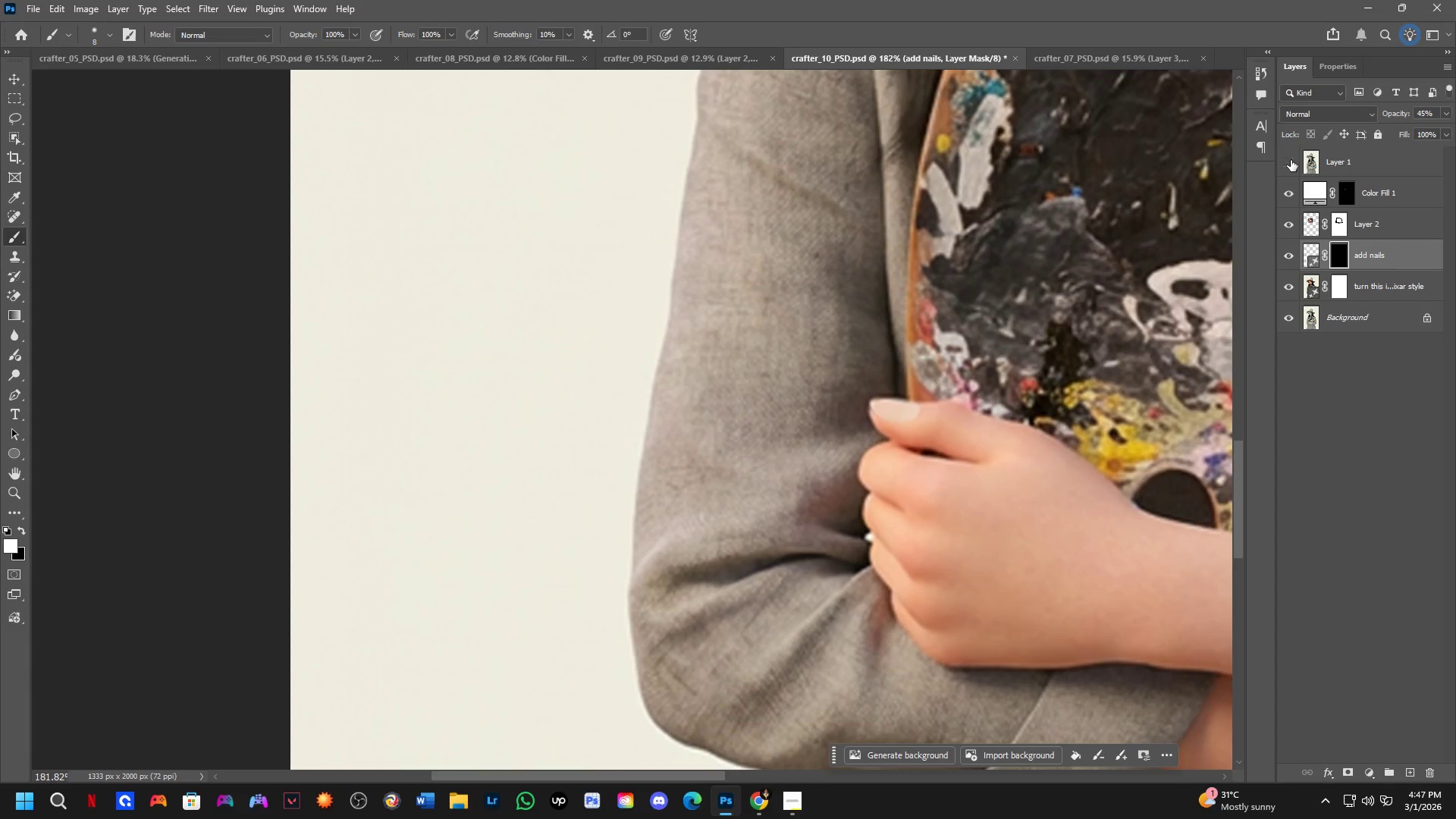 
triple_click([1291, 160])
 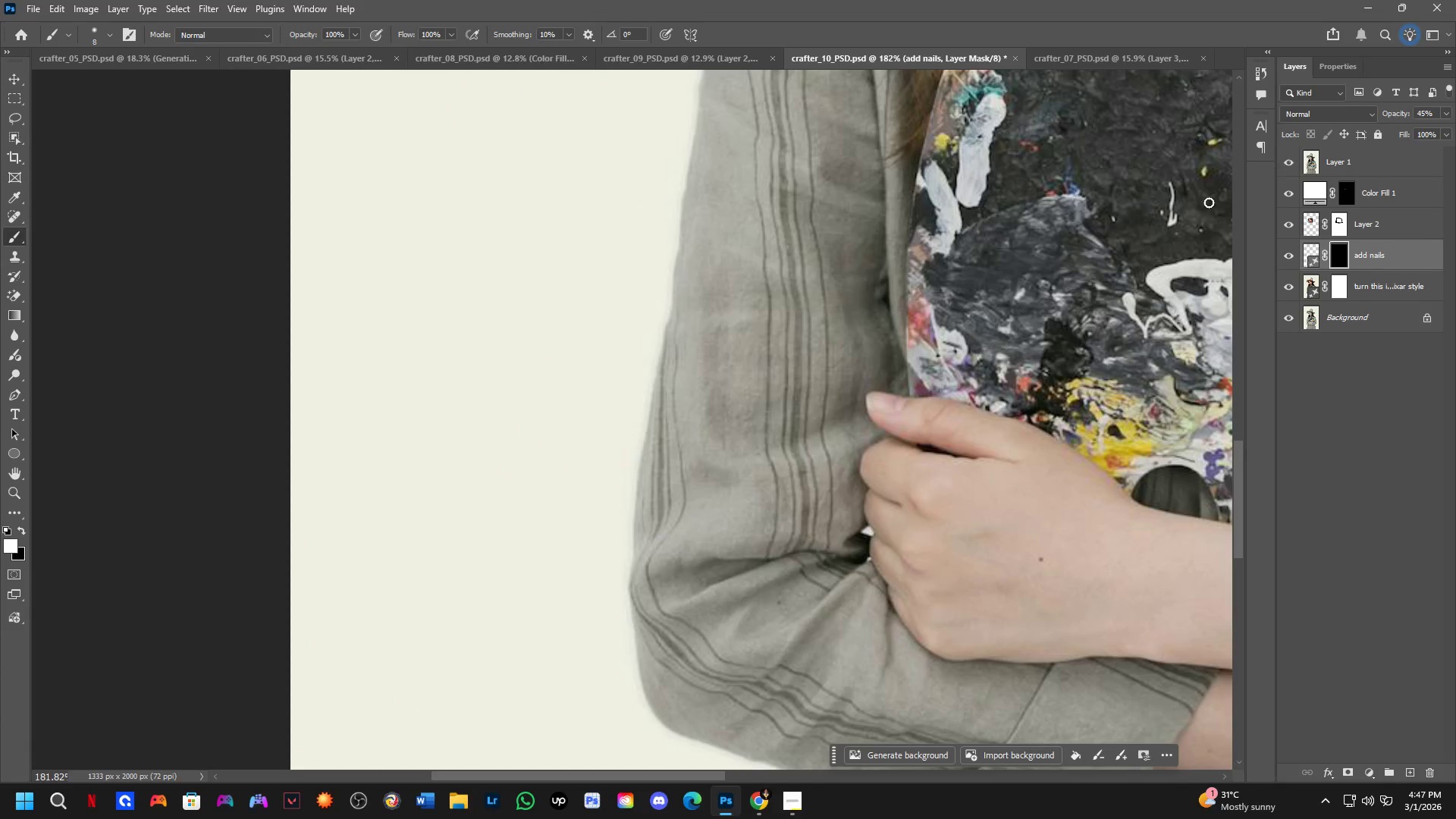 
hold_key(key=Space, duration=0.47)
 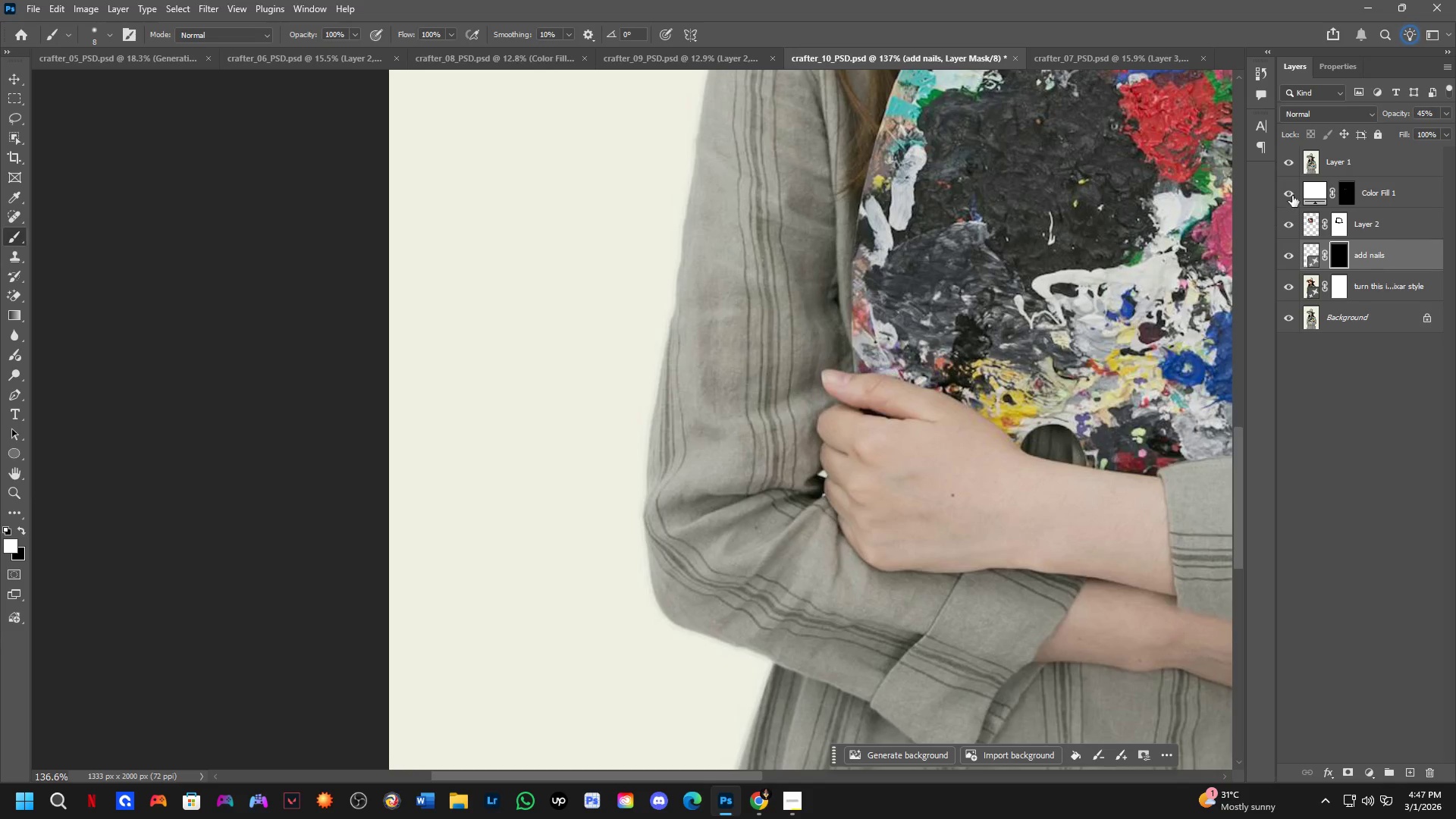 
left_click_drag(start_coordinate=[1049, 429], to_coordinate=[999, 418])
 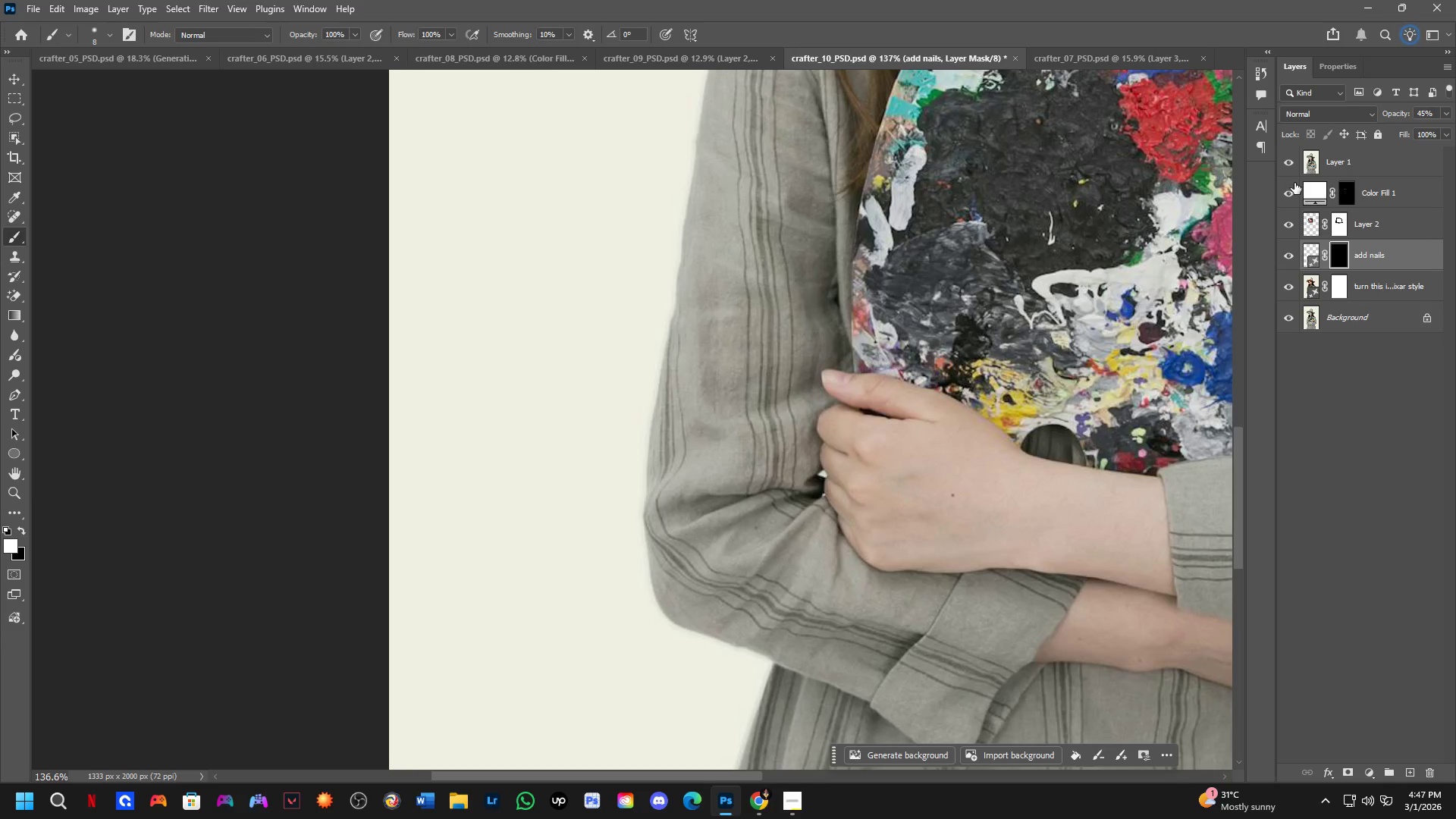 
scroll: coordinate [887, 347], scroll_direction: down, amount: 3.0
 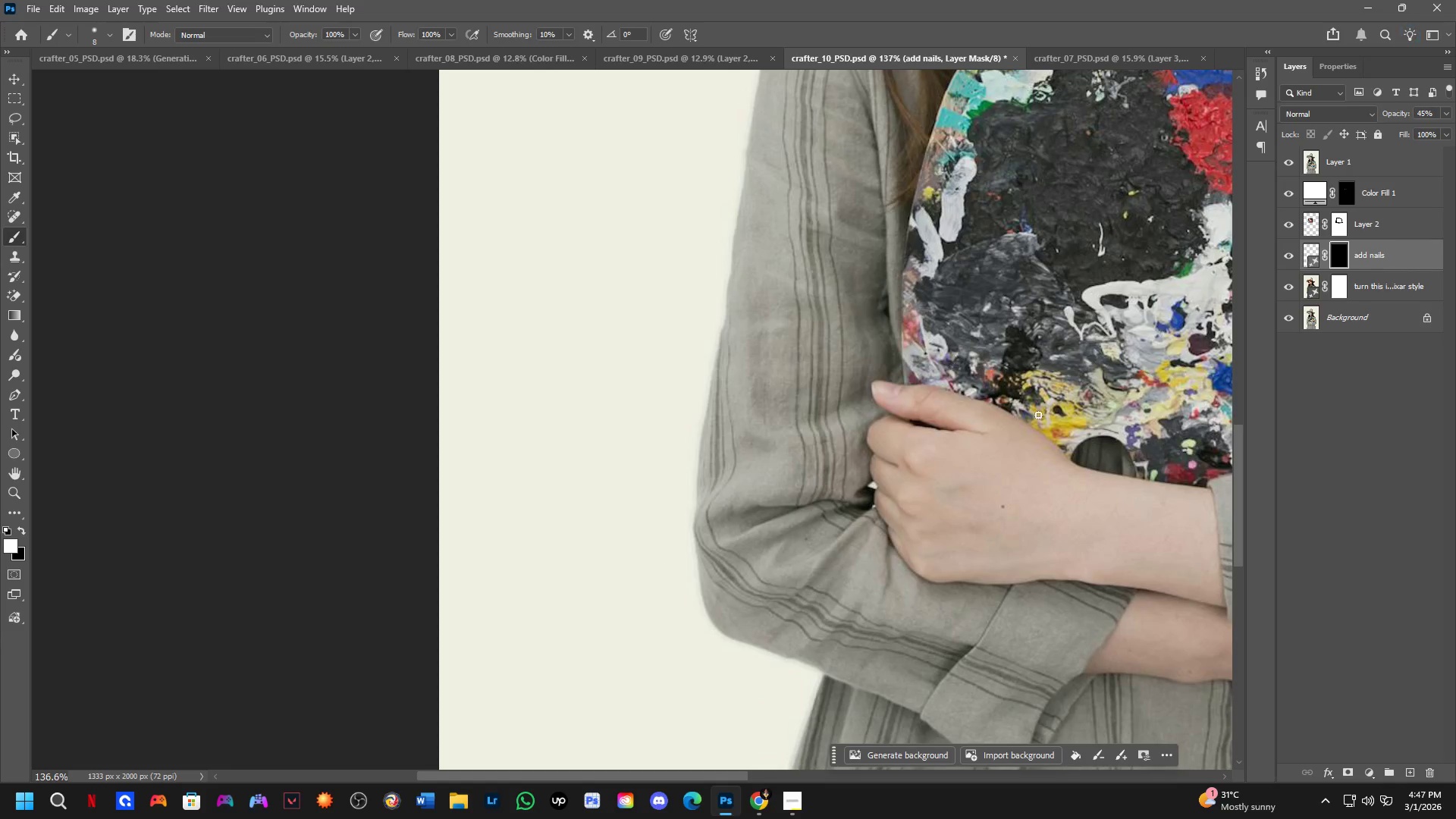 
left_click([1288, 168])
 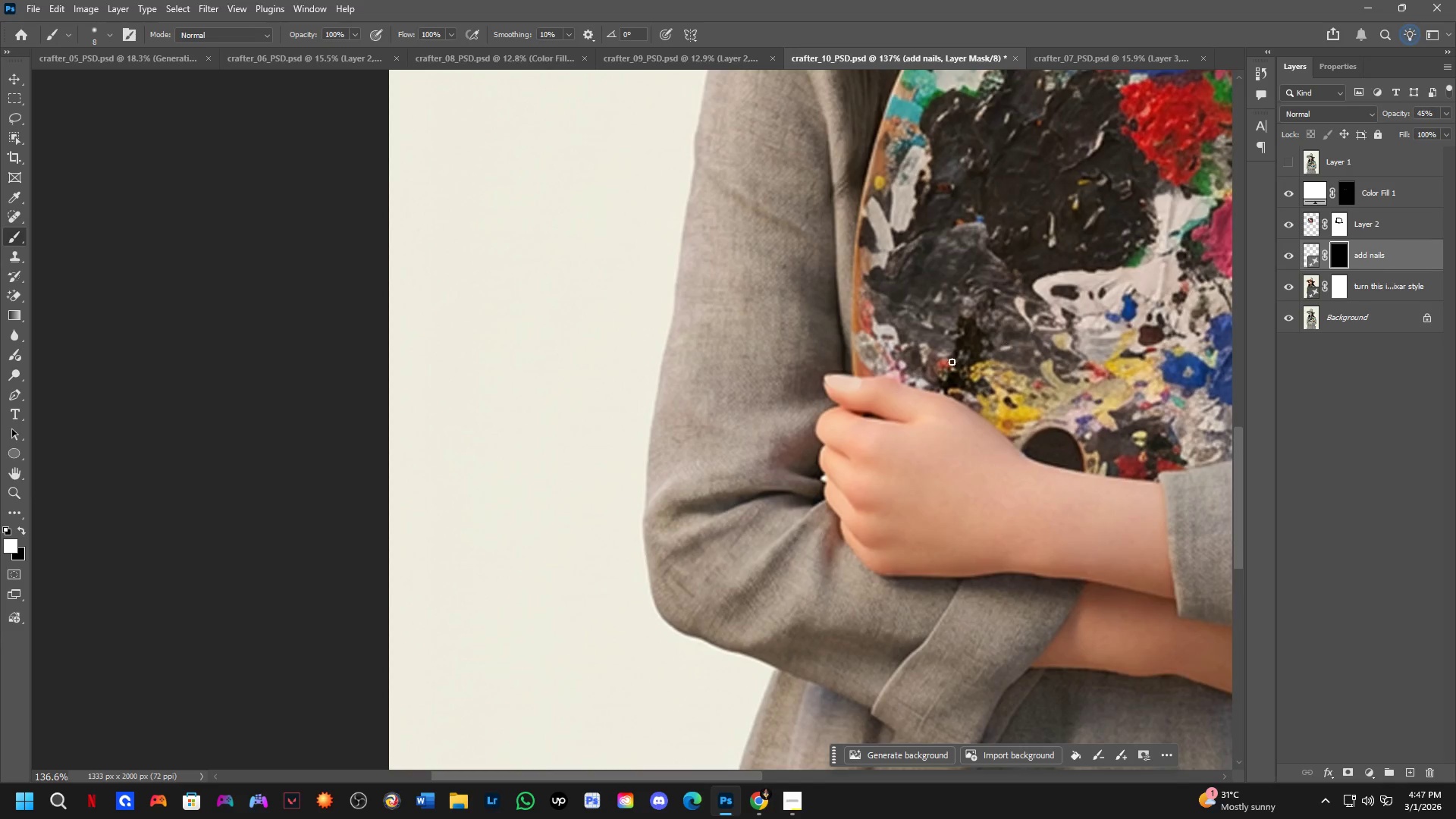 
key(Shift+ShiftLeft)
 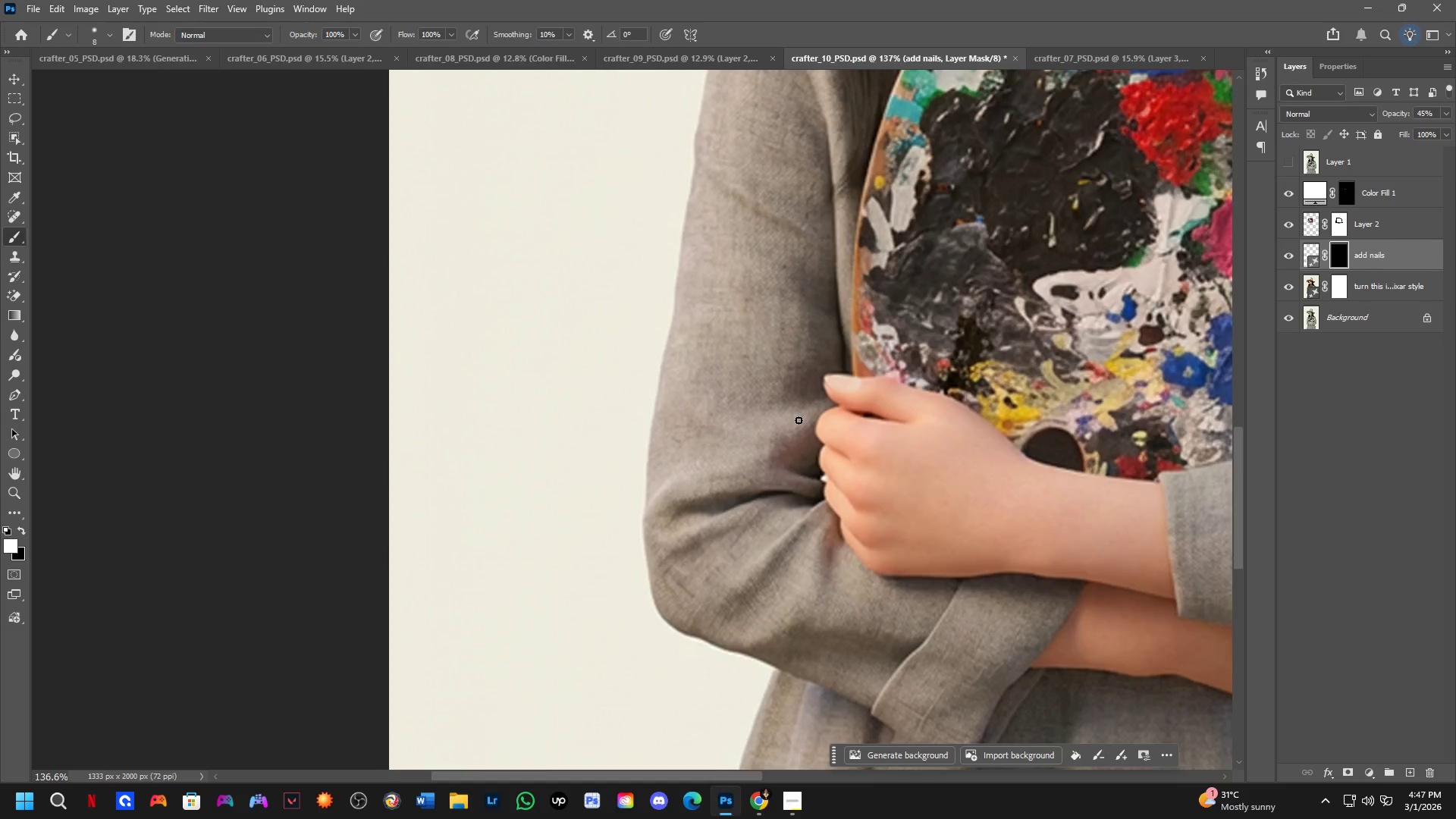 
scroll: coordinate [902, 381], scroll_direction: down, amount: 3.0
 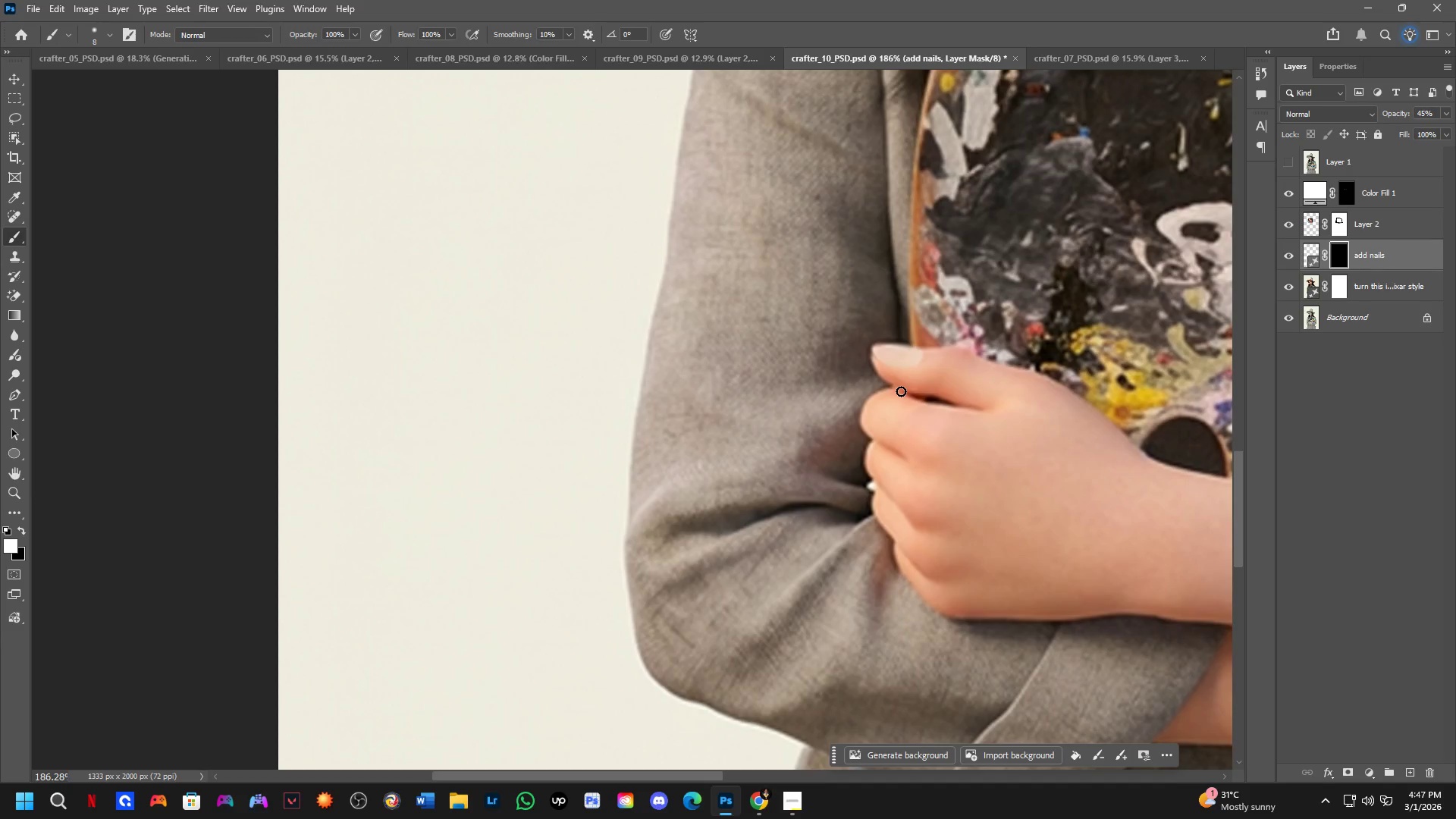 
wait(6.41)
 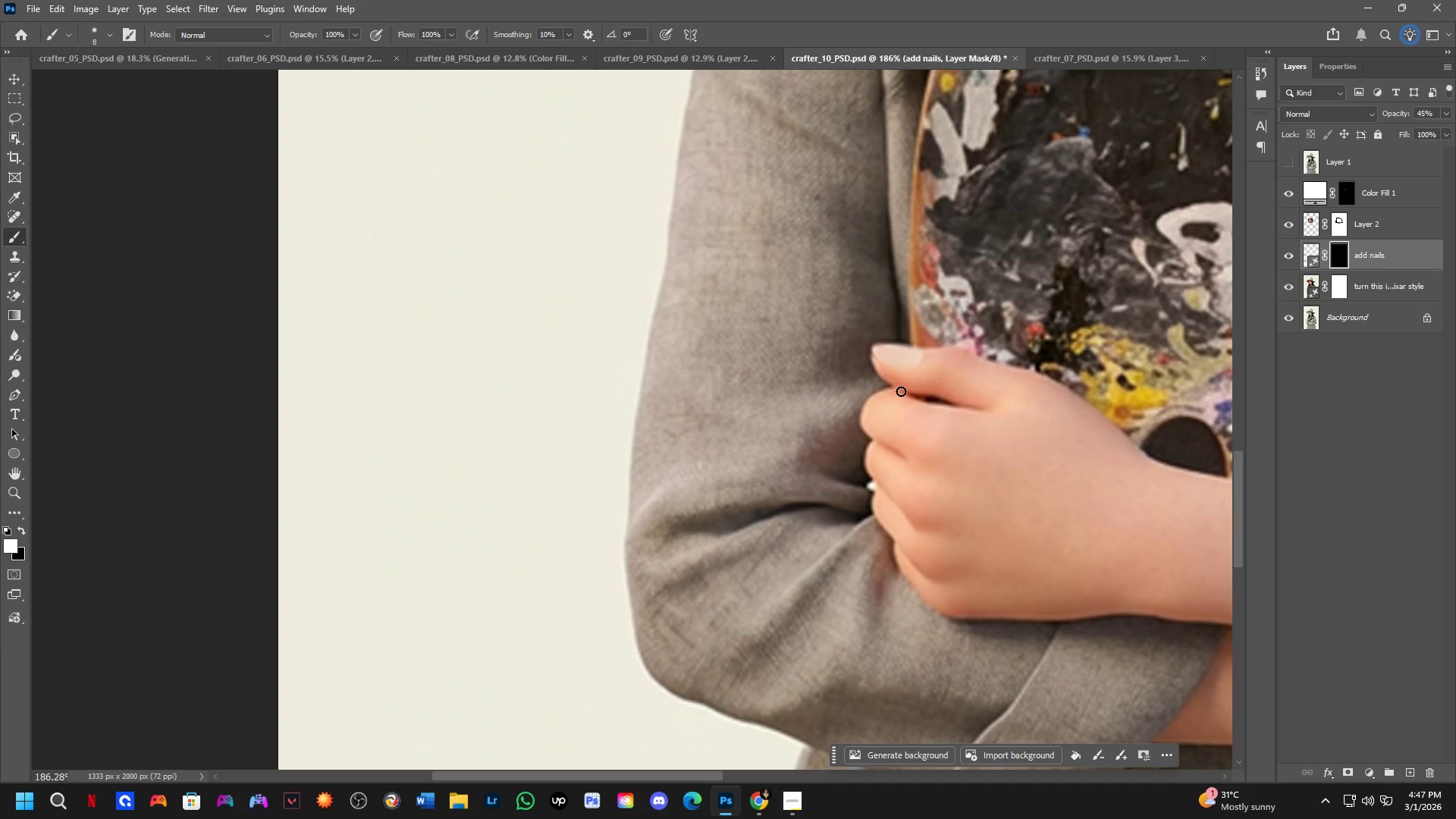 
key(Shift+ShiftLeft)
 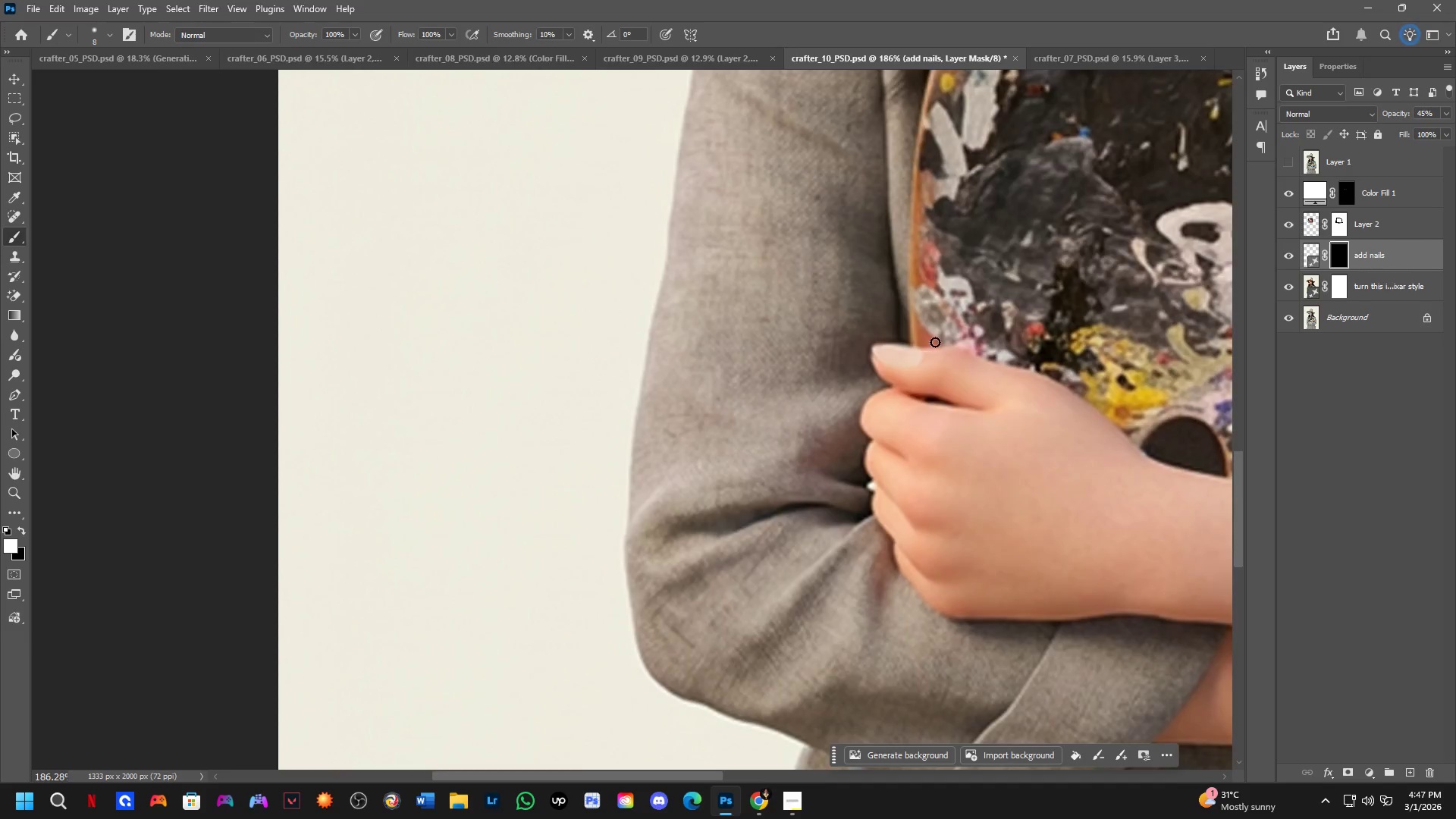 
hold_key(key=Space, duration=0.55)
 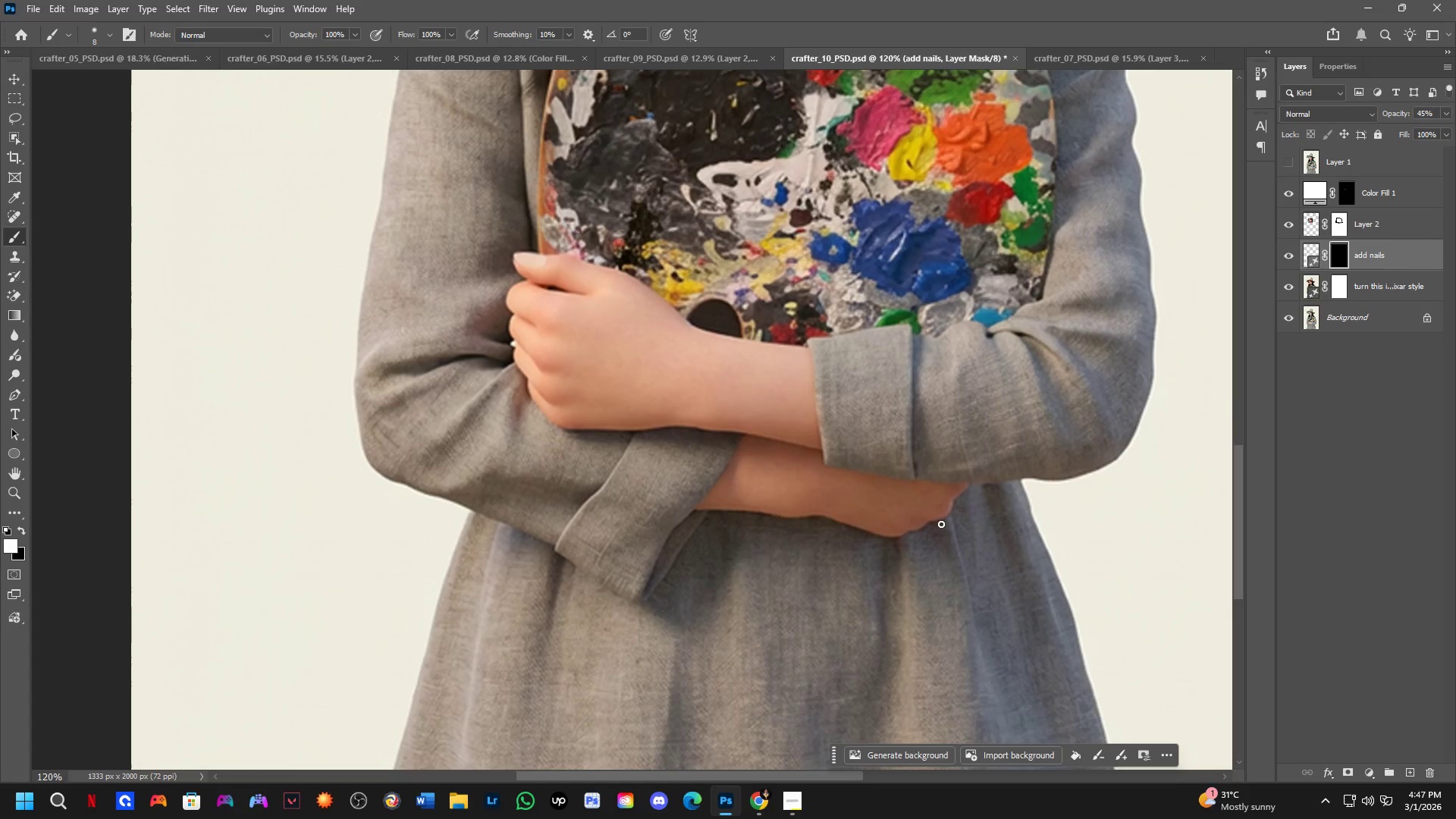 
left_click_drag(start_coordinate=[943, 401], to_coordinate=[790, 427])
 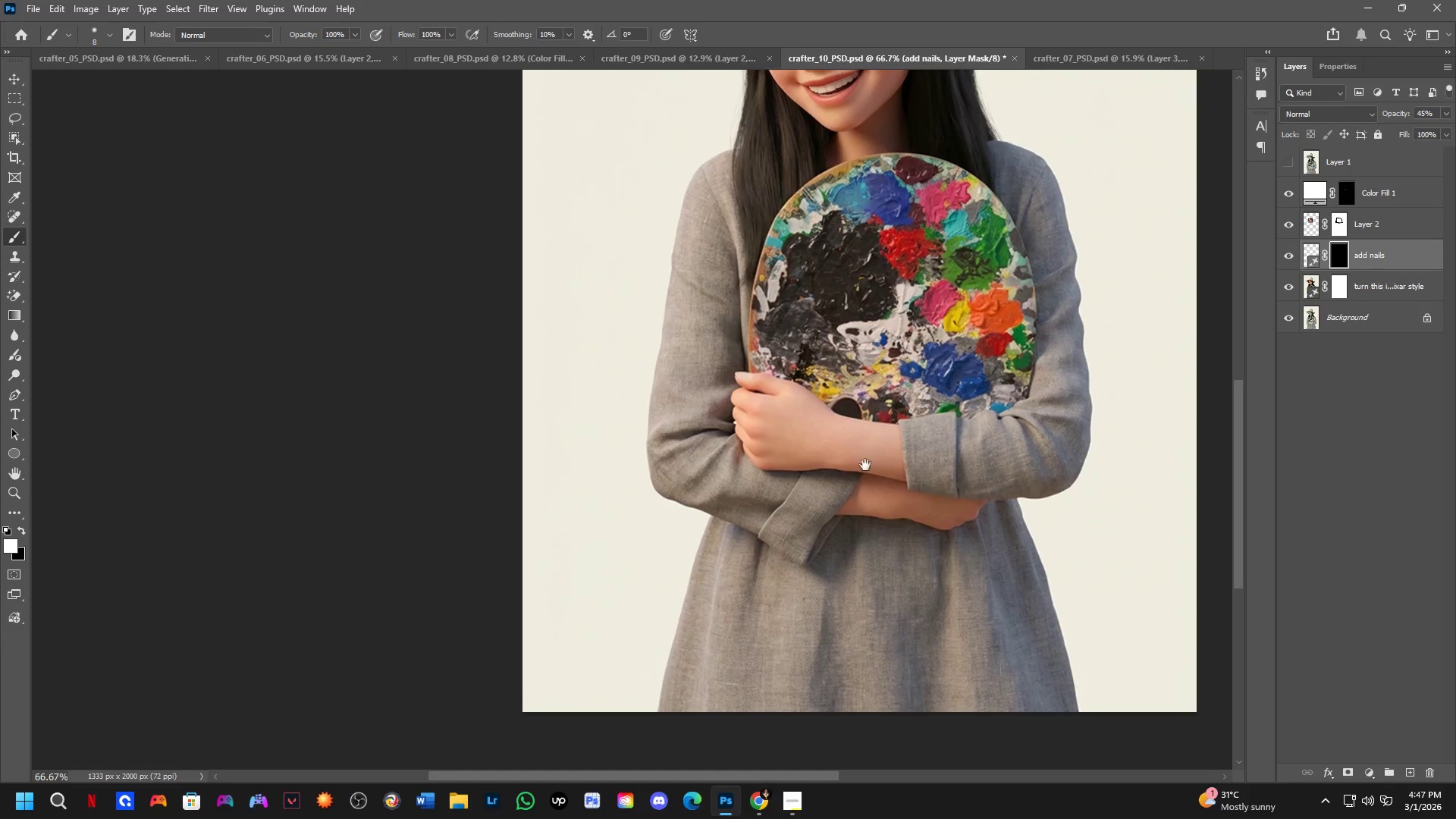 
scroll: coordinate [934, 343], scroll_direction: down, amount: 2.0
 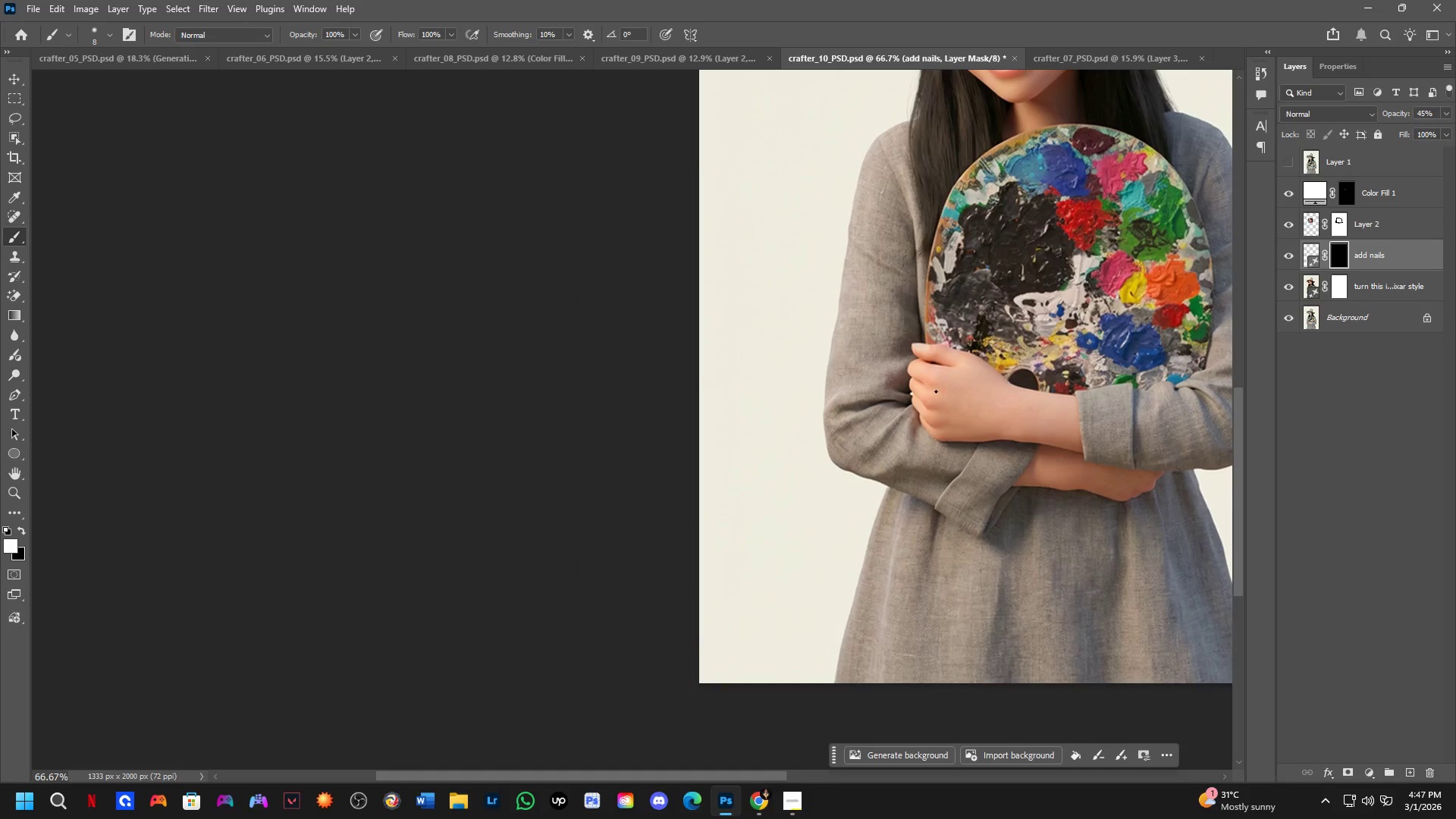 
key(Shift+ShiftLeft)
 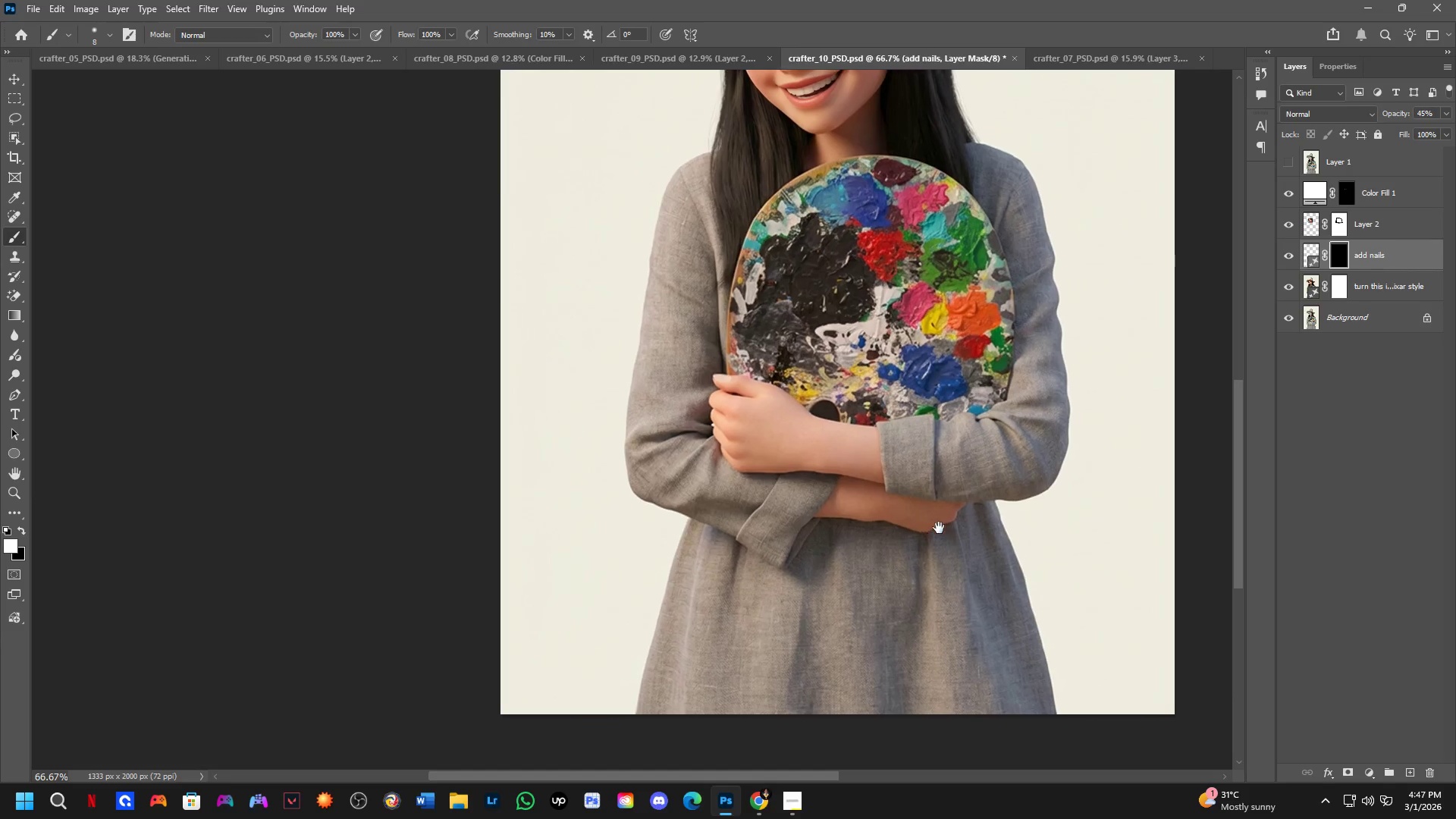 
hold_key(key=Space, duration=0.52)
 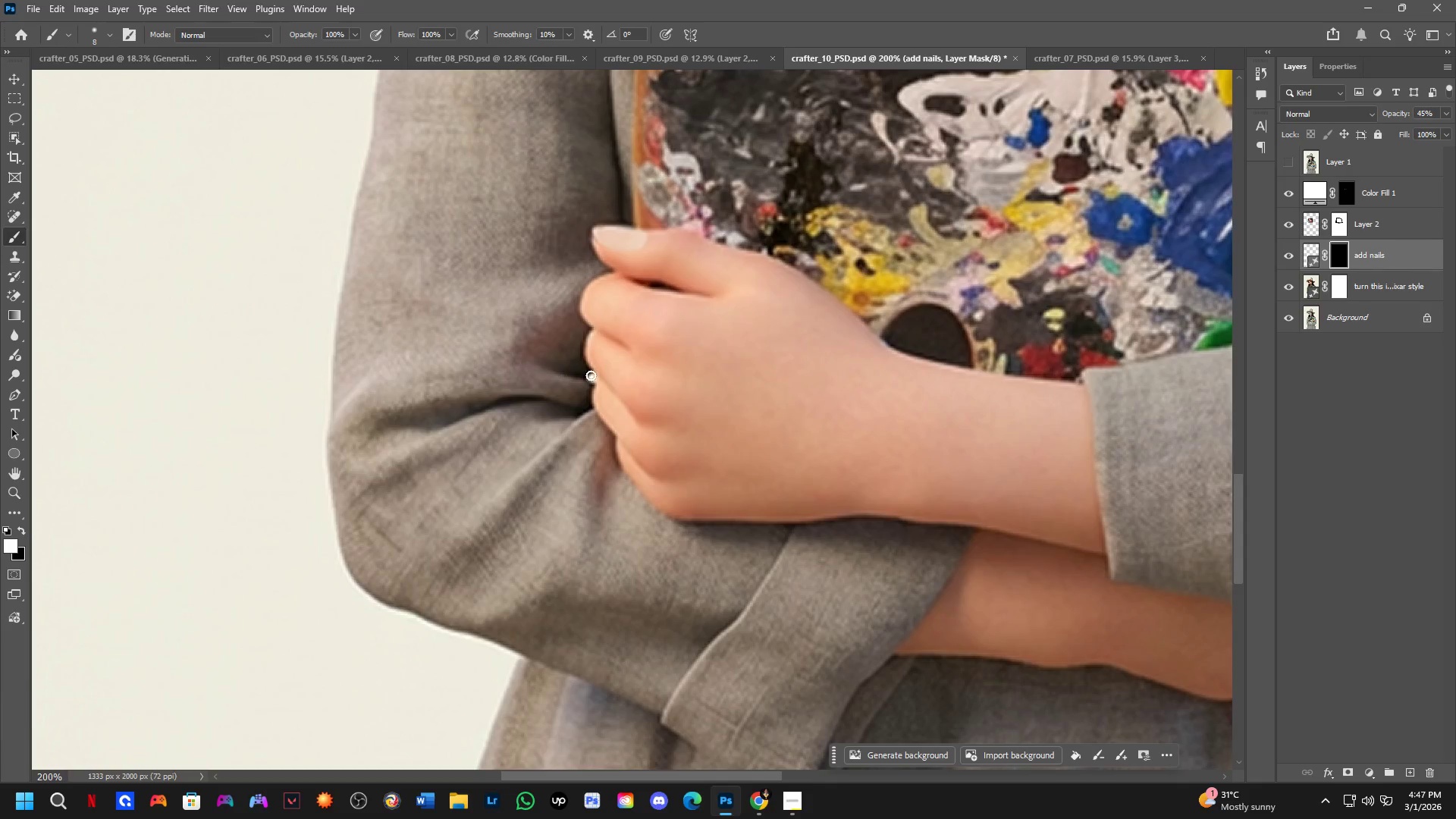 
scroll: coordinate [939, 528], scroll_direction: up, amount: 4.0
 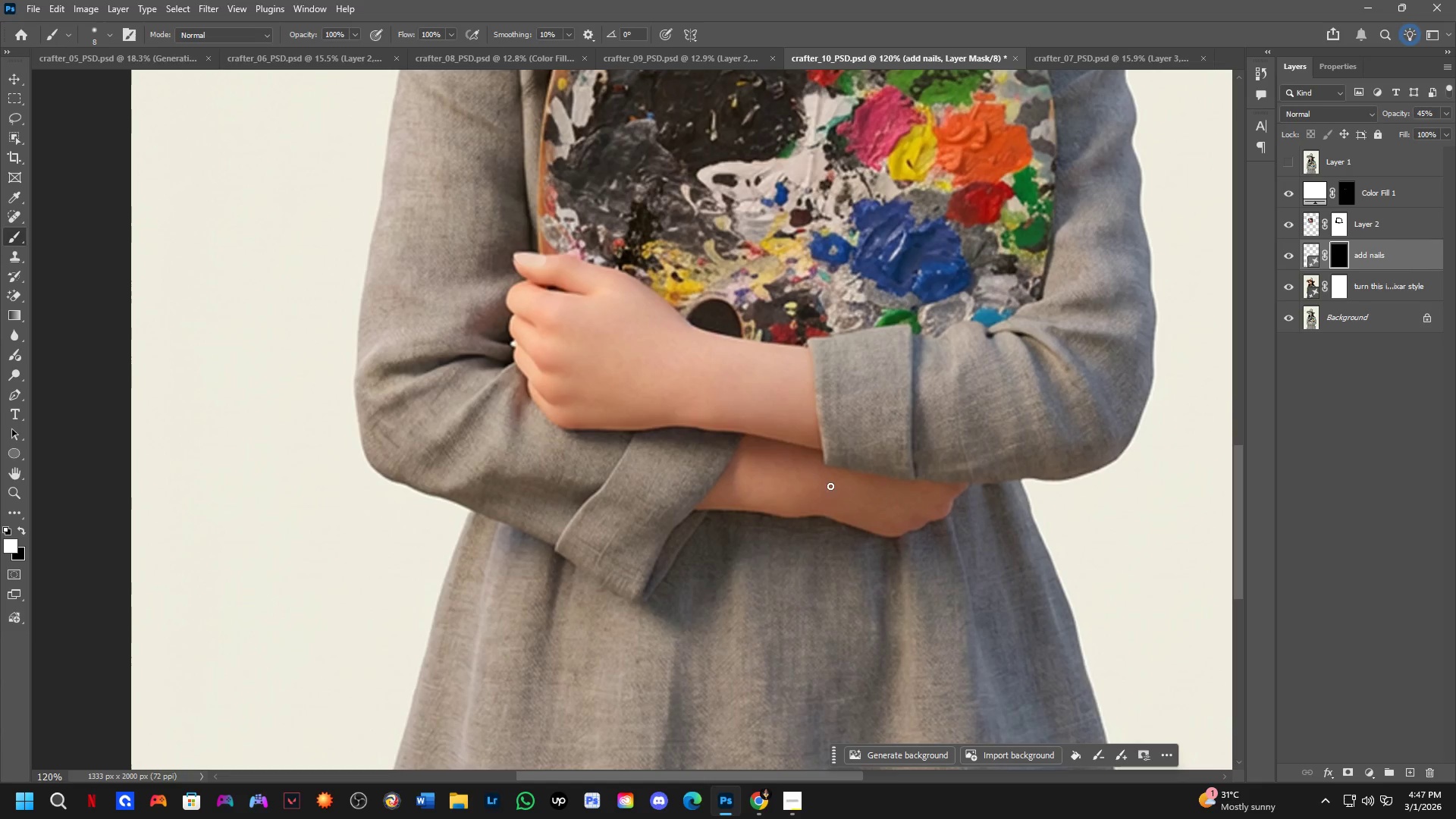 
left_click_drag(start_coordinate=[347, 400], to_coordinate=[409, 435])
 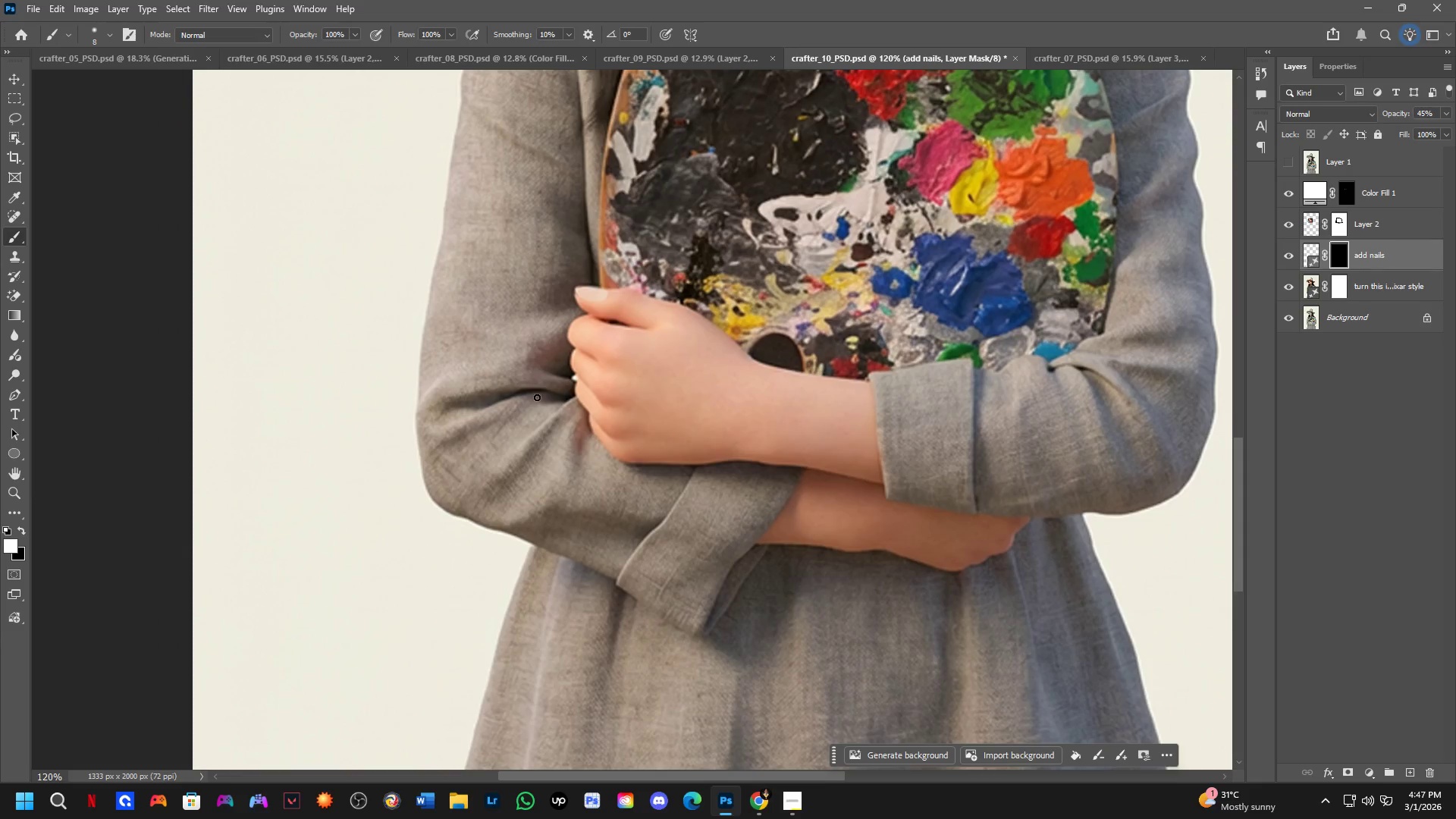 
key(Shift+ShiftLeft)
 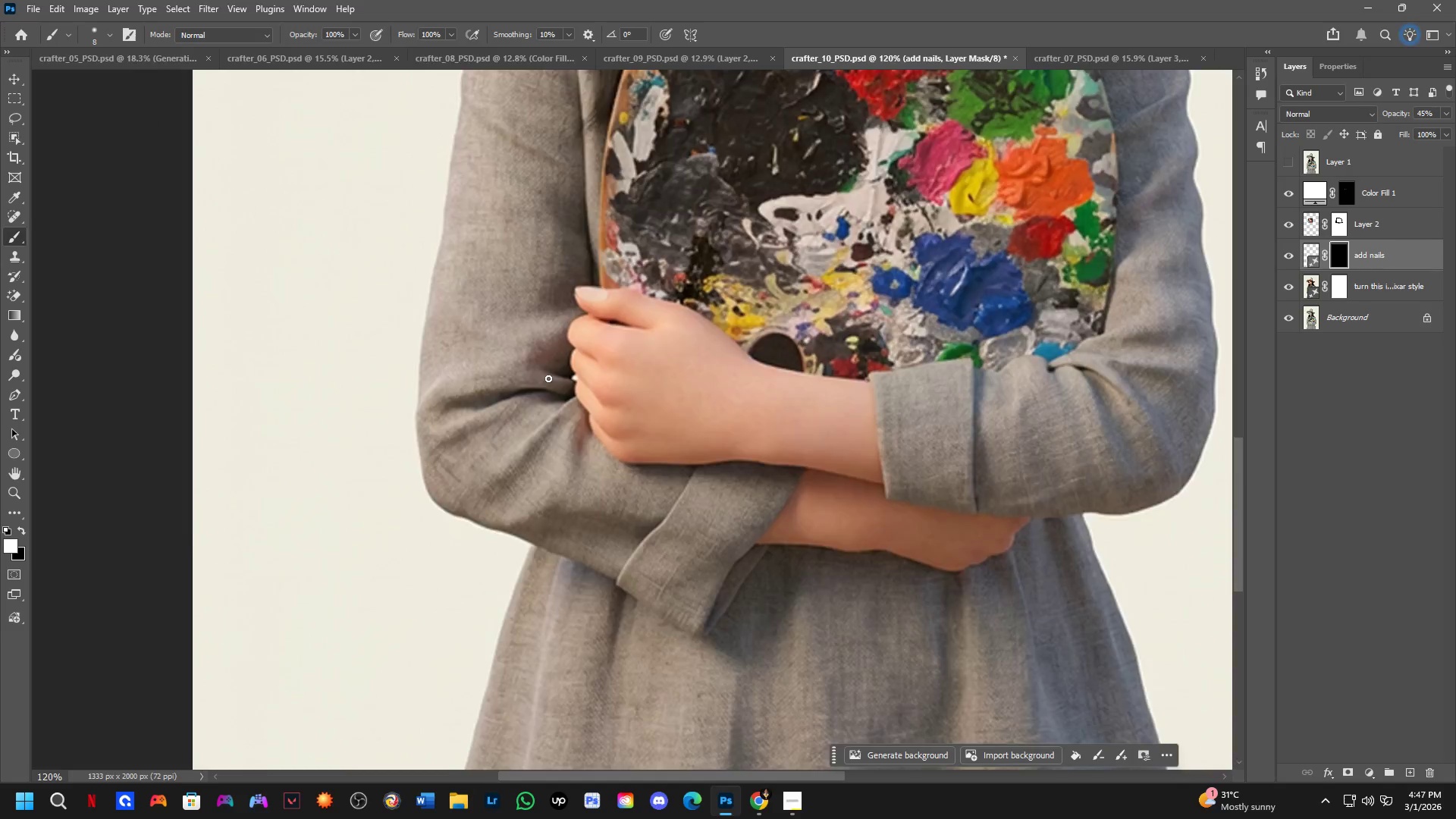 
hold_key(key=Space, duration=0.48)
 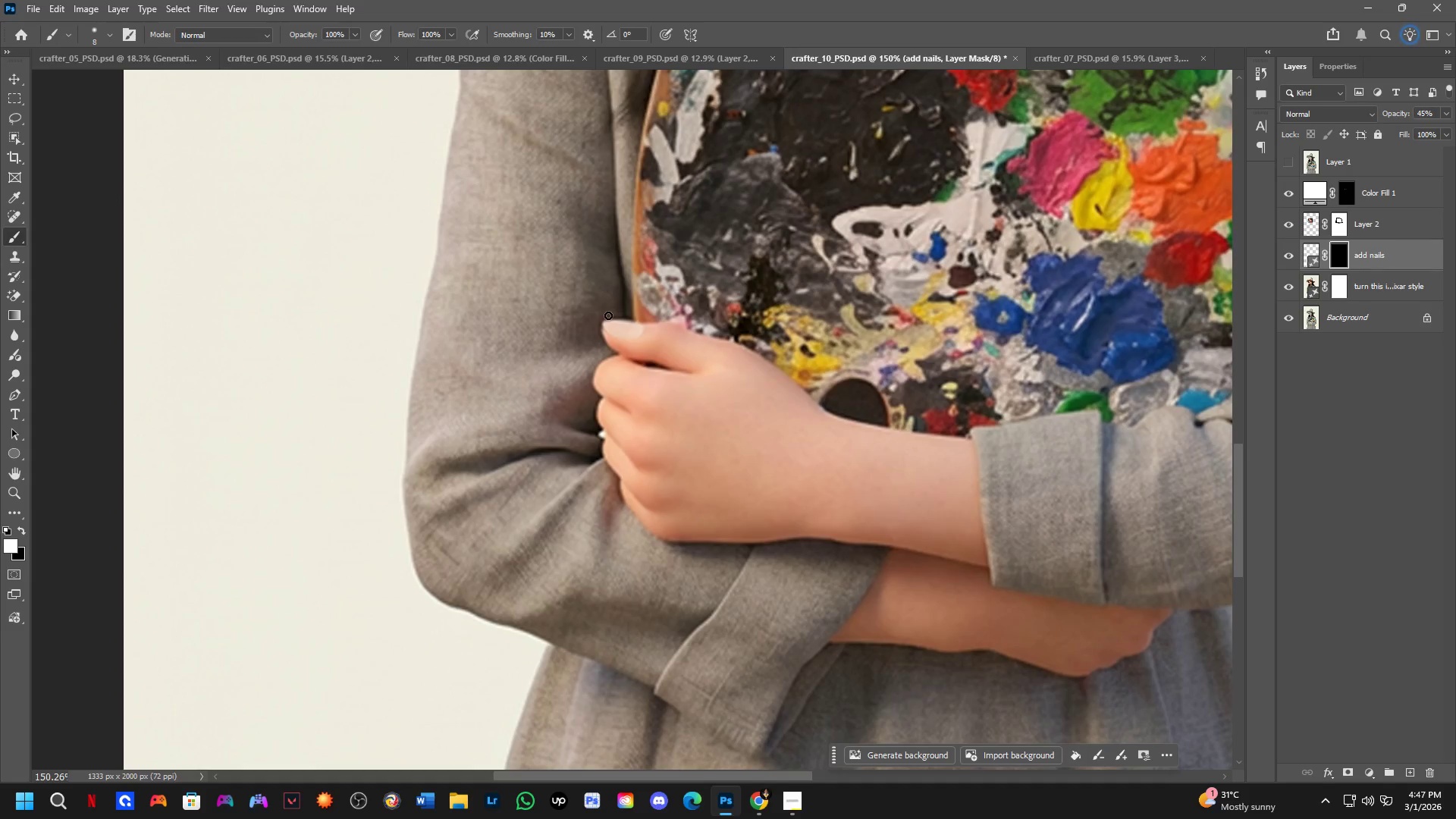 
left_click_drag(start_coordinate=[668, 330], to_coordinate=[679, 387])
 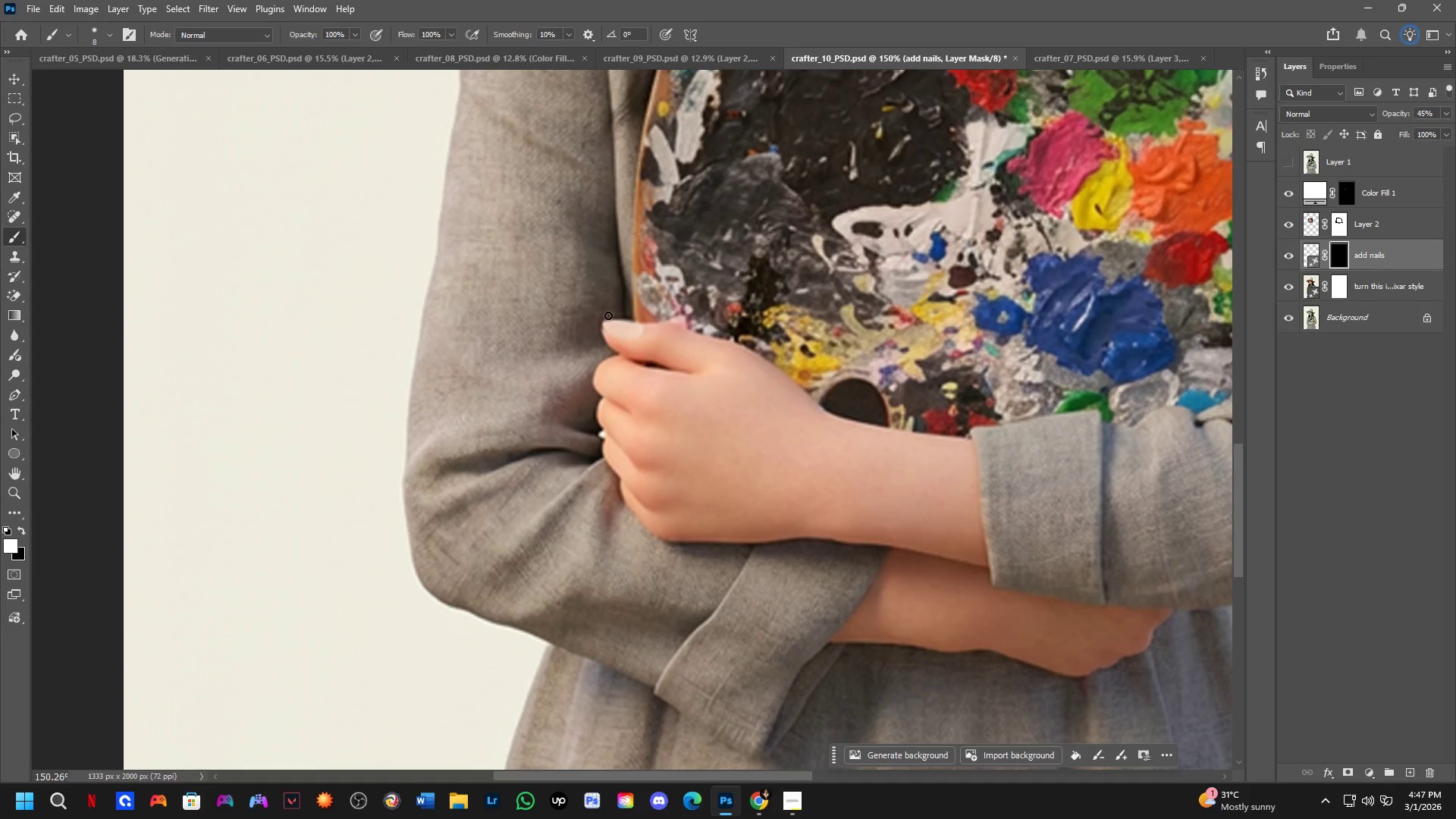 
scroll: coordinate [592, 377], scroll_direction: down, amount: 3.0
 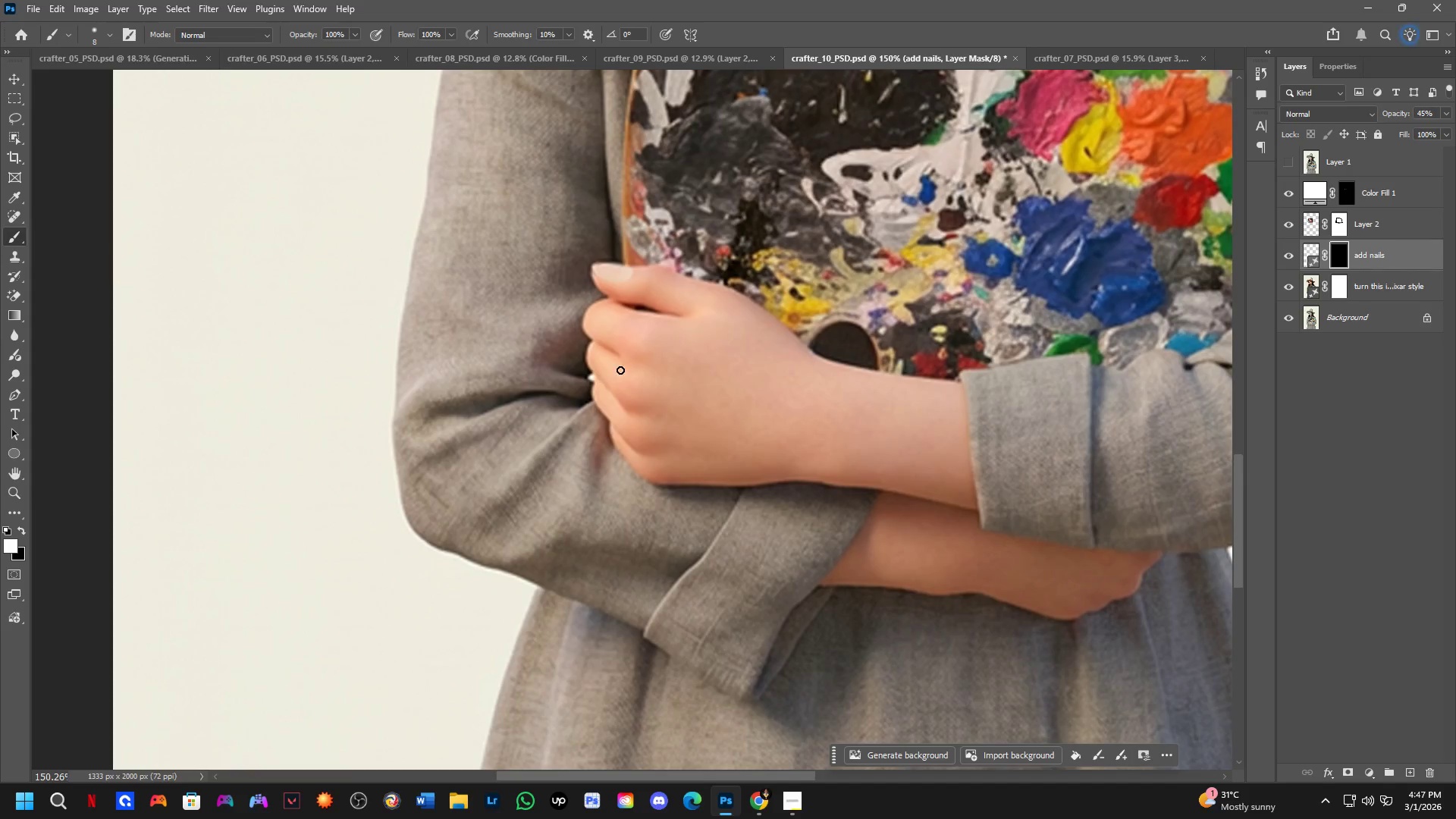 
key(Shift+ShiftLeft)
 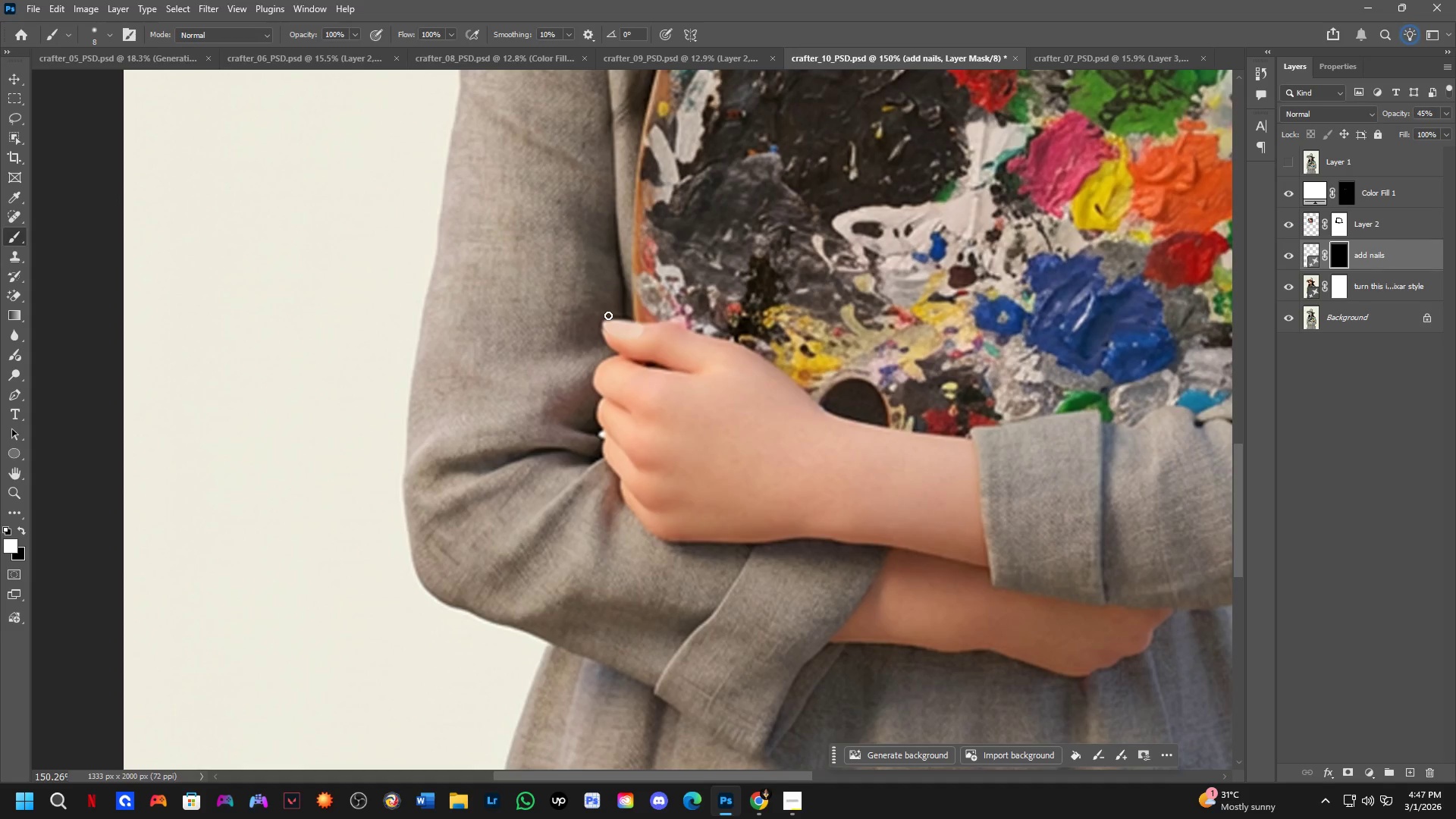 
scroll: coordinate [611, 318], scroll_direction: up, amount: 1.0
 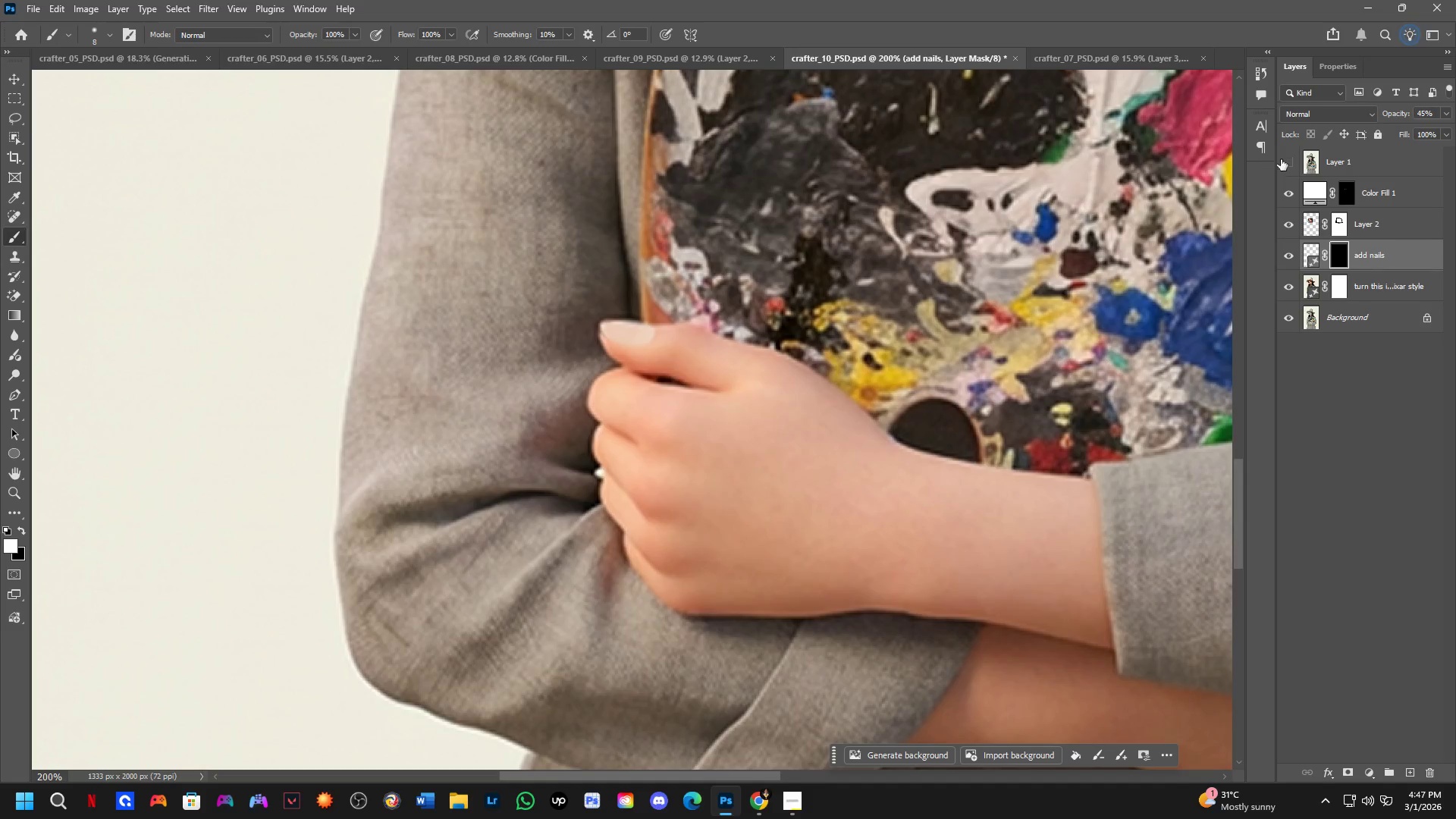 
left_click([1291, 159])
 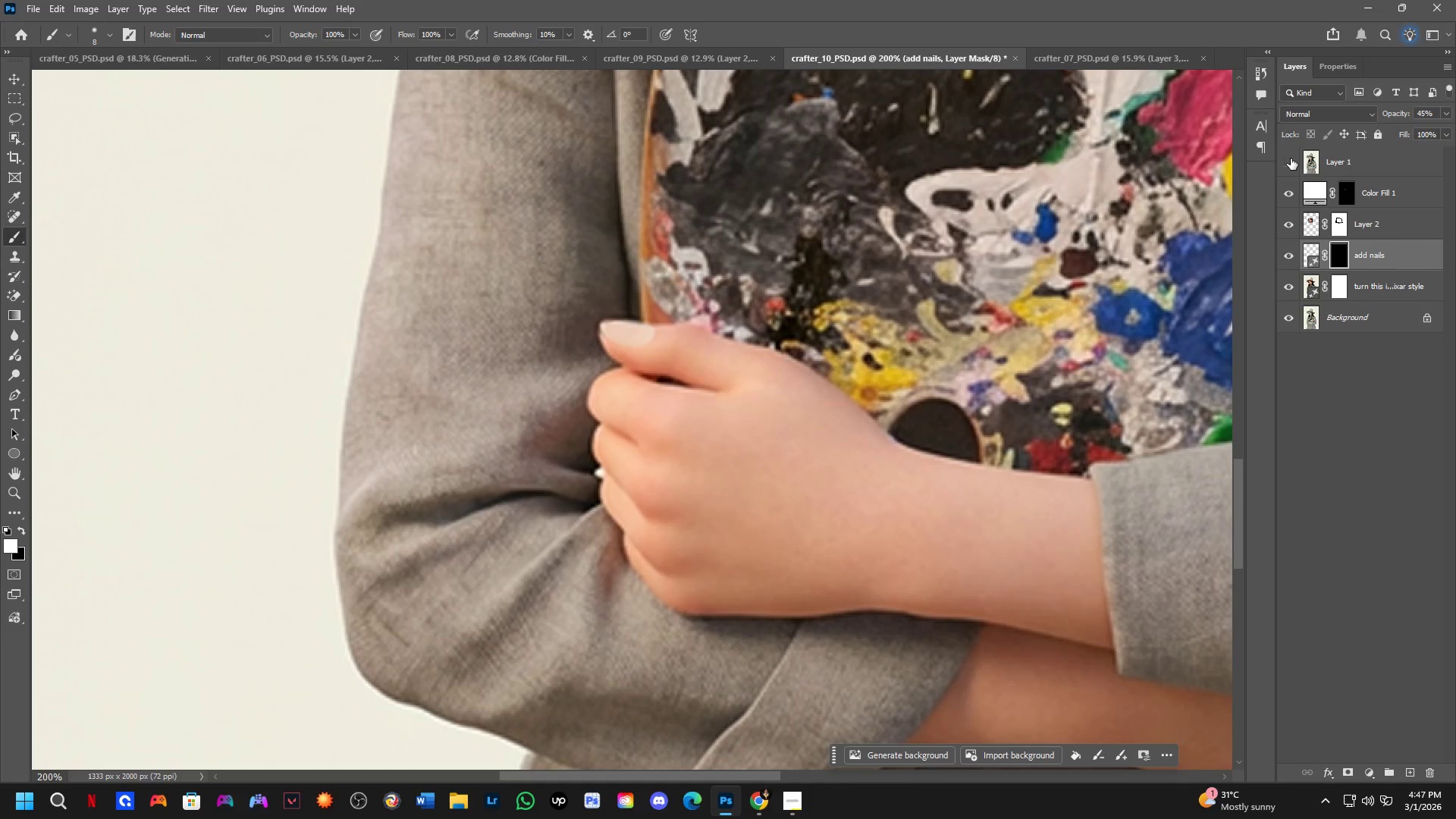 
triple_click([1291, 158])
 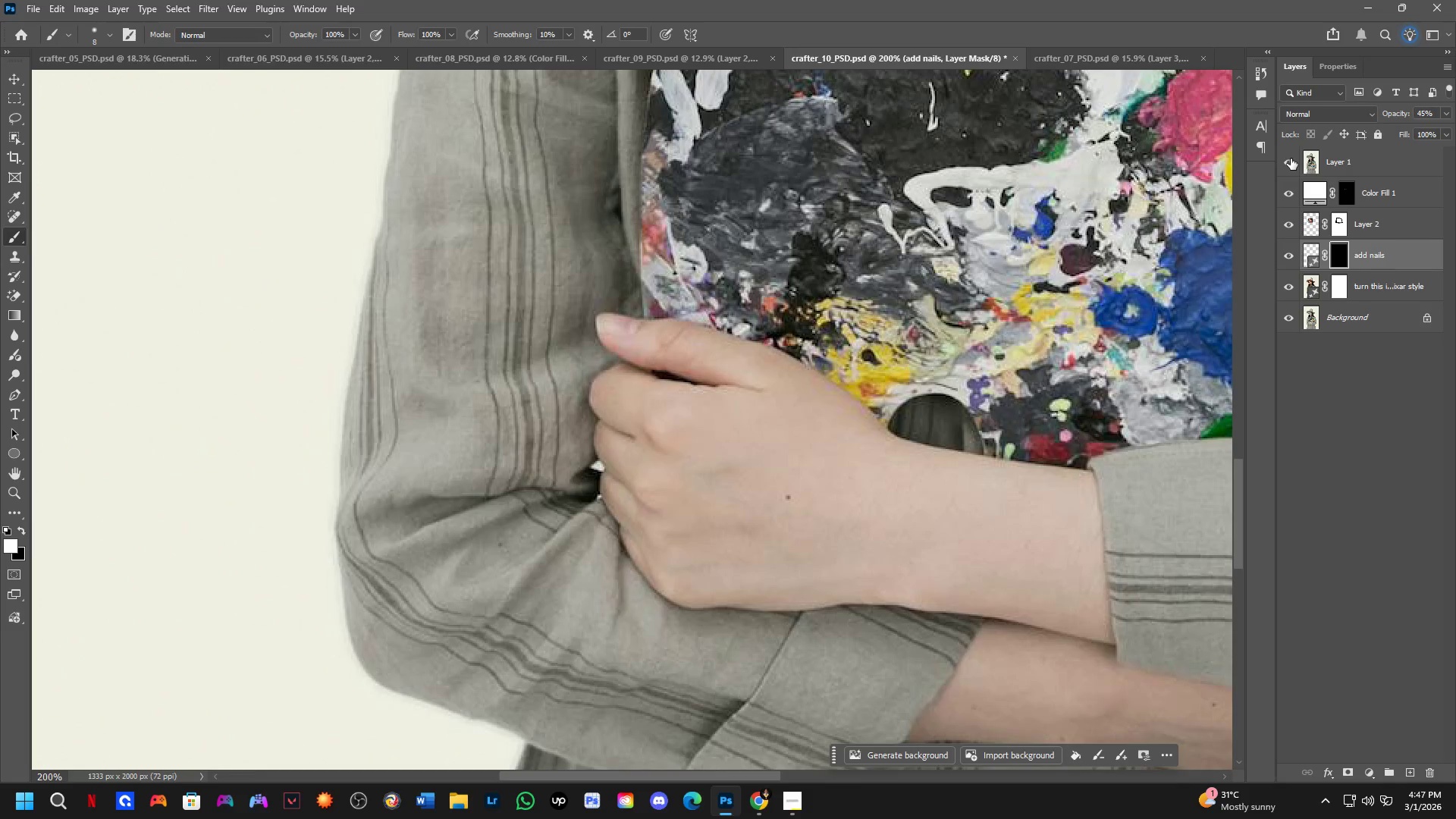 
left_click([1291, 158])
 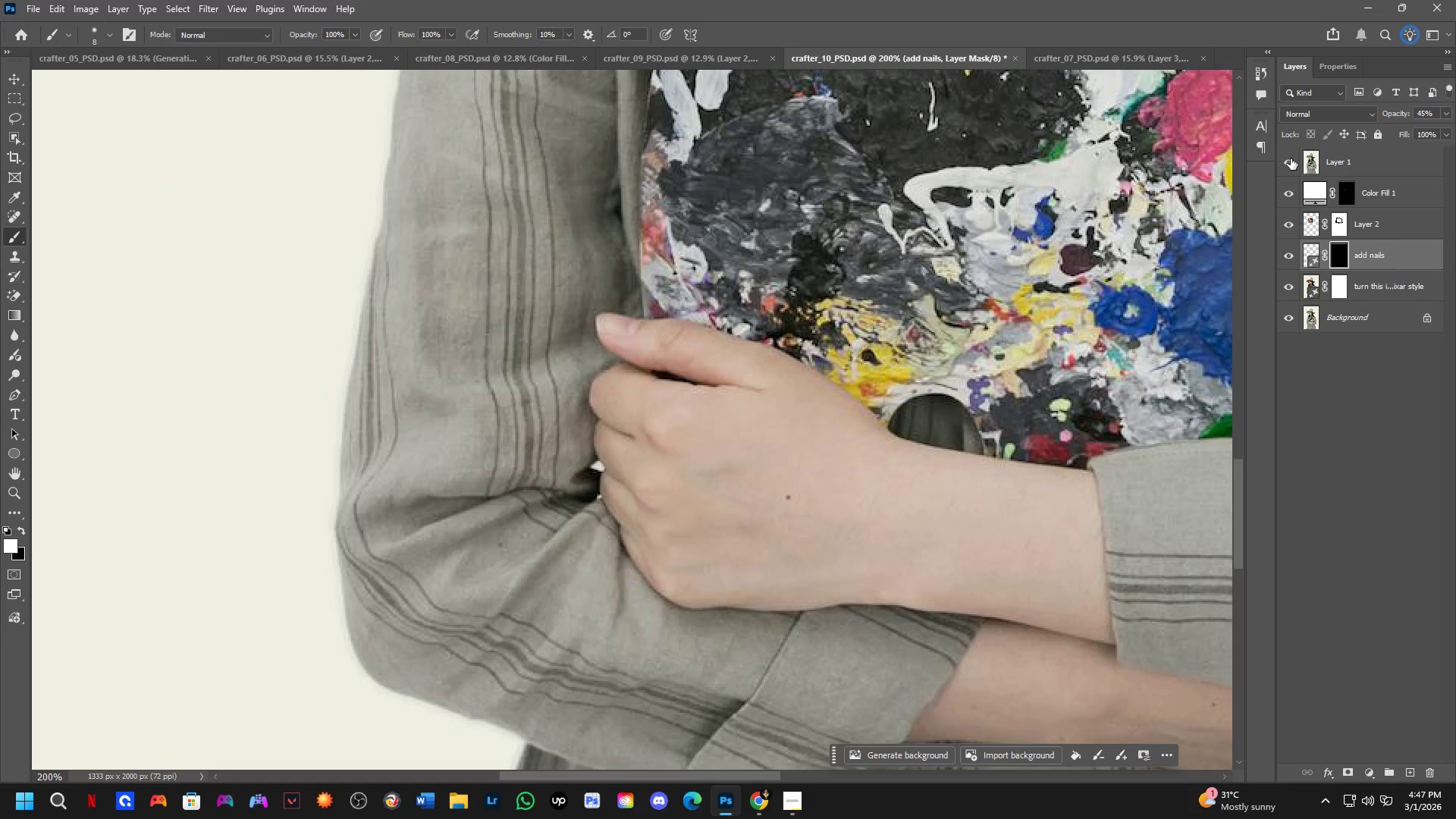 
double_click([1291, 158])
 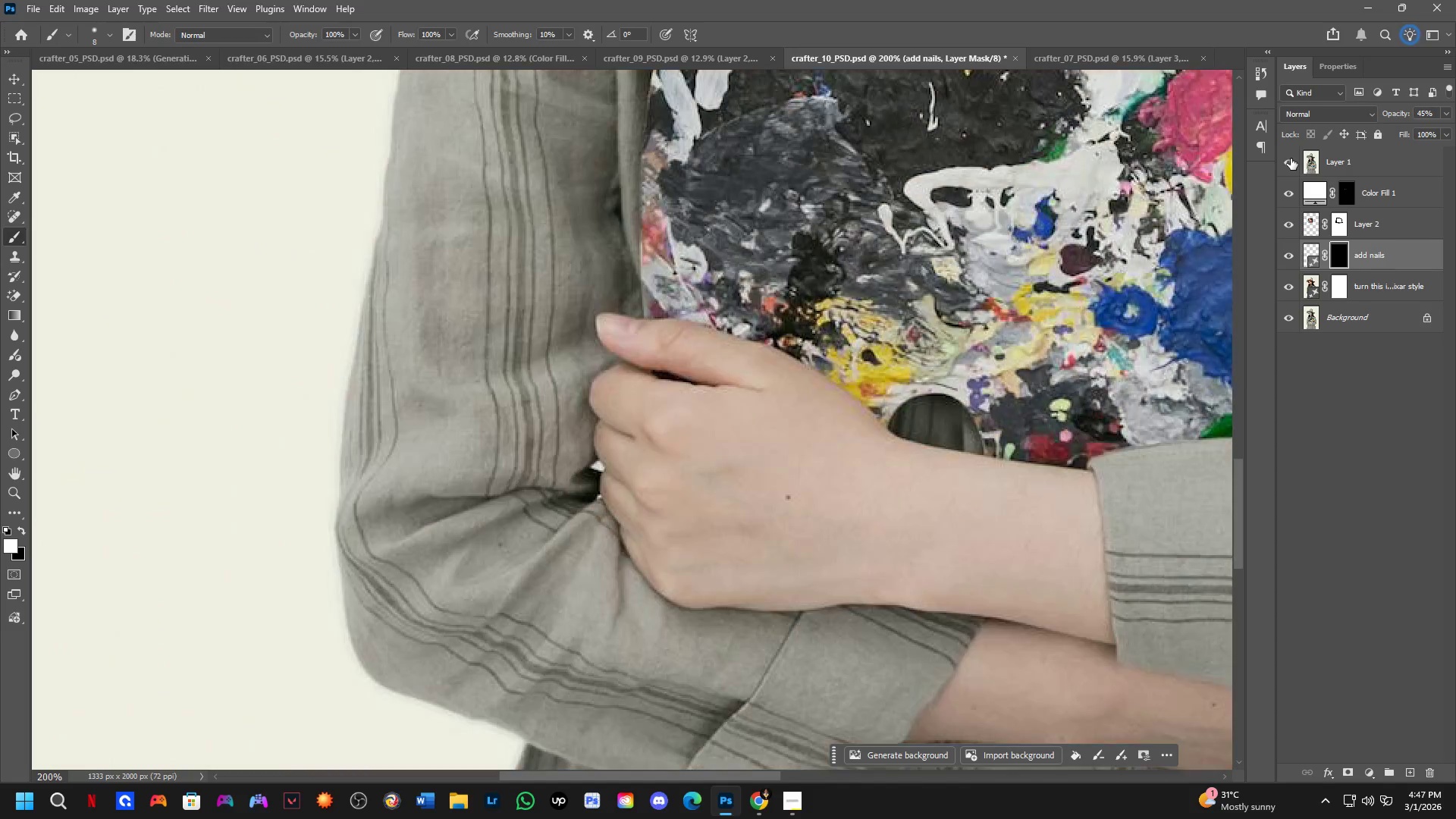 
double_click([1291, 158])
 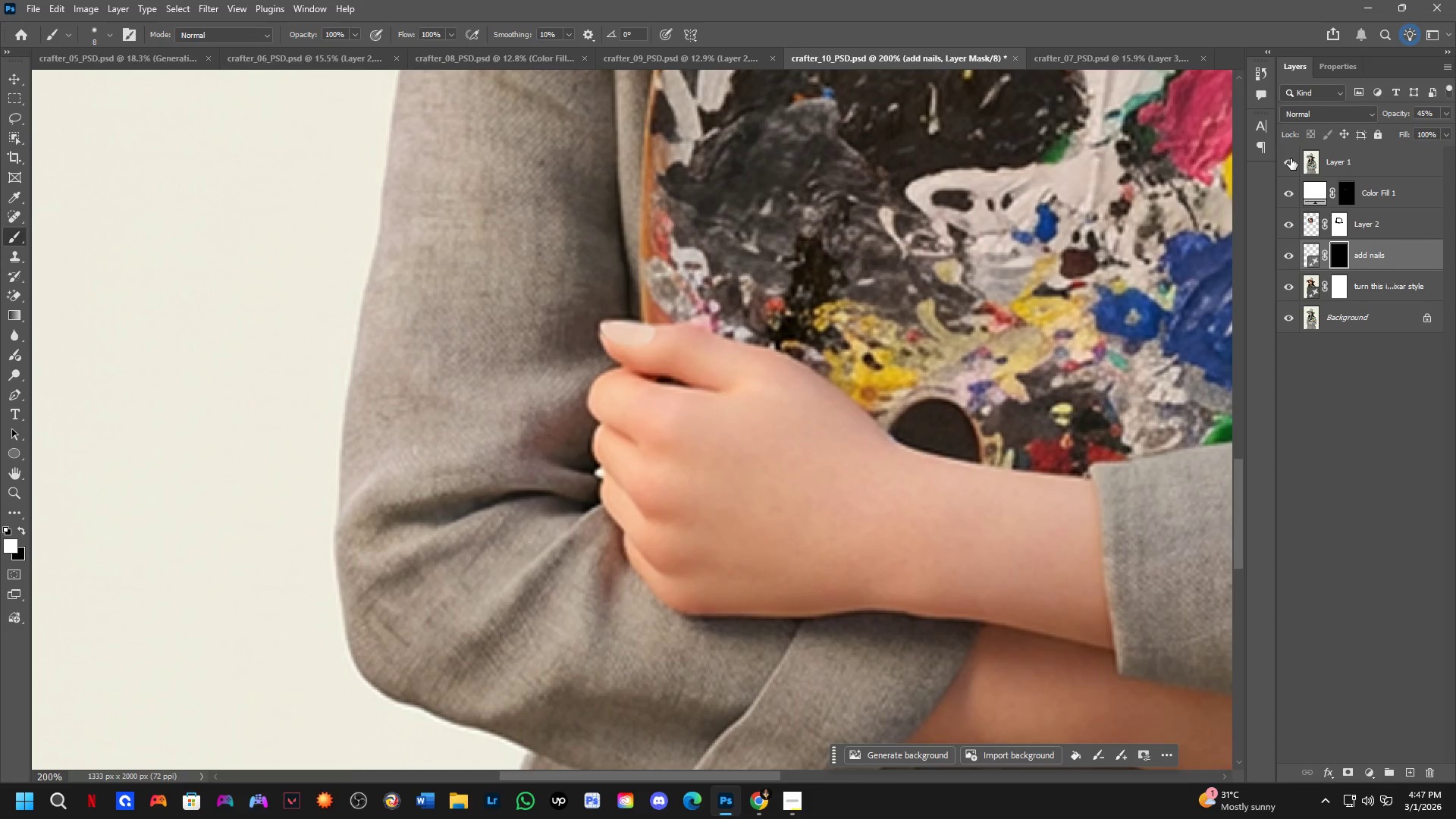 
double_click([1291, 158])
 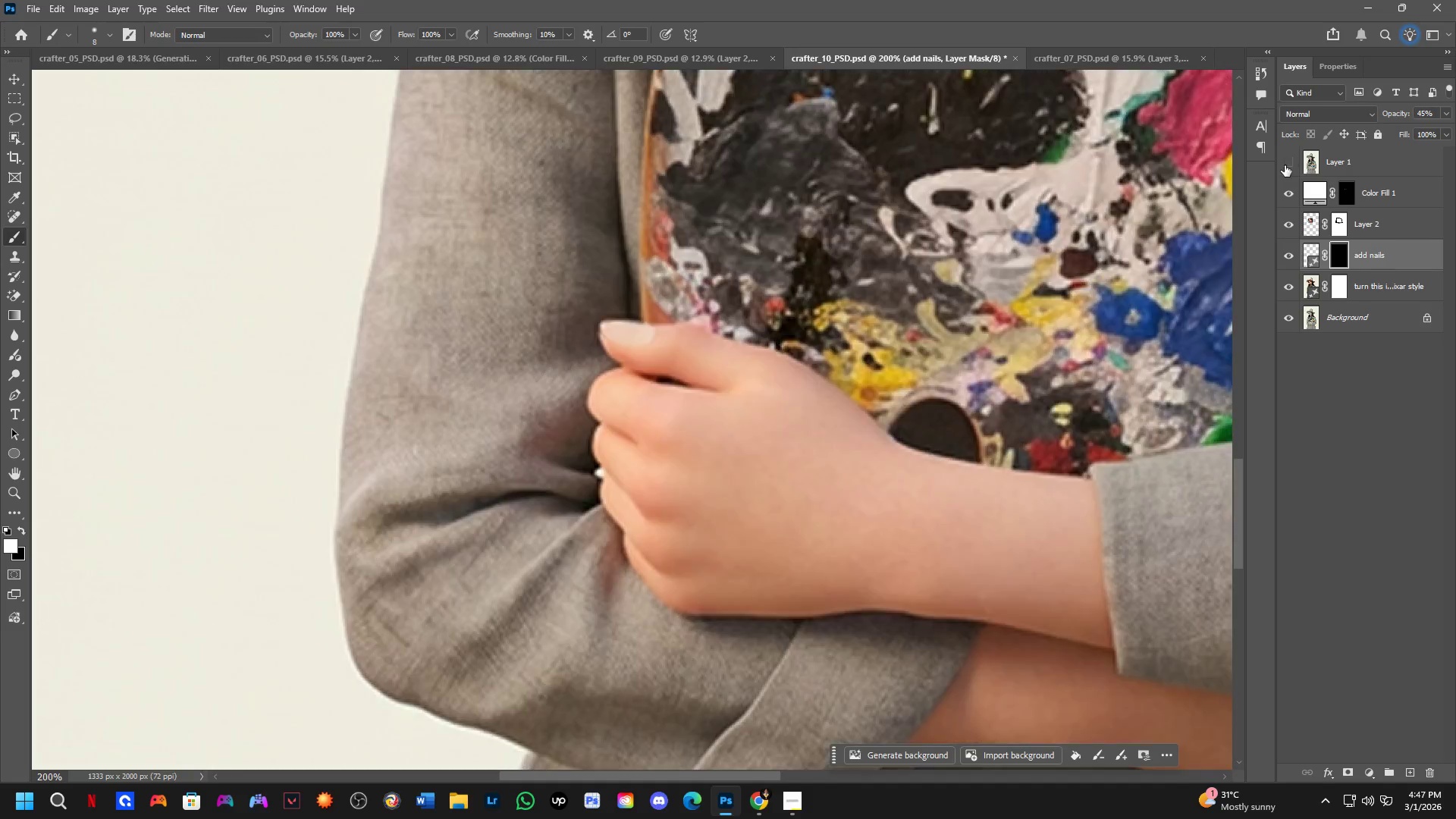 
key(Shift+ShiftLeft)
 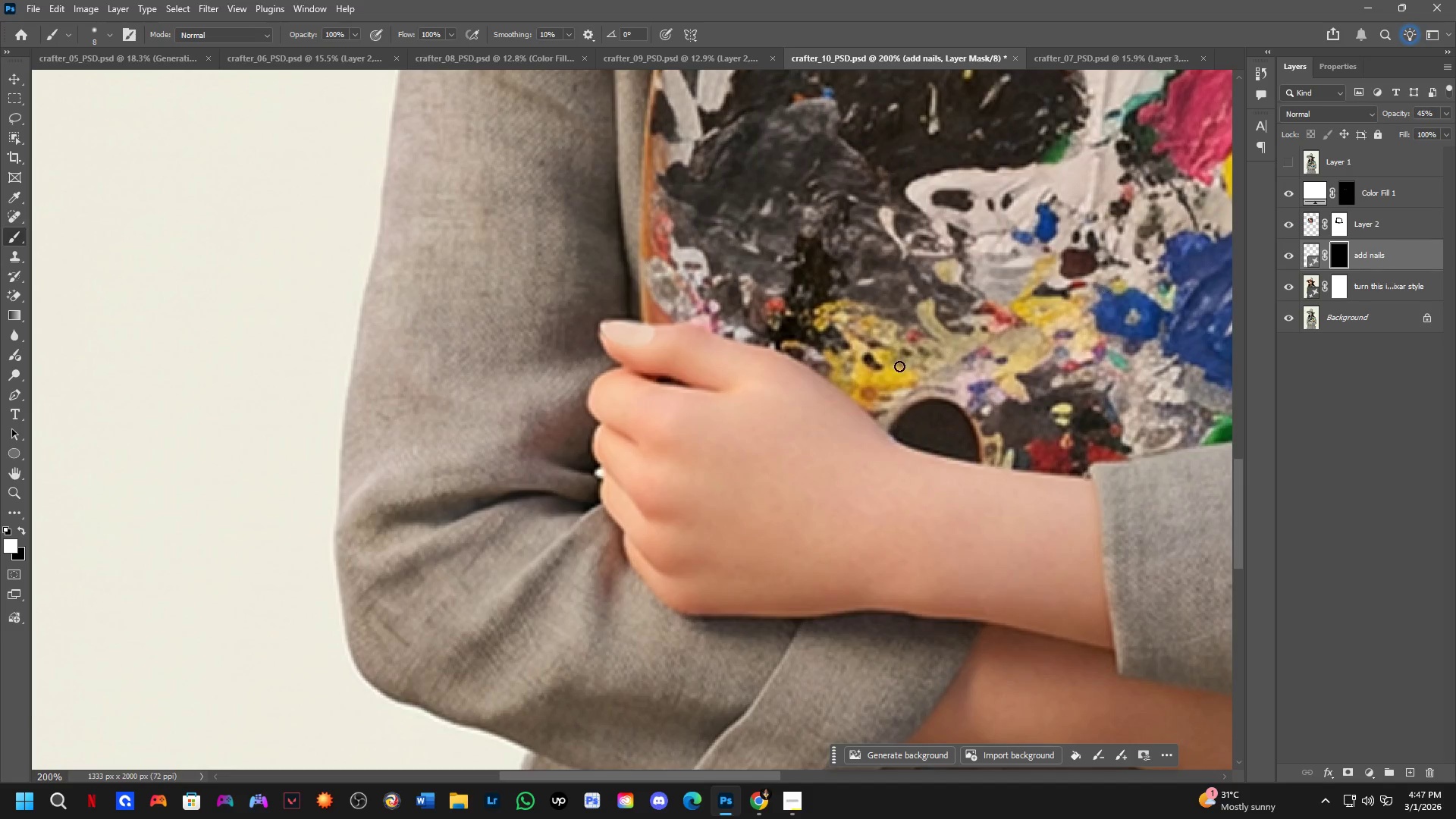 
hold_key(key=Space, duration=0.48)
 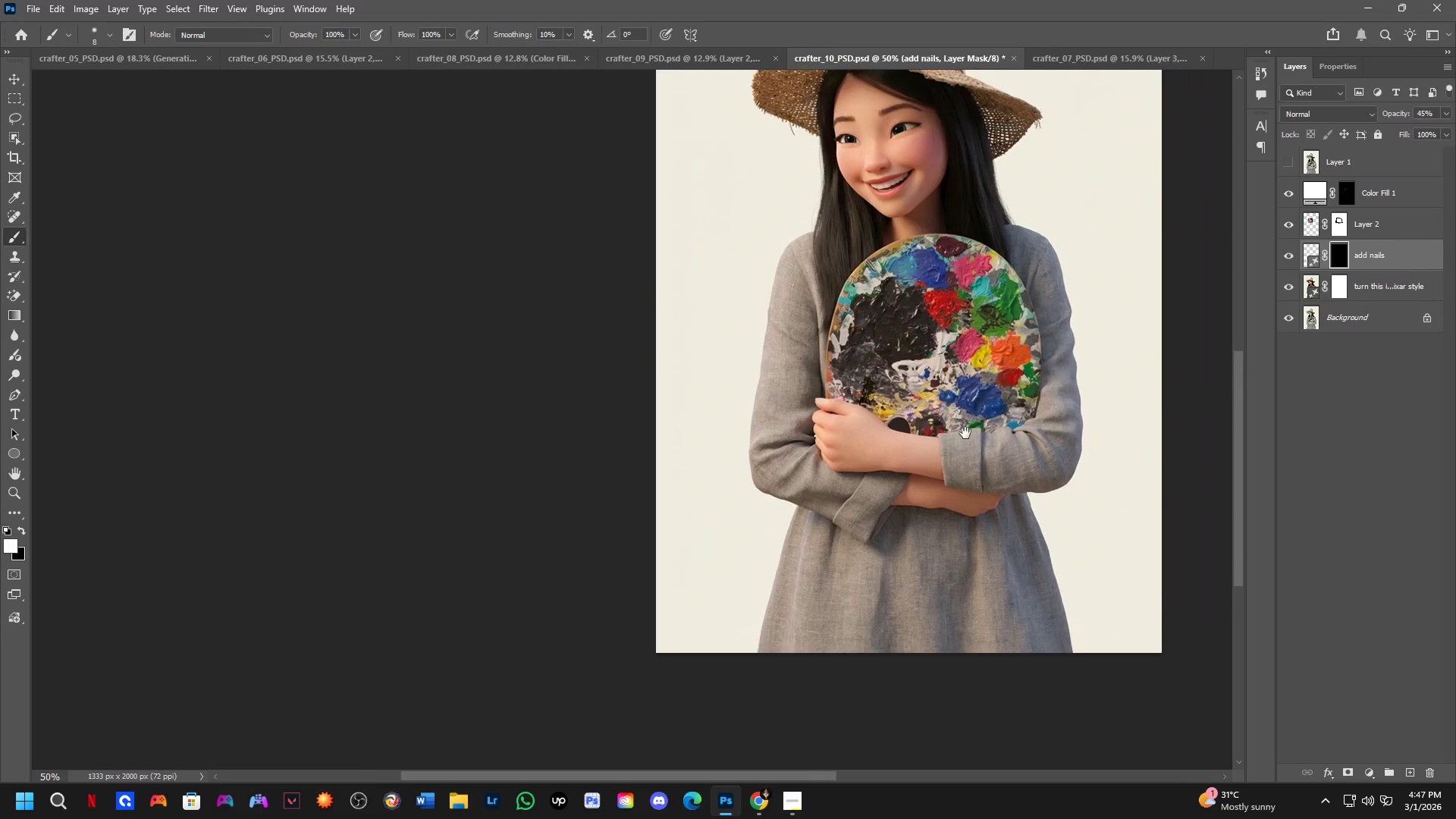 
left_click_drag(start_coordinate=[984, 341], to_coordinate=[974, 342])
 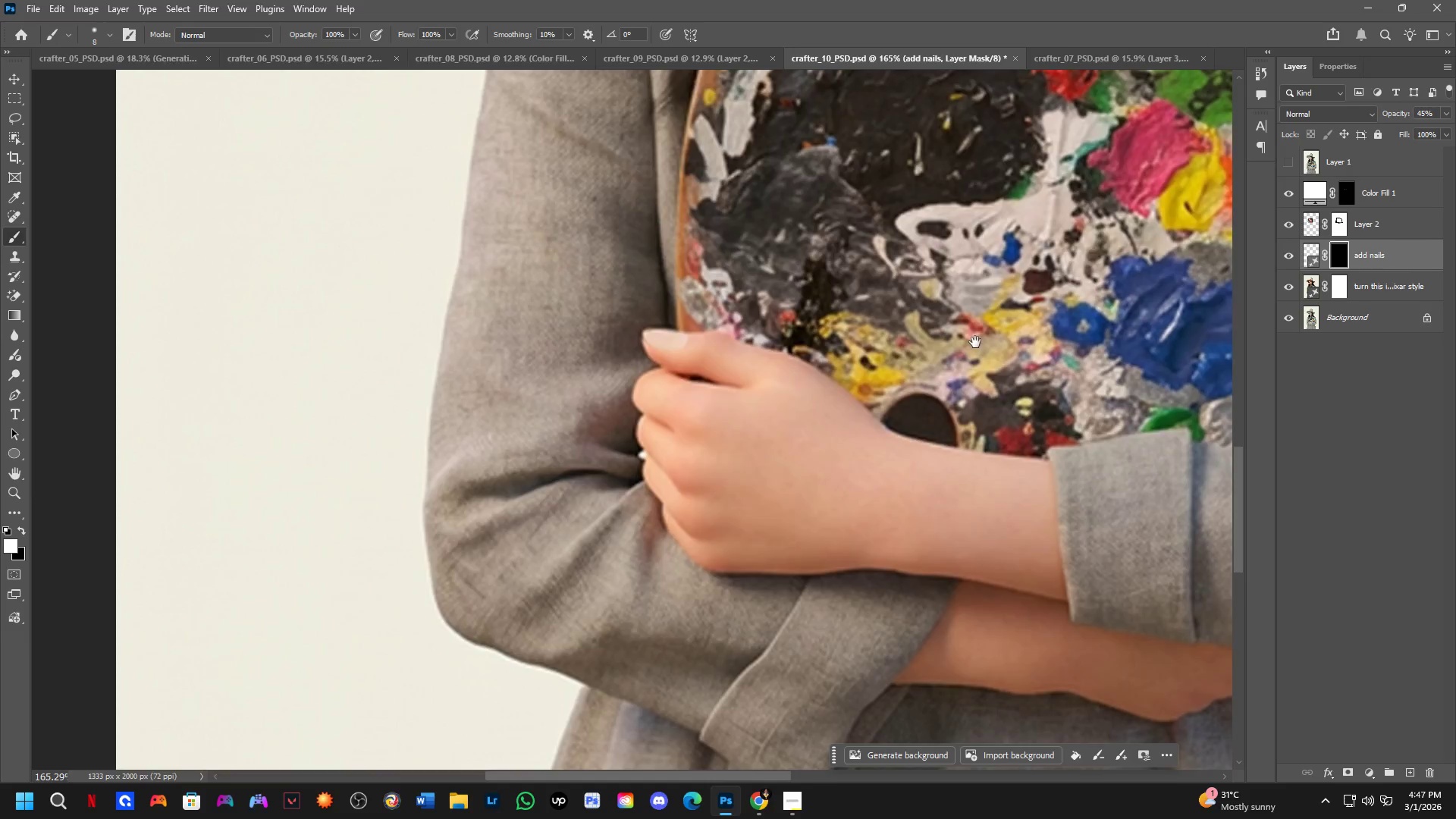 
scroll: coordinate [899, 366], scroll_direction: down, amount: 2.0
 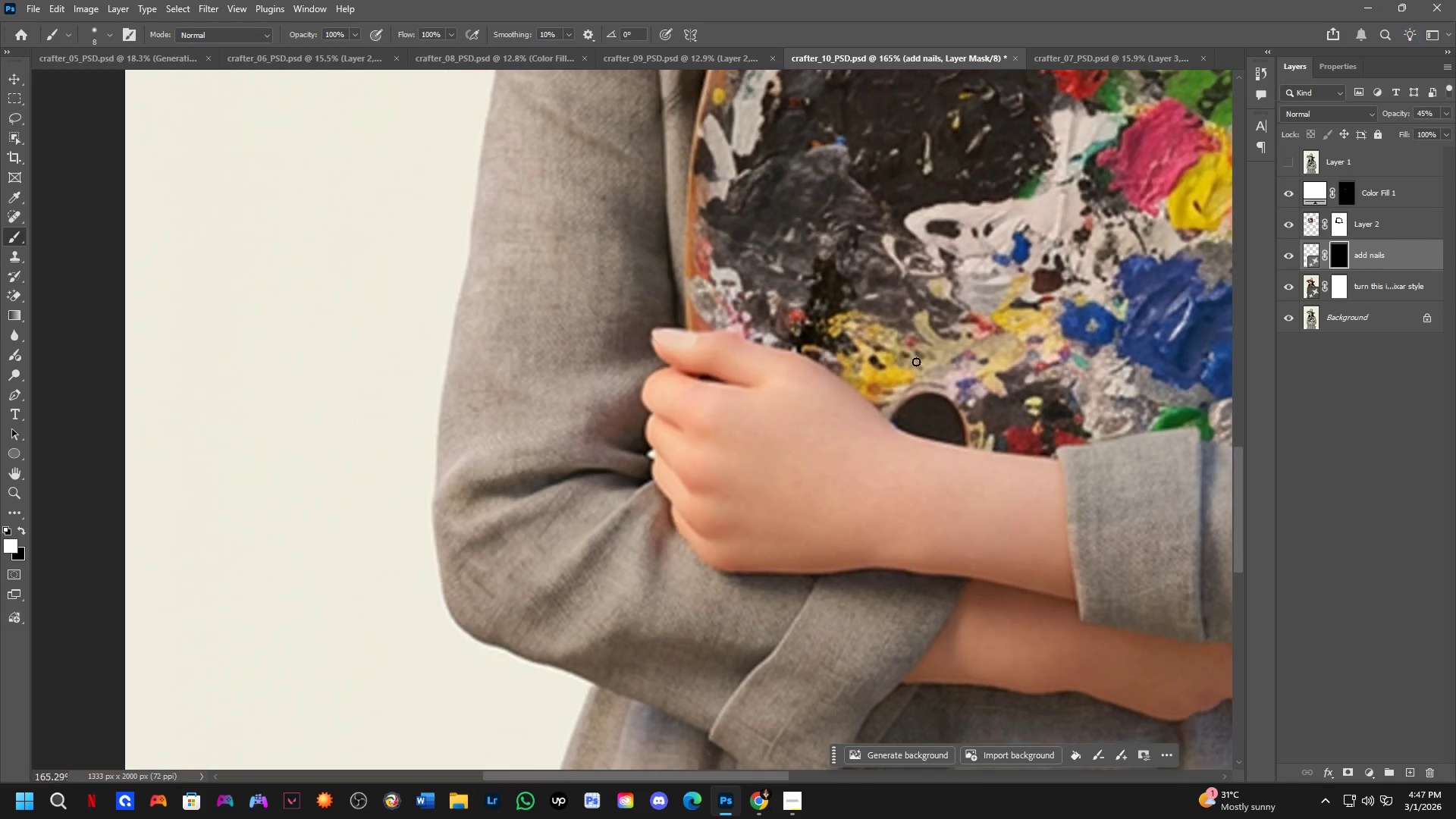 
key(Shift+ShiftLeft)
 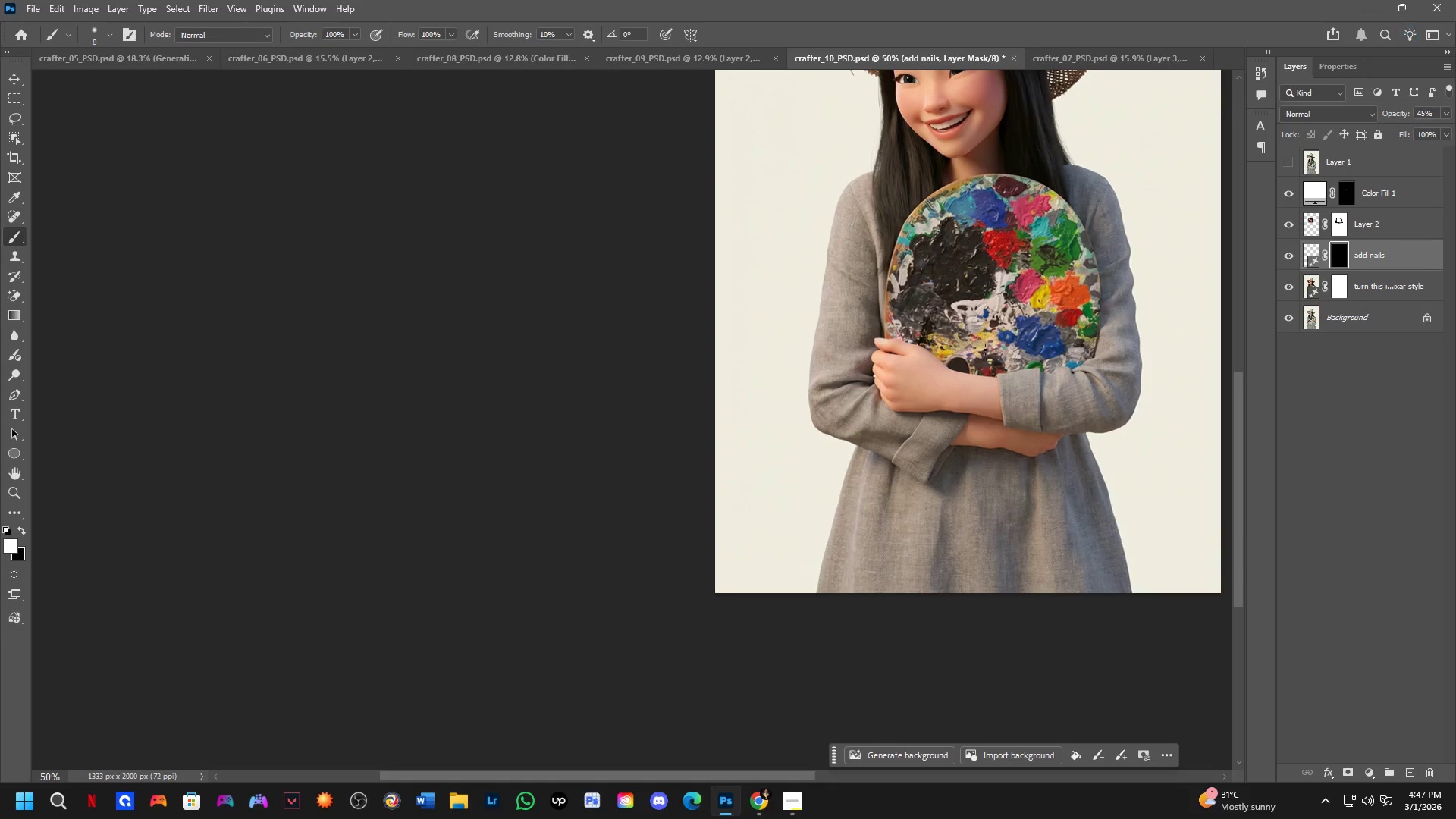 
hold_key(key=Space, duration=0.47)
 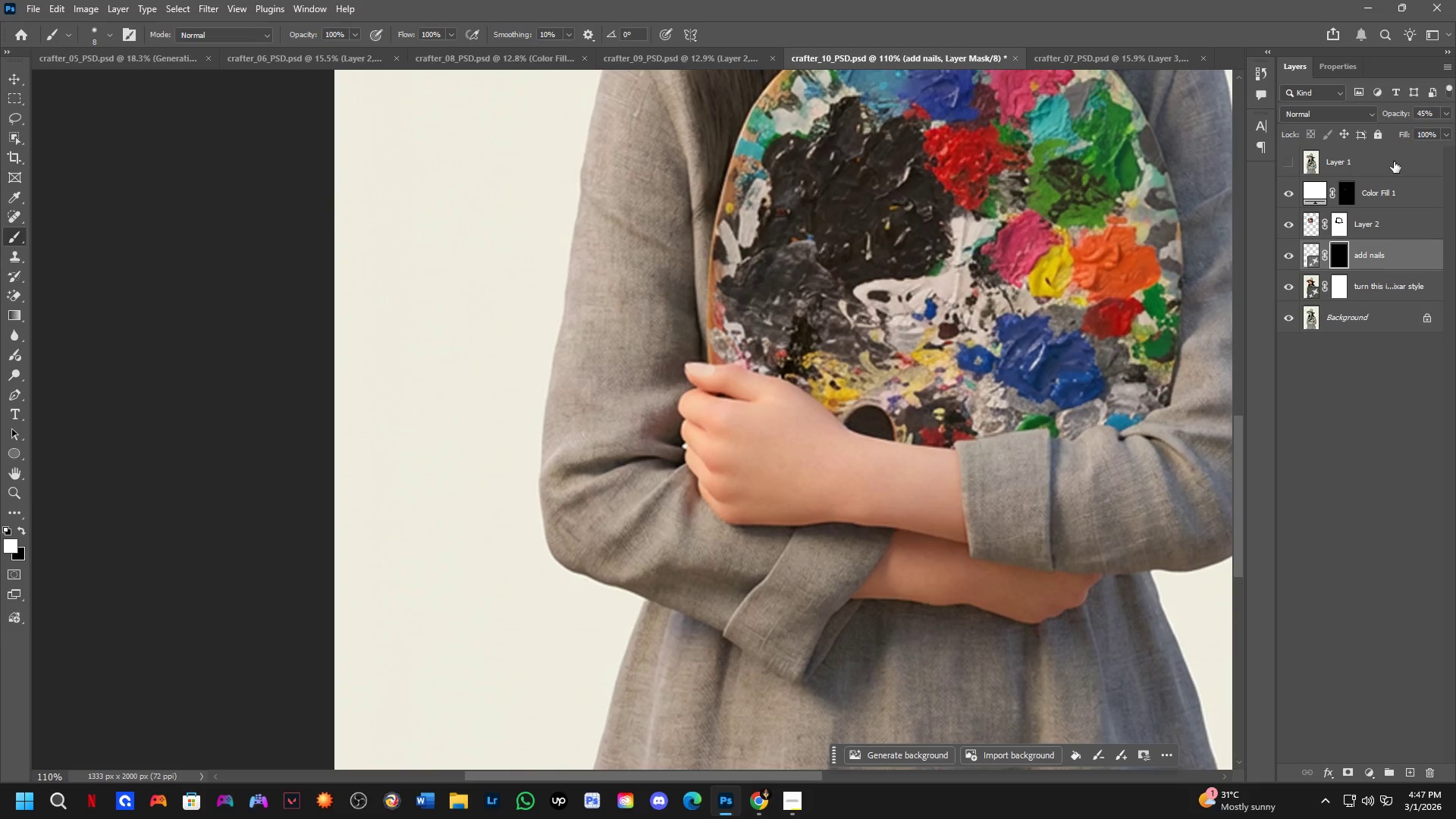 
left_click_drag(start_coordinate=[1025, 373], to_coordinate=[965, 433])
 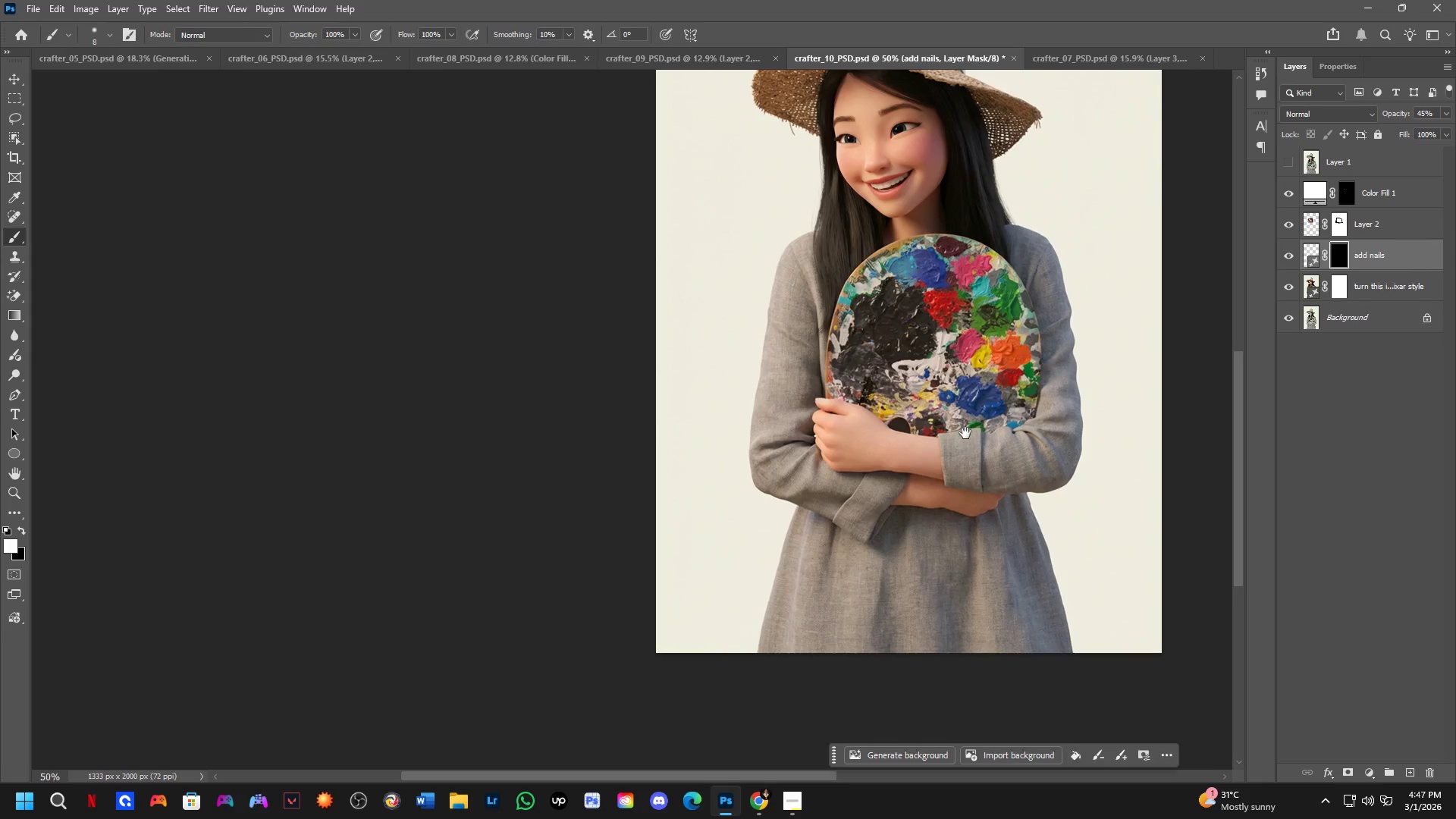 
scroll: coordinate [975, 342], scroll_direction: down, amount: 4.0
 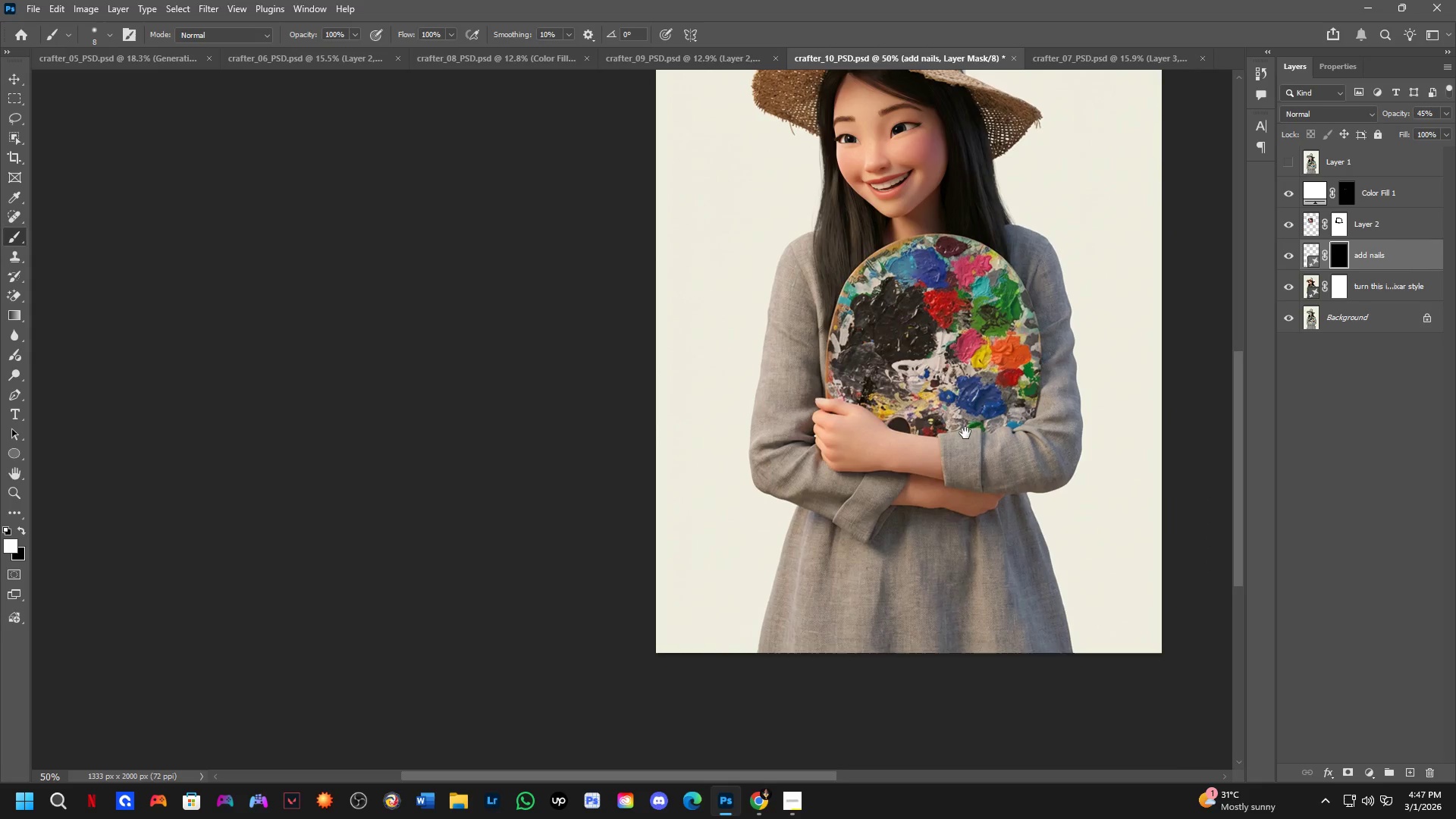 
key(Shift+ShiftLeft)
 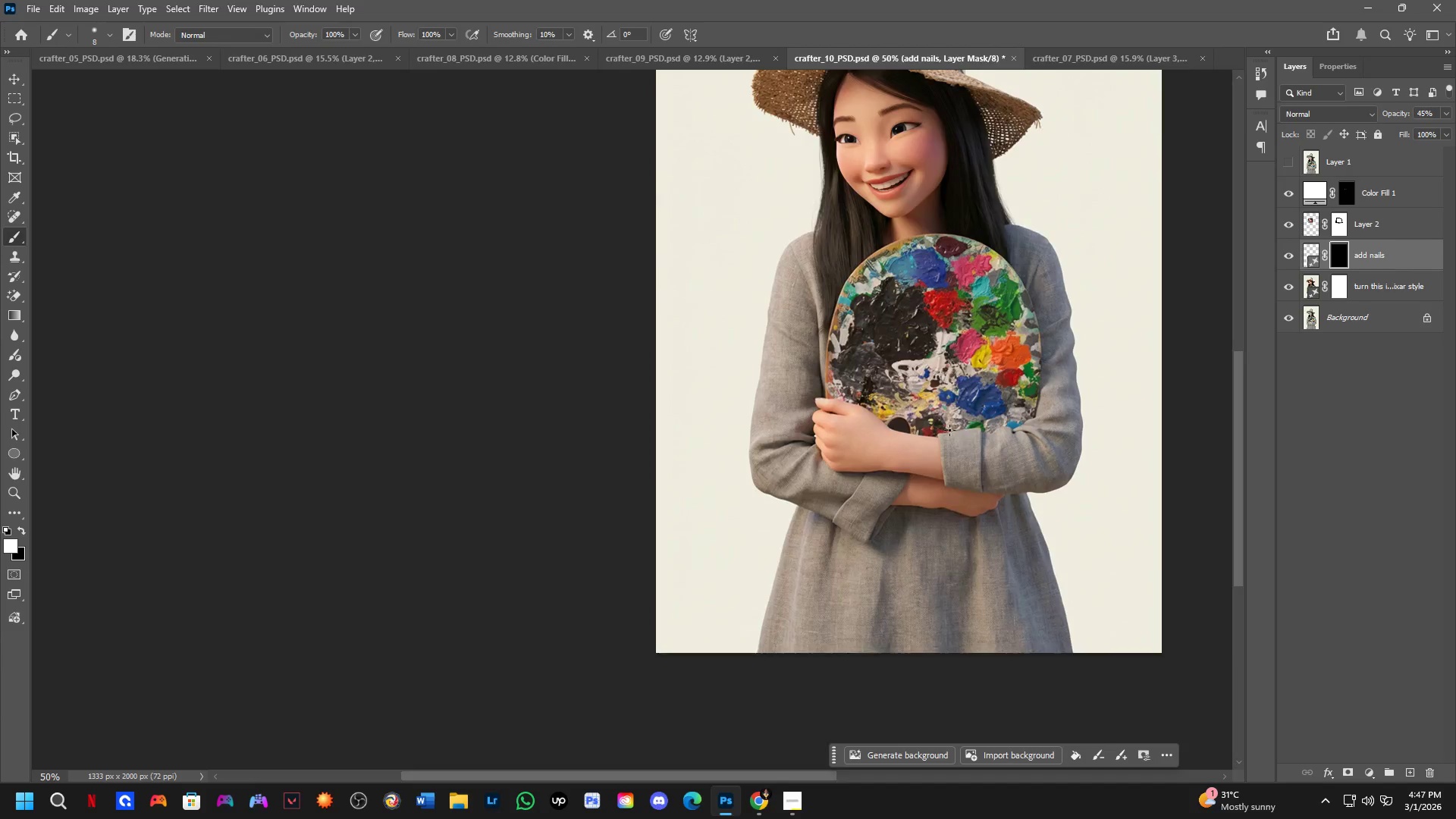 
scroll: coordinate [923, 428], scroll_direction: up, amount: 3.0
 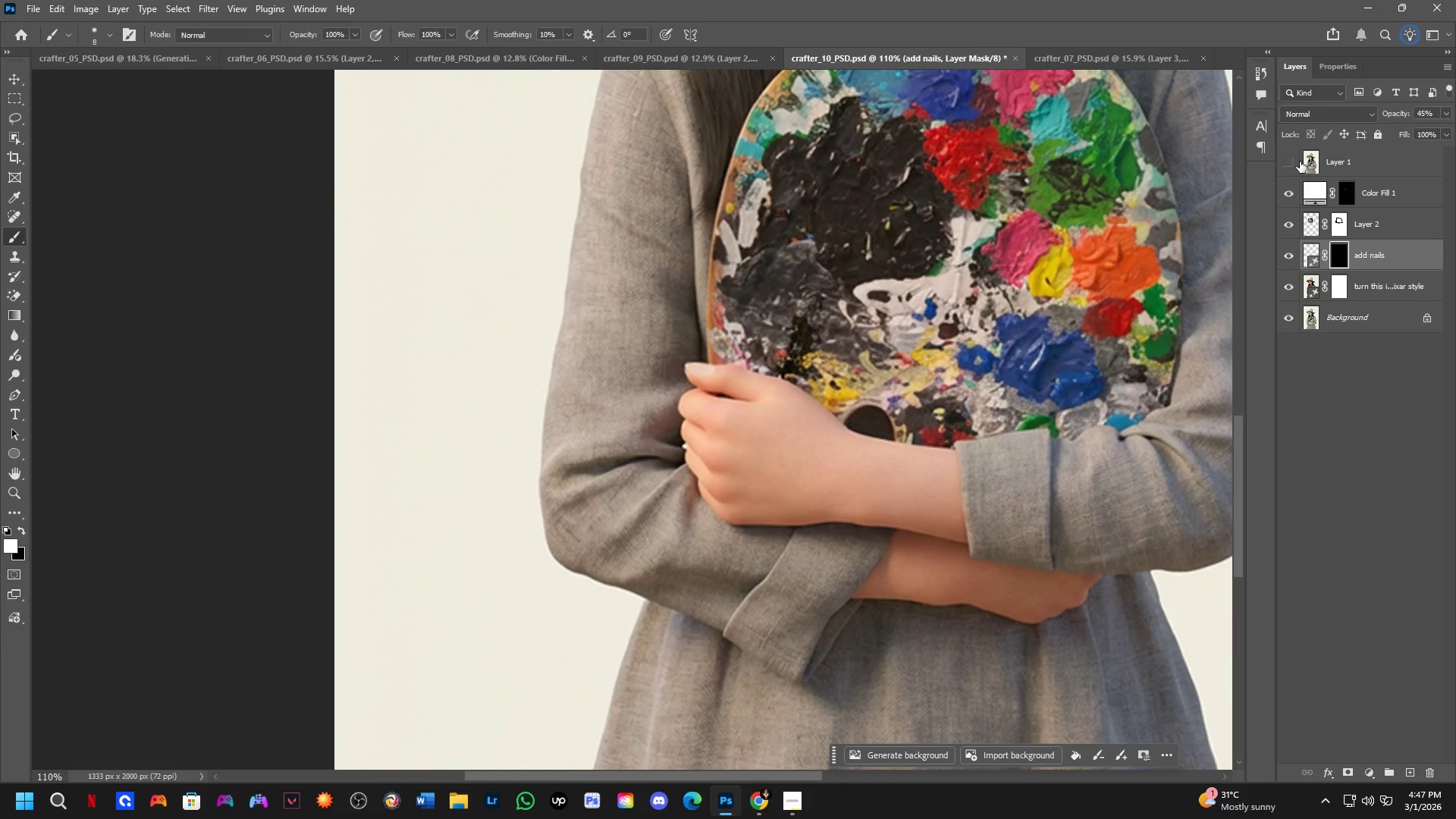 
left_click([1288, 162])
 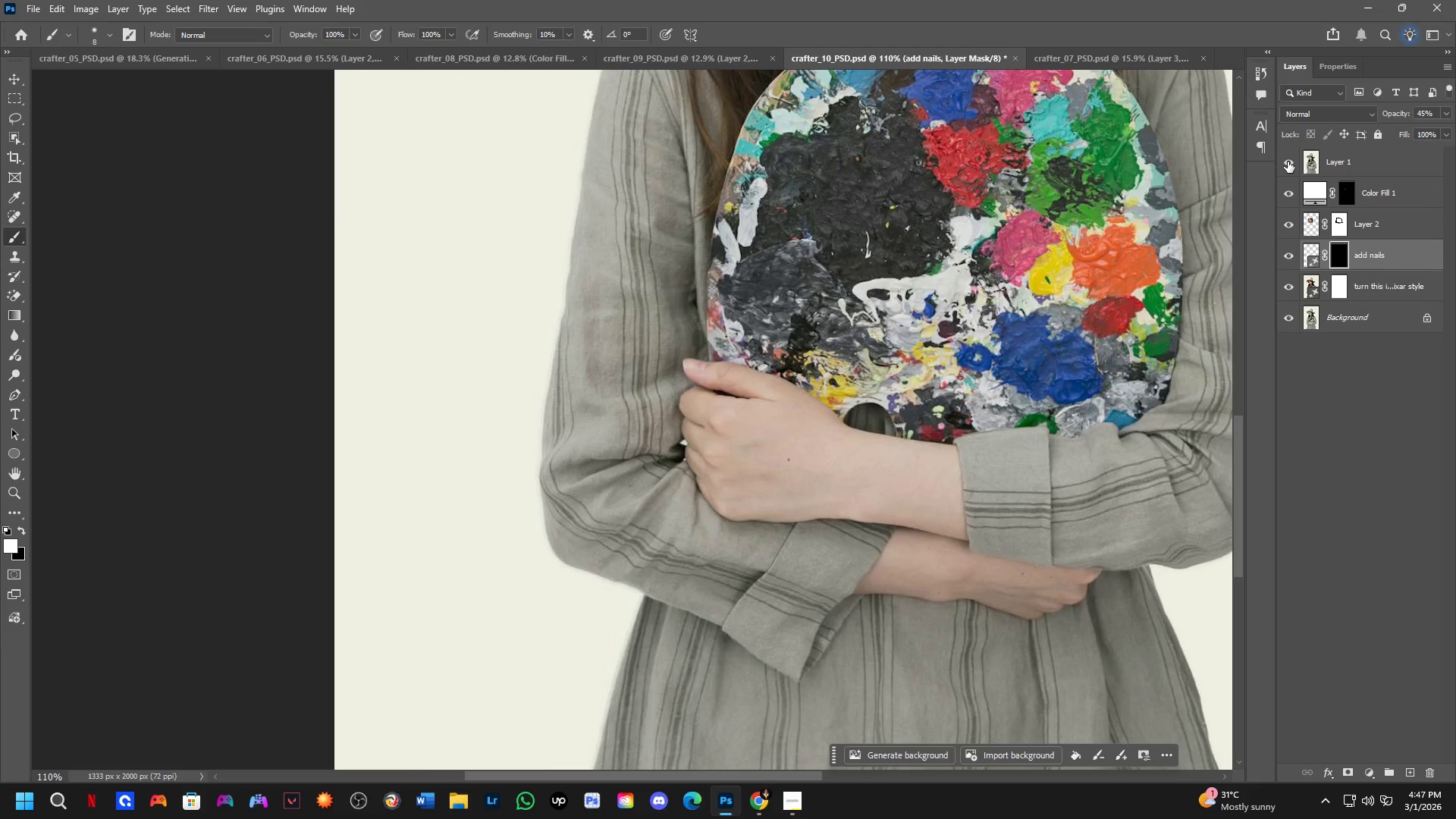 
key(Shift+ShiftLeft)
 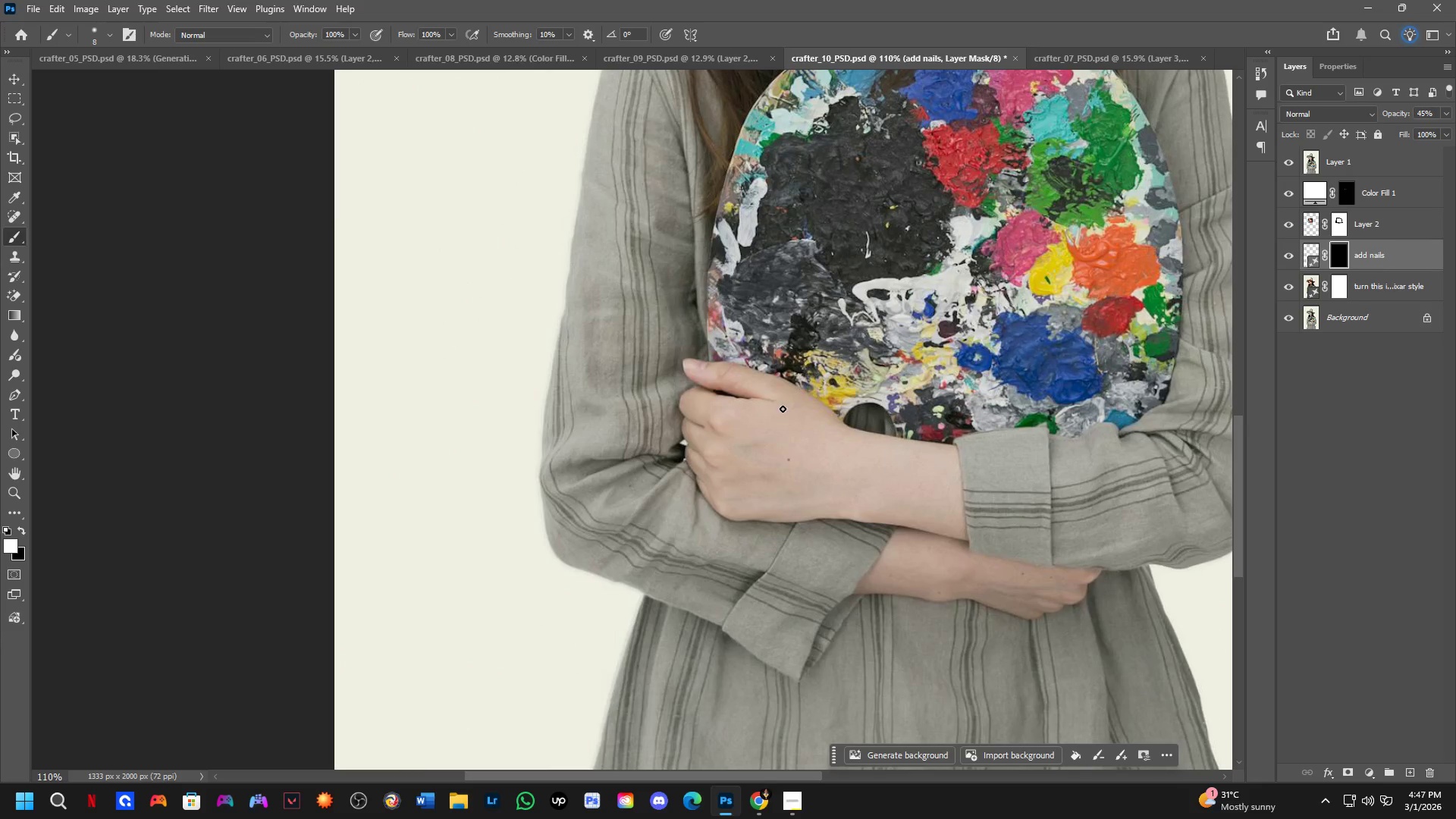 
key(Shift+ShiftLeft)
 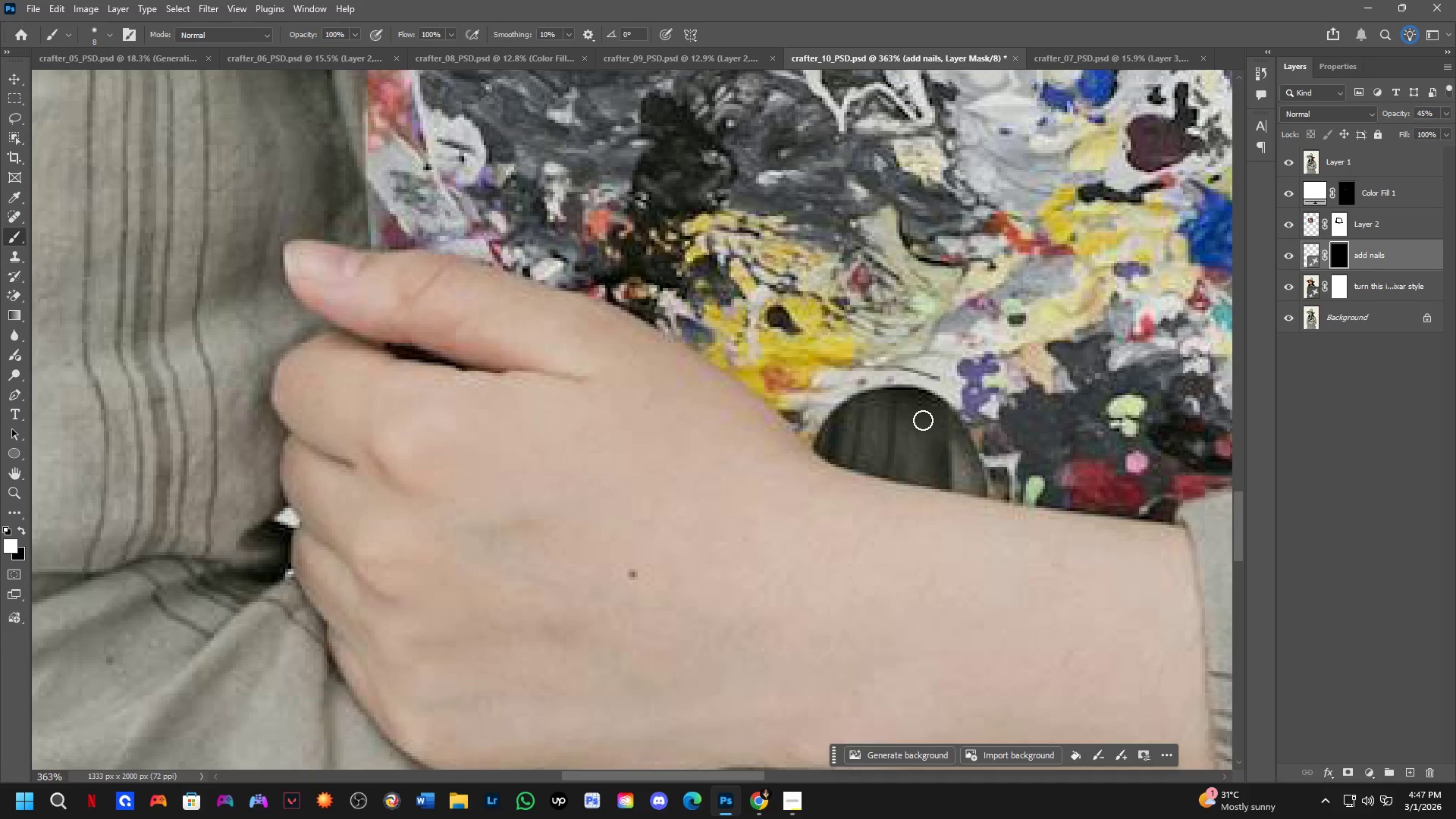 
scroll: coordinate [921, 419], scroll_direction: up, amount: 4.0
 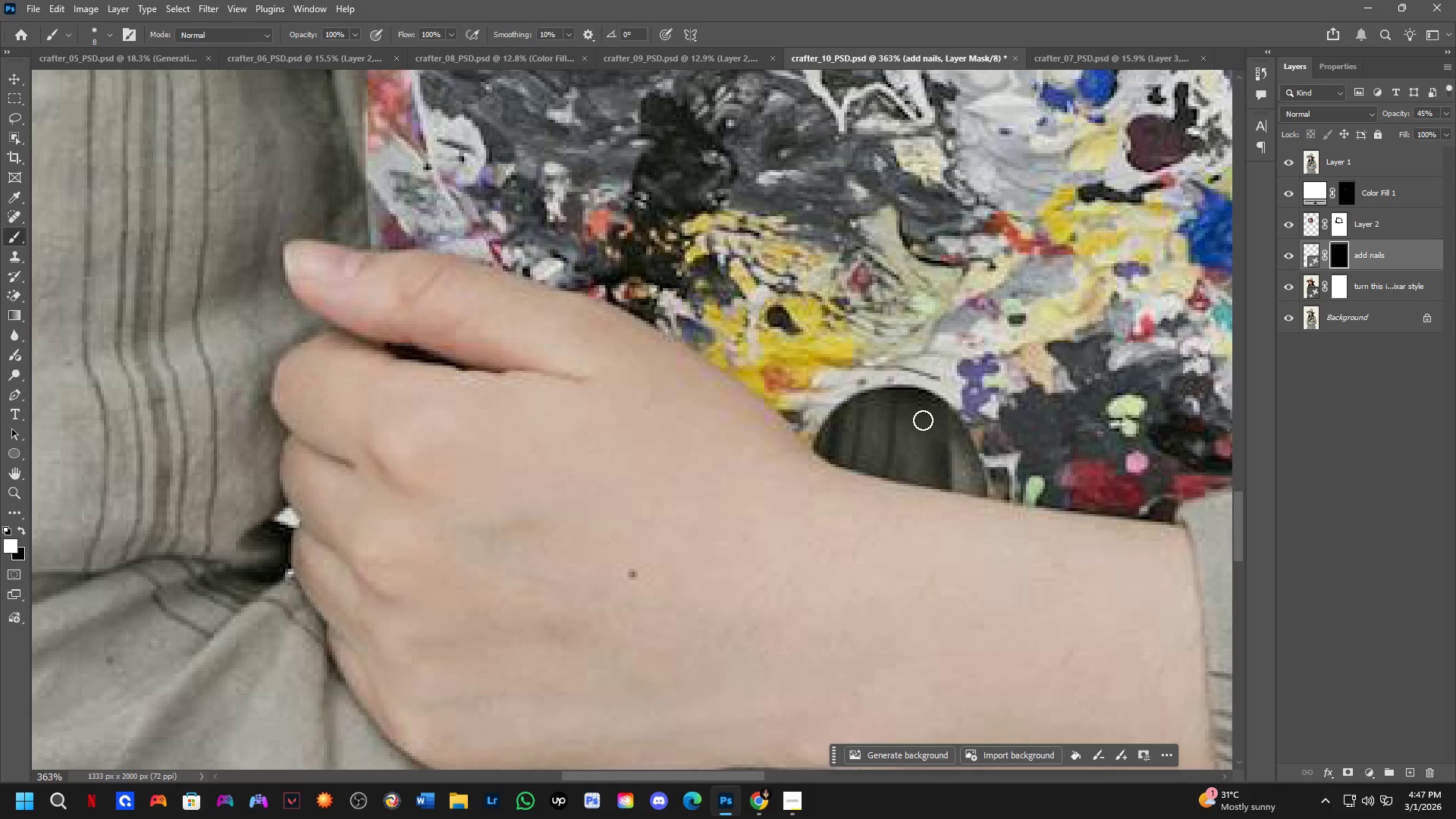 
hold_key(key=Space, duration=0.67)
 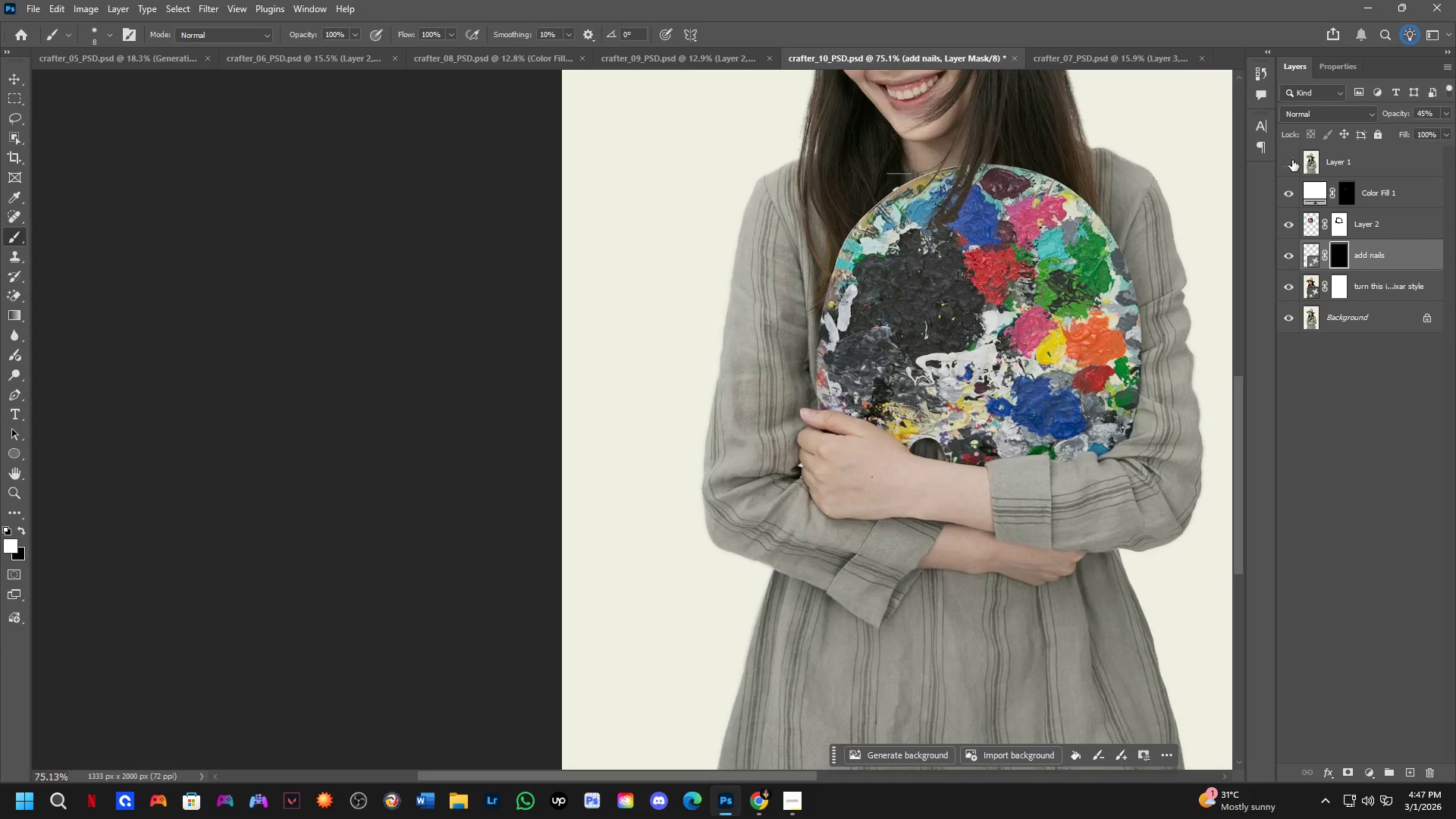 
scroll: coordinate [930, 433], scroll_direction: down, amount: 7.0
 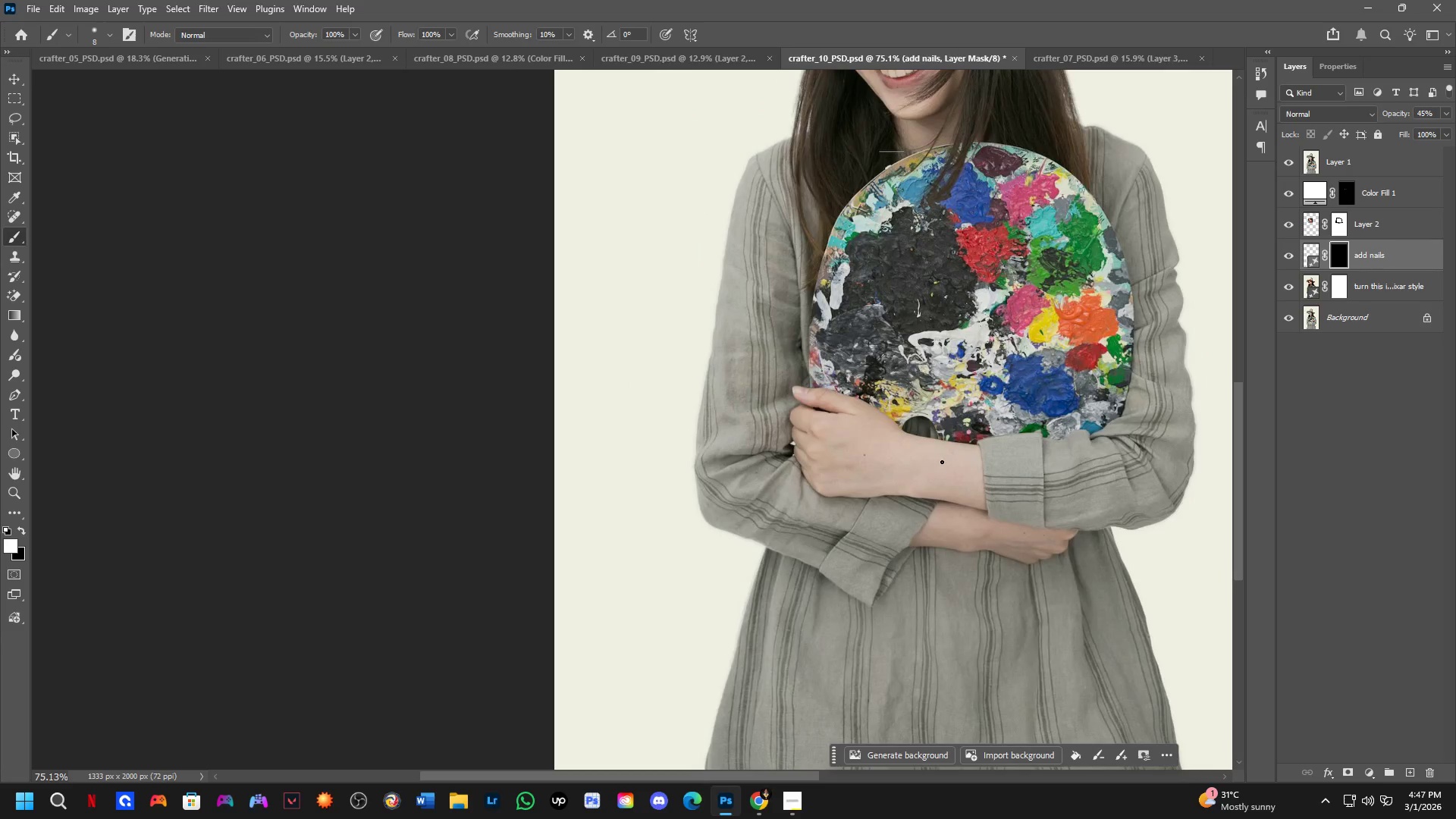 
left_click_drag(start_coordinate=[897, 373], to_coordinate=[905, 395])
 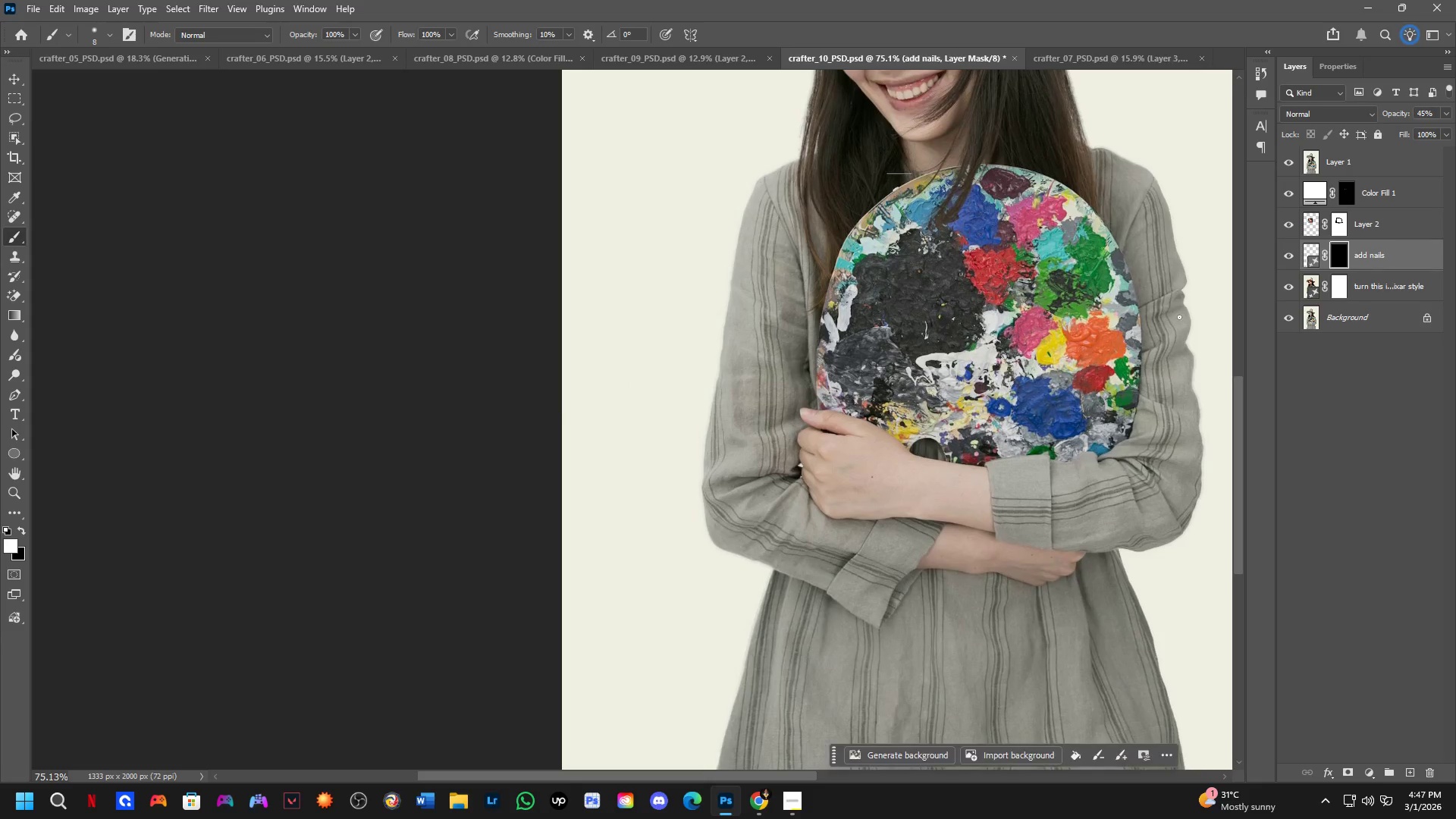 
hold_key(key=Space, duration=1.86)
 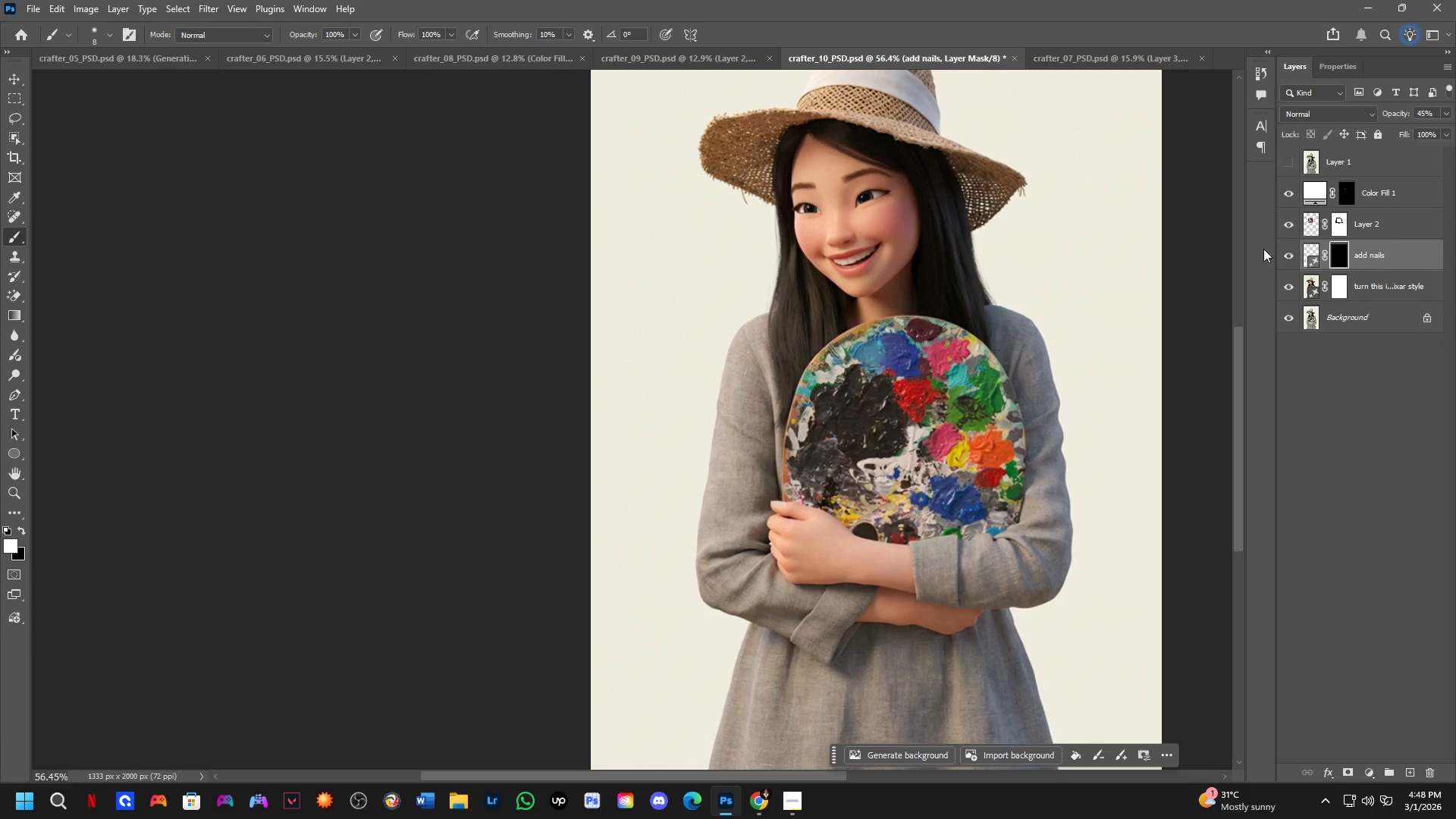 
left_click([1292, 160])
 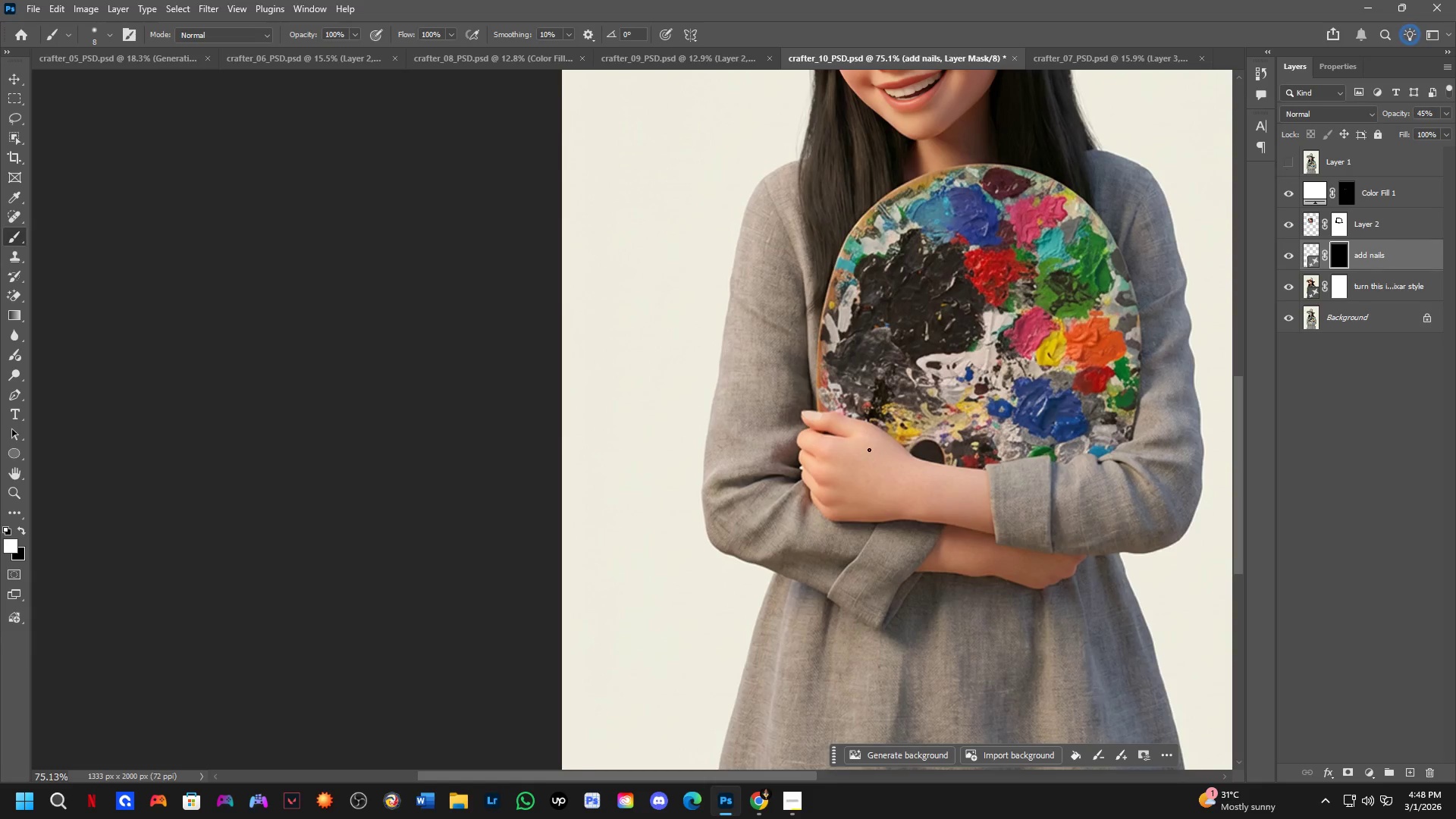 
left_click_drag(start_coordinate=[976, 350], to_coordinate=[946, 419])
 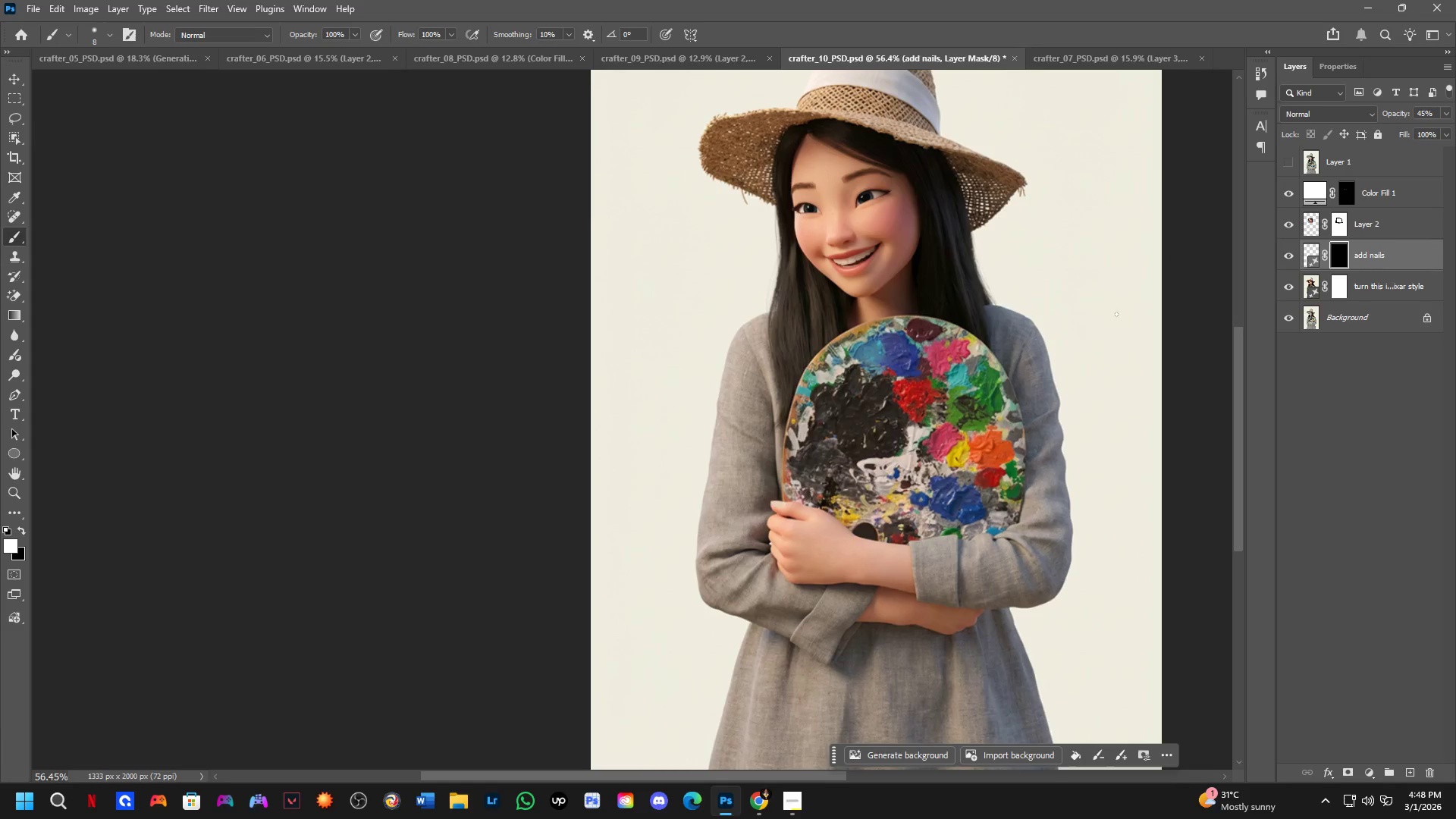 
scroll: coordinate [799, 495], scroll_direction: down, amount: 3.0
 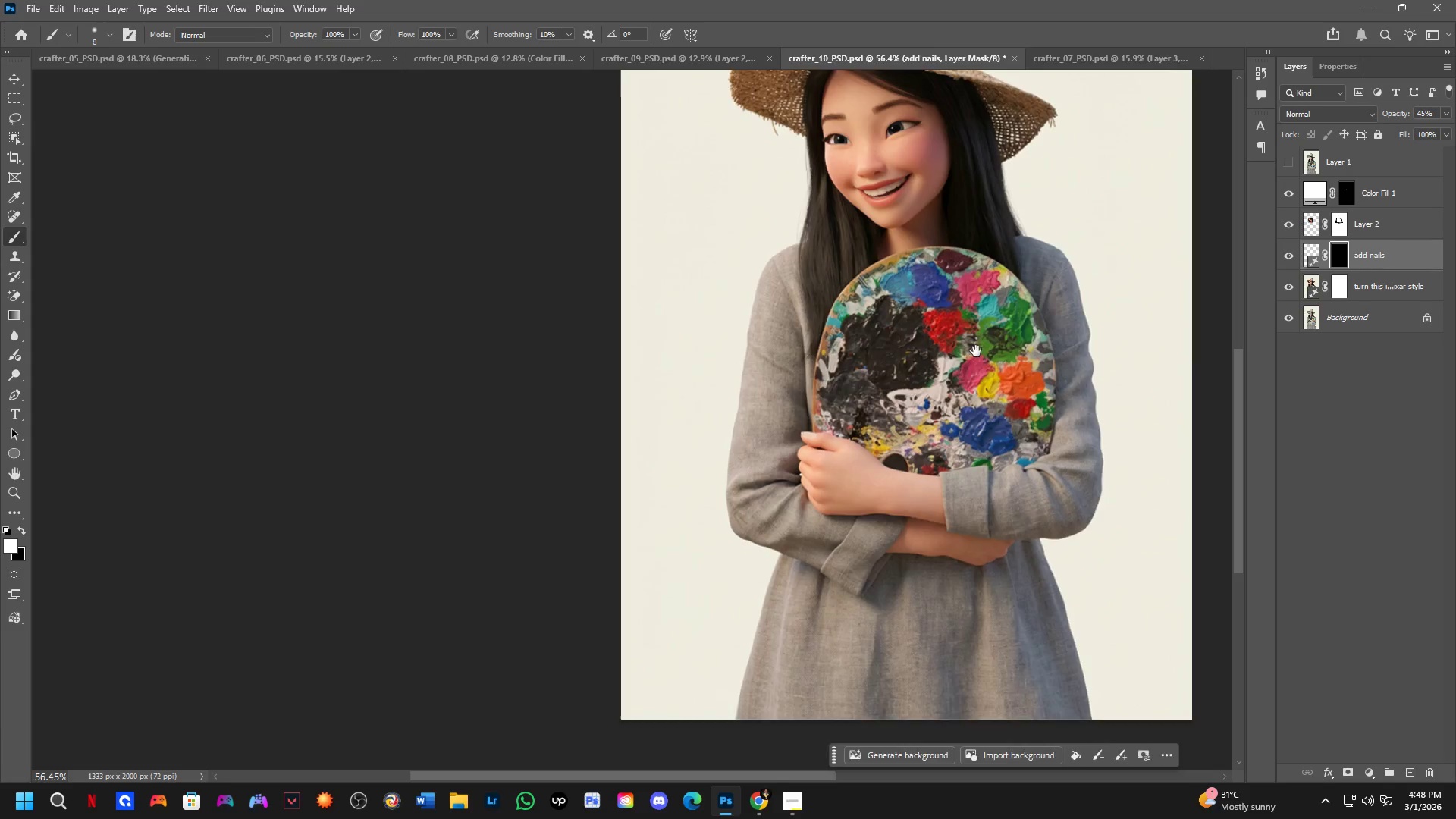 
key(Space)
 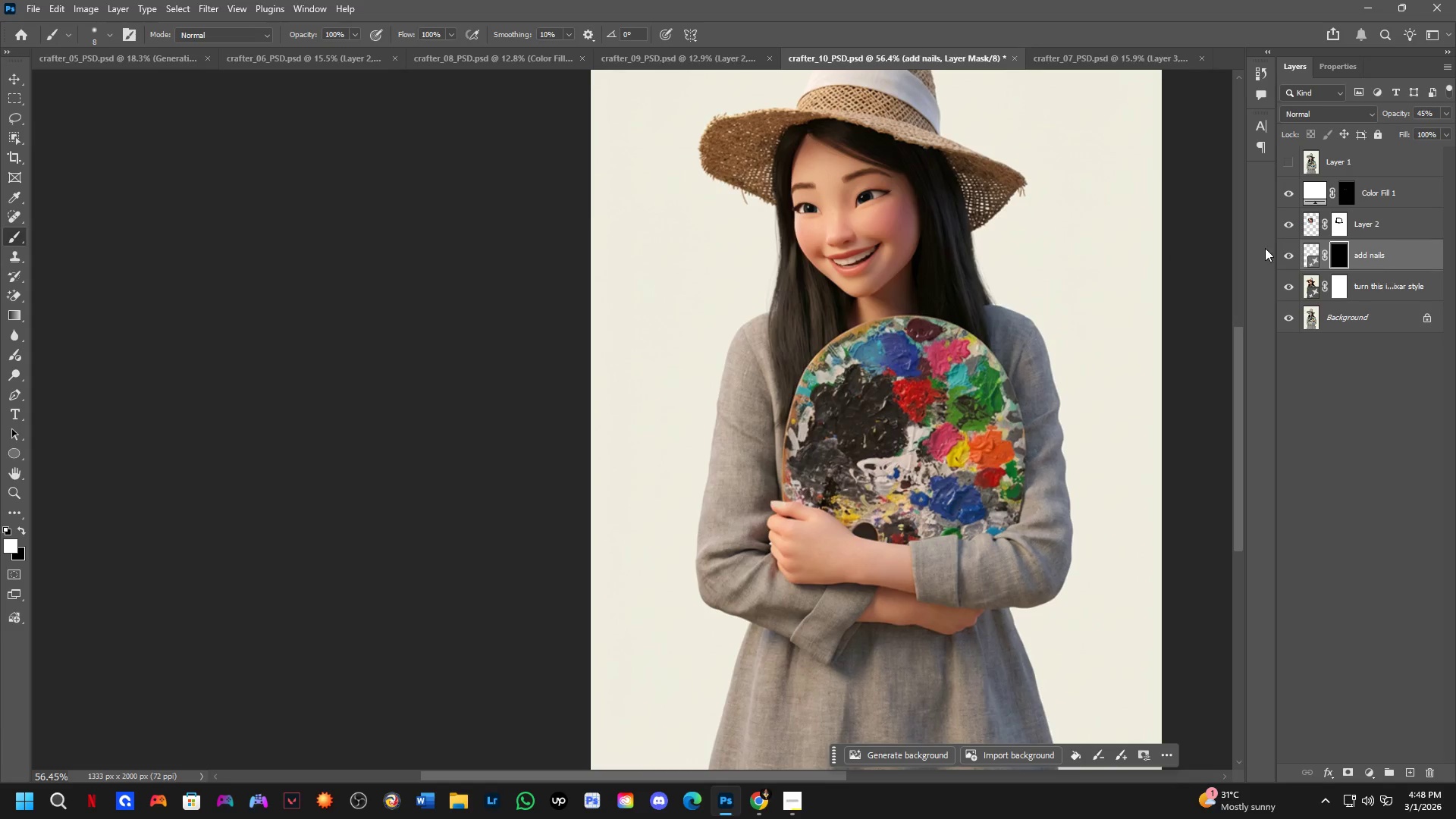 
key(Control+S)
 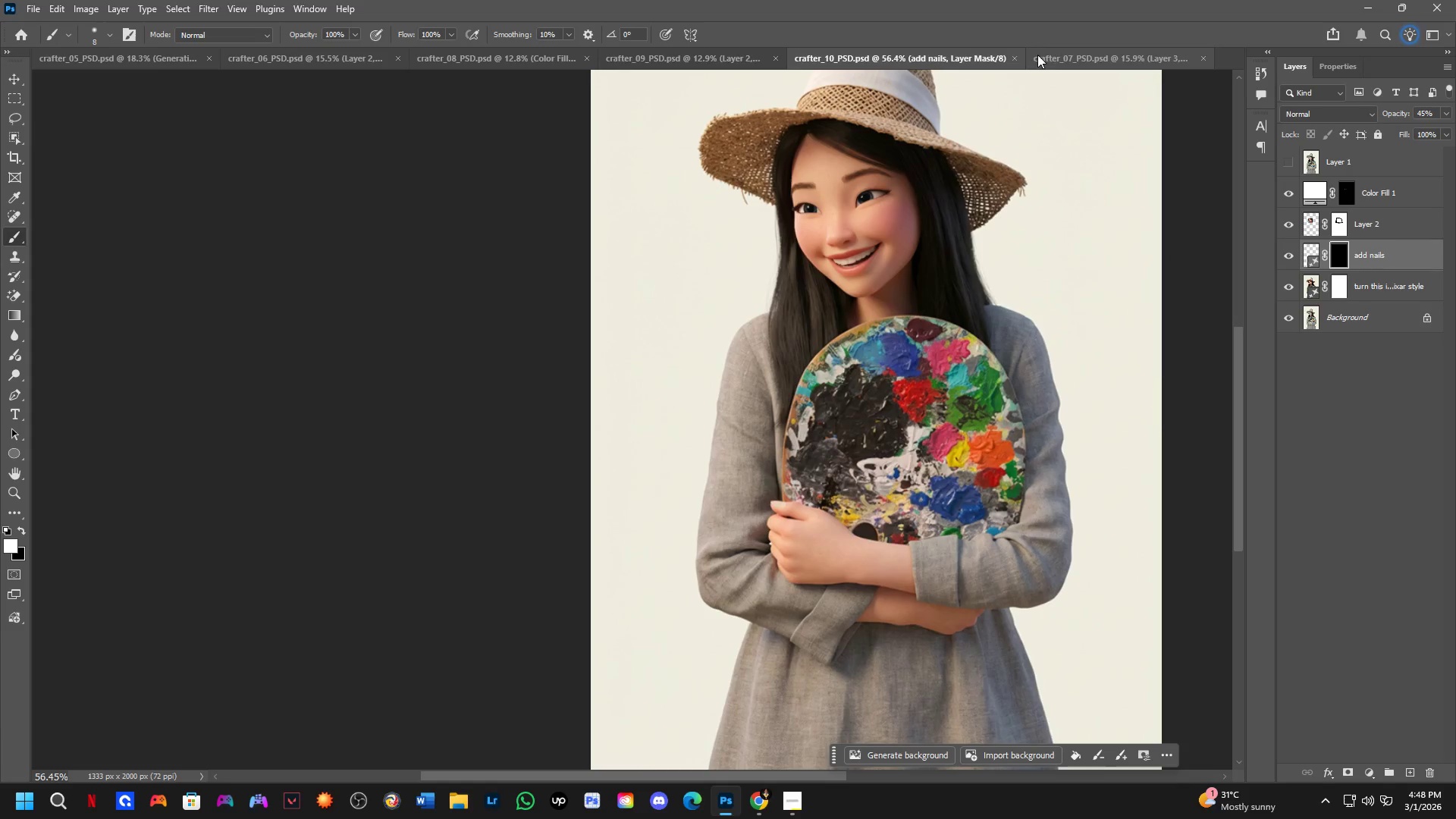 
left_click_drag(start_coordinate=[1061, 51], to_coordinate=[811, 44])
 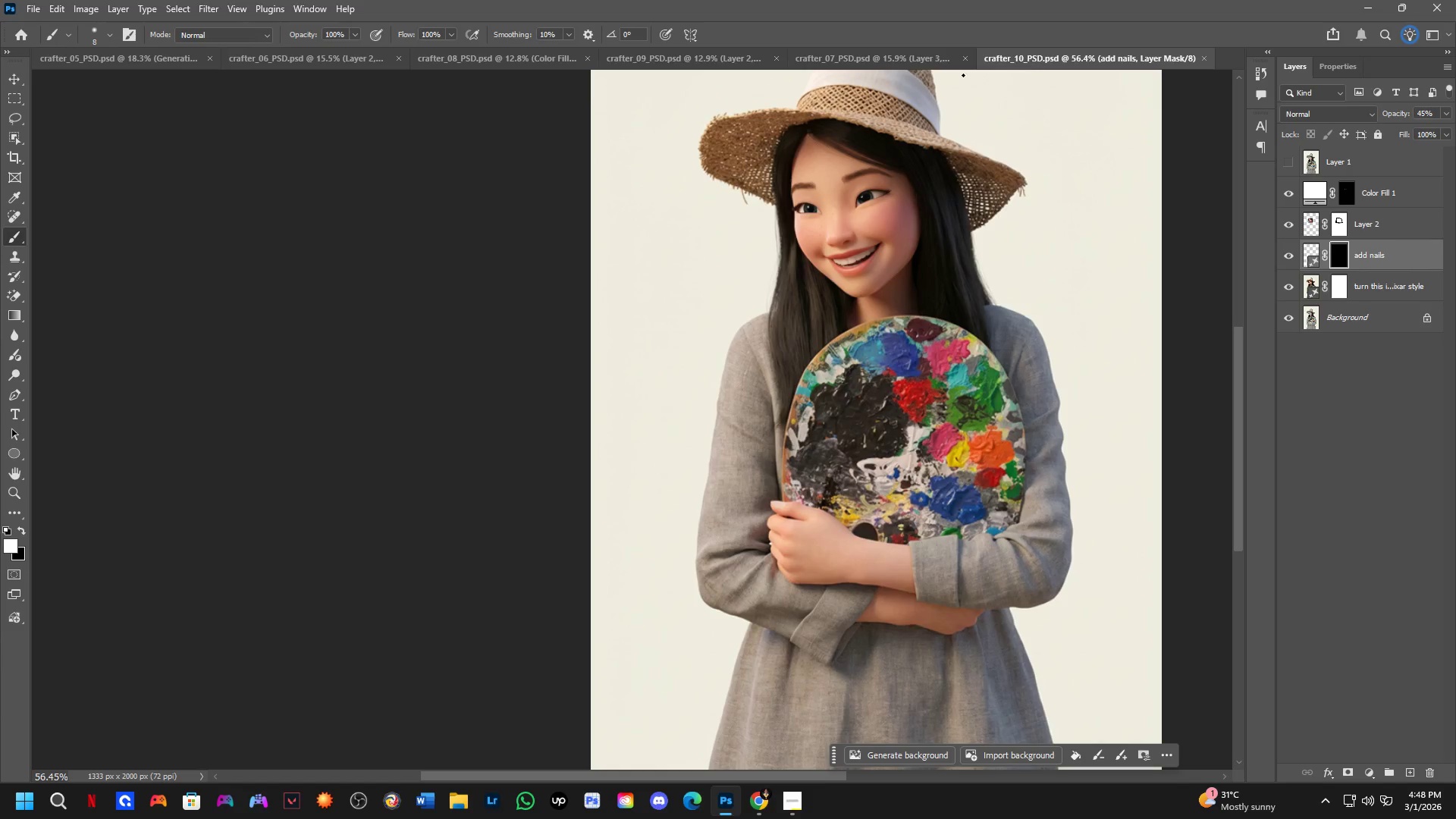 
left_click([921, 61])
 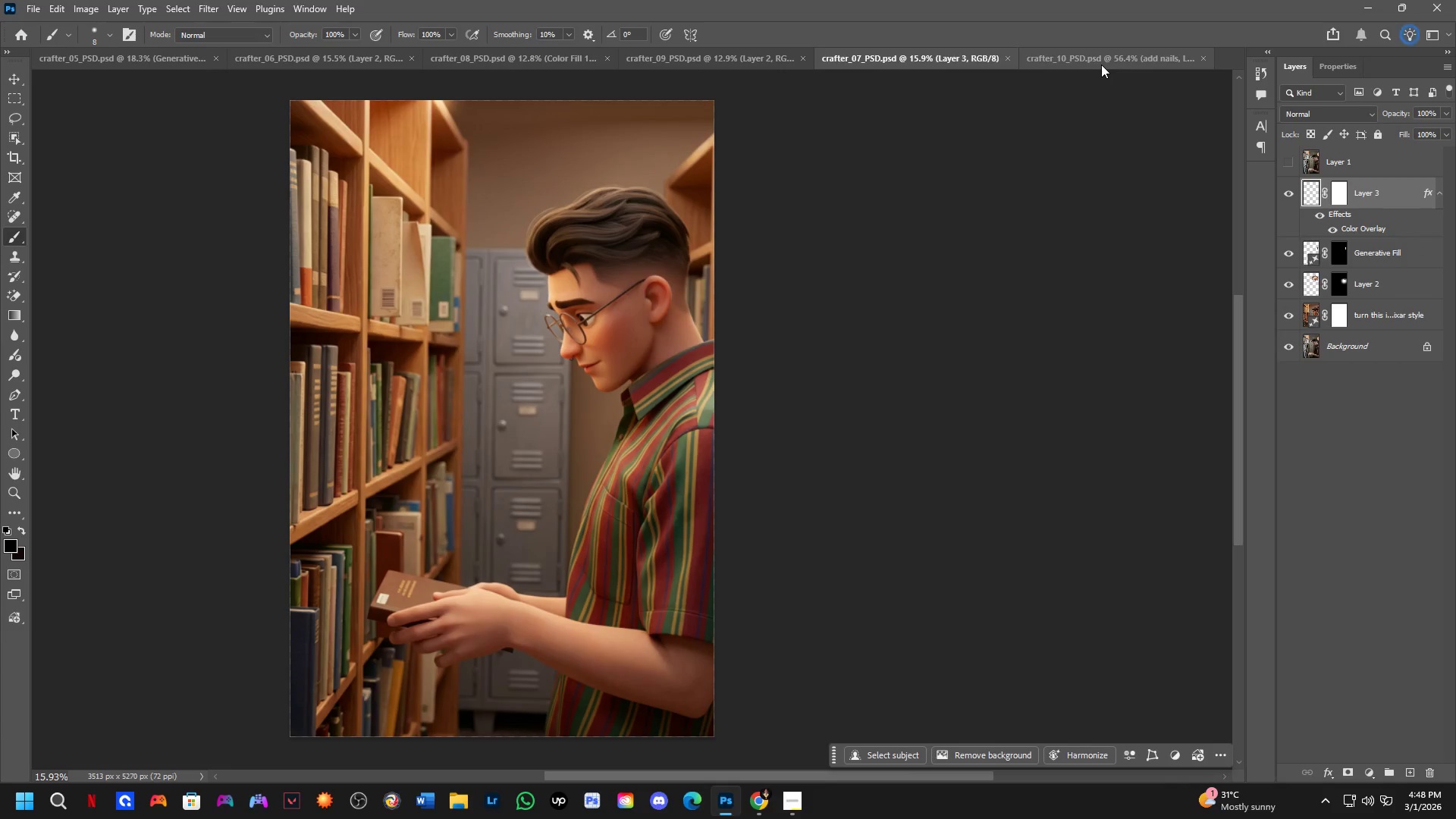 
hold_key(key=Space, duration=0.56)
 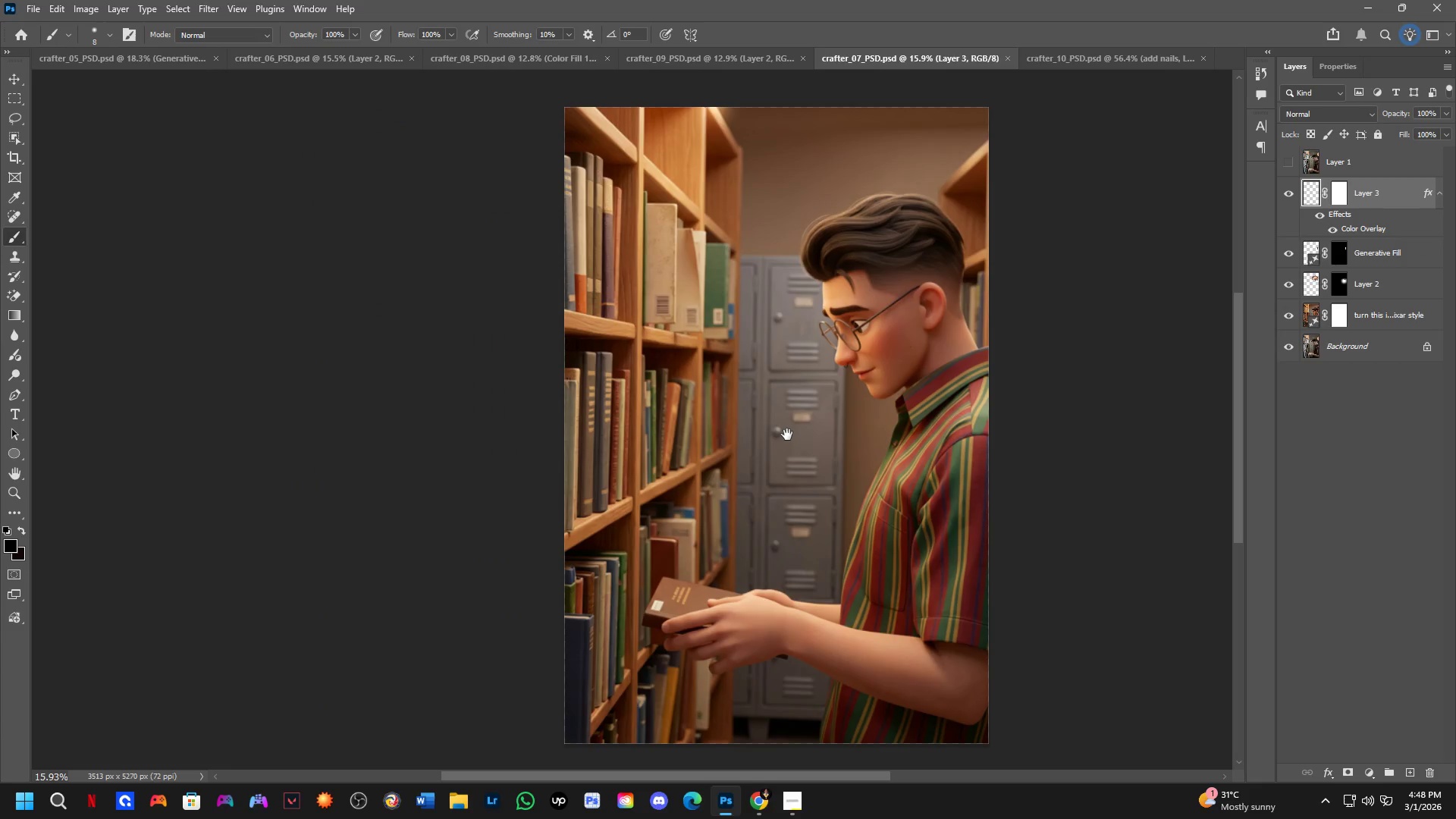 
left_click_drag(start_coordinate=[494, 400], to_coordinate=[636, 405])
 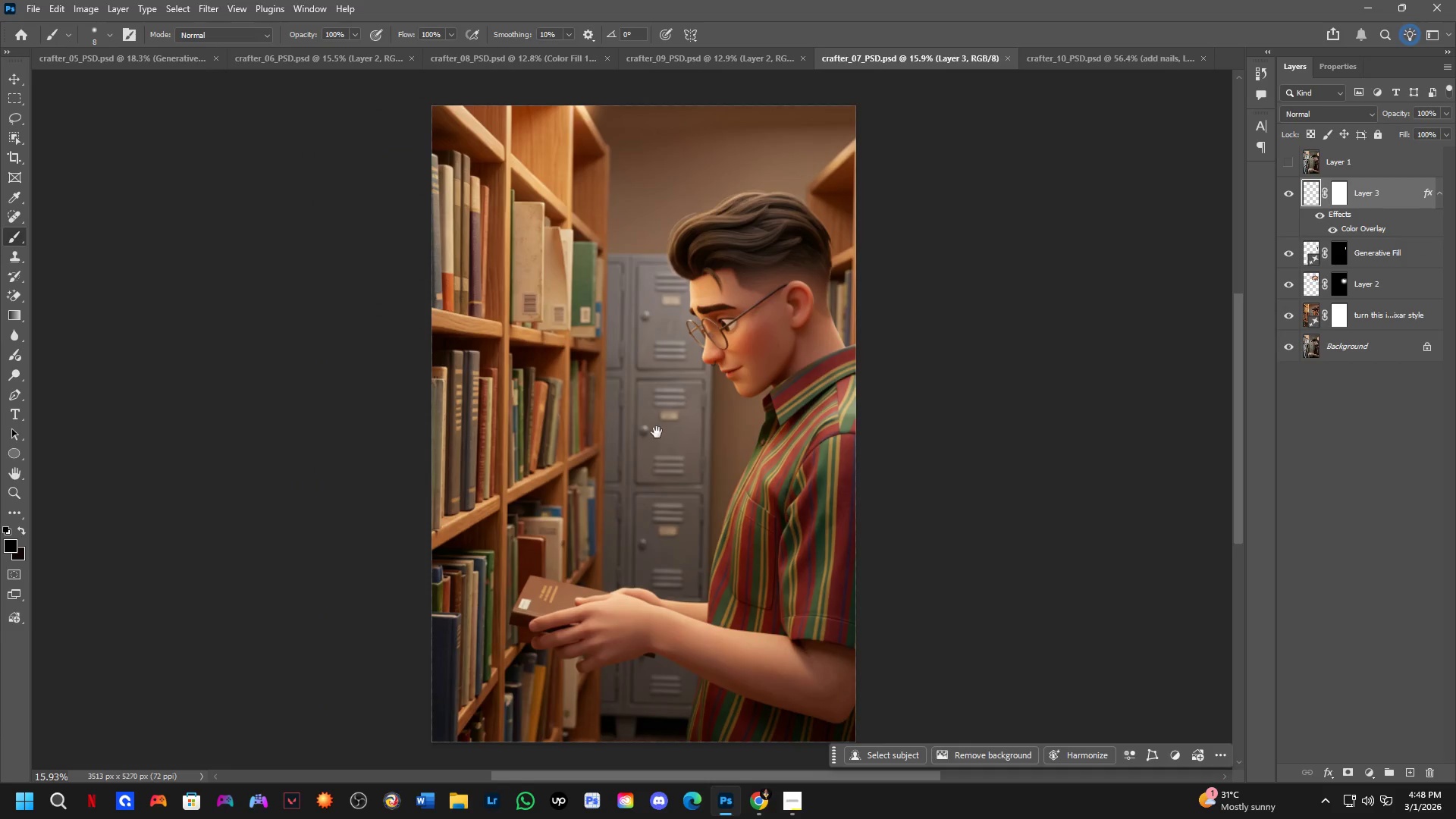 
hold_key(key=Space, duration=0.55)
 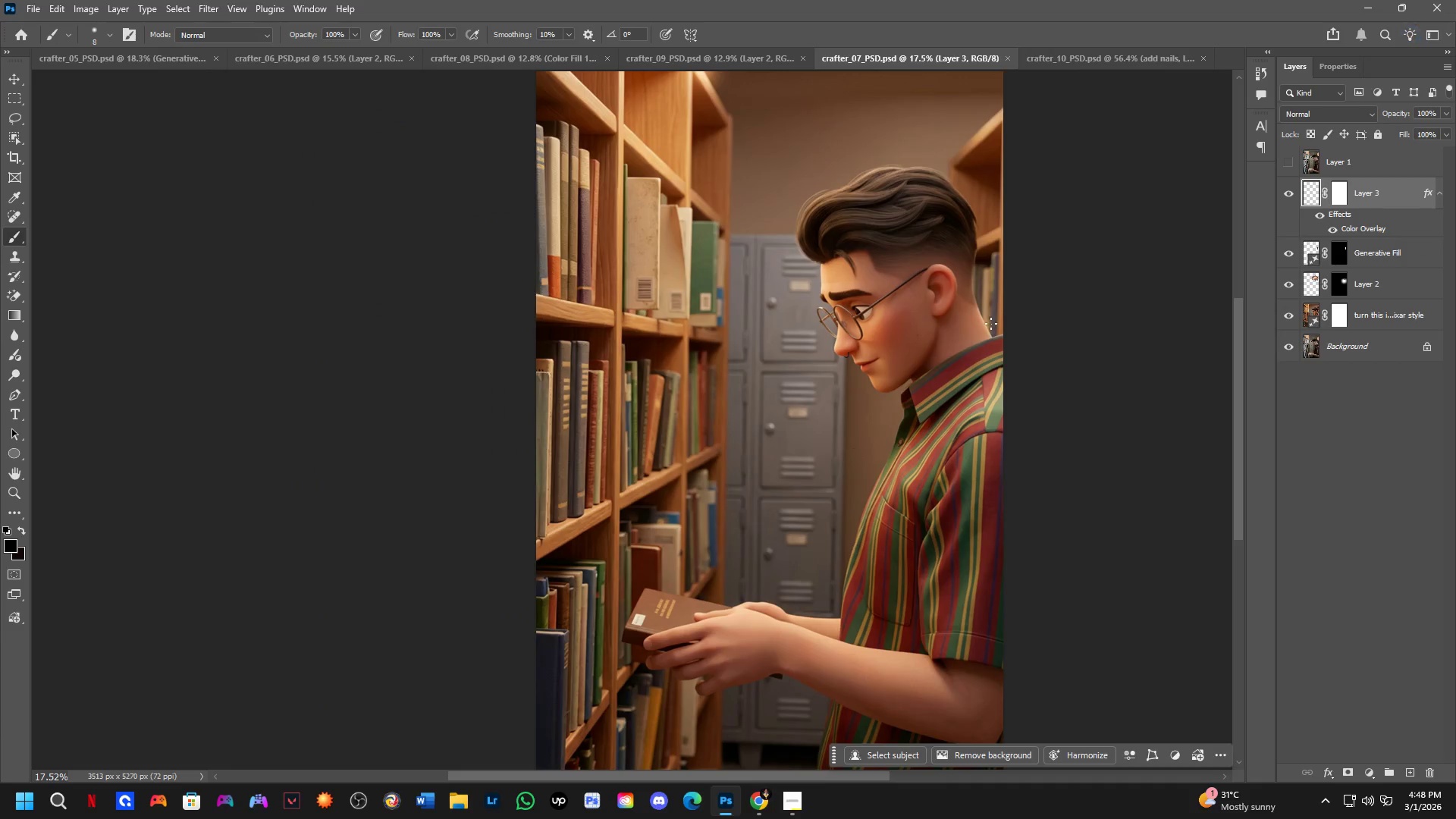 
left_click_drag(start_coordinate=[654, 433], to_coordinate=[787, 435])
 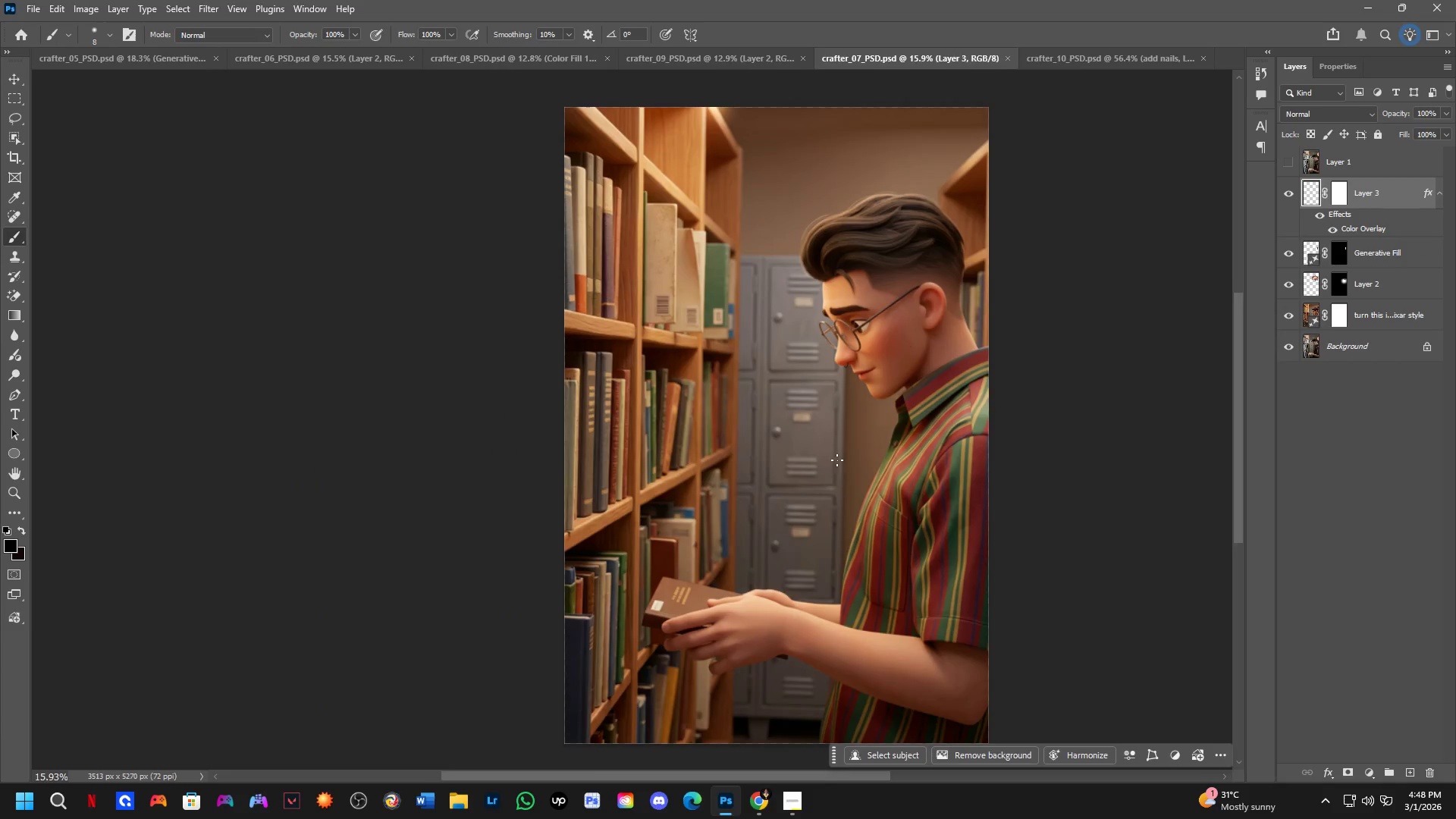 
scroll: coordinate [837, 463], scroll_direction: up, amount: 1.0
 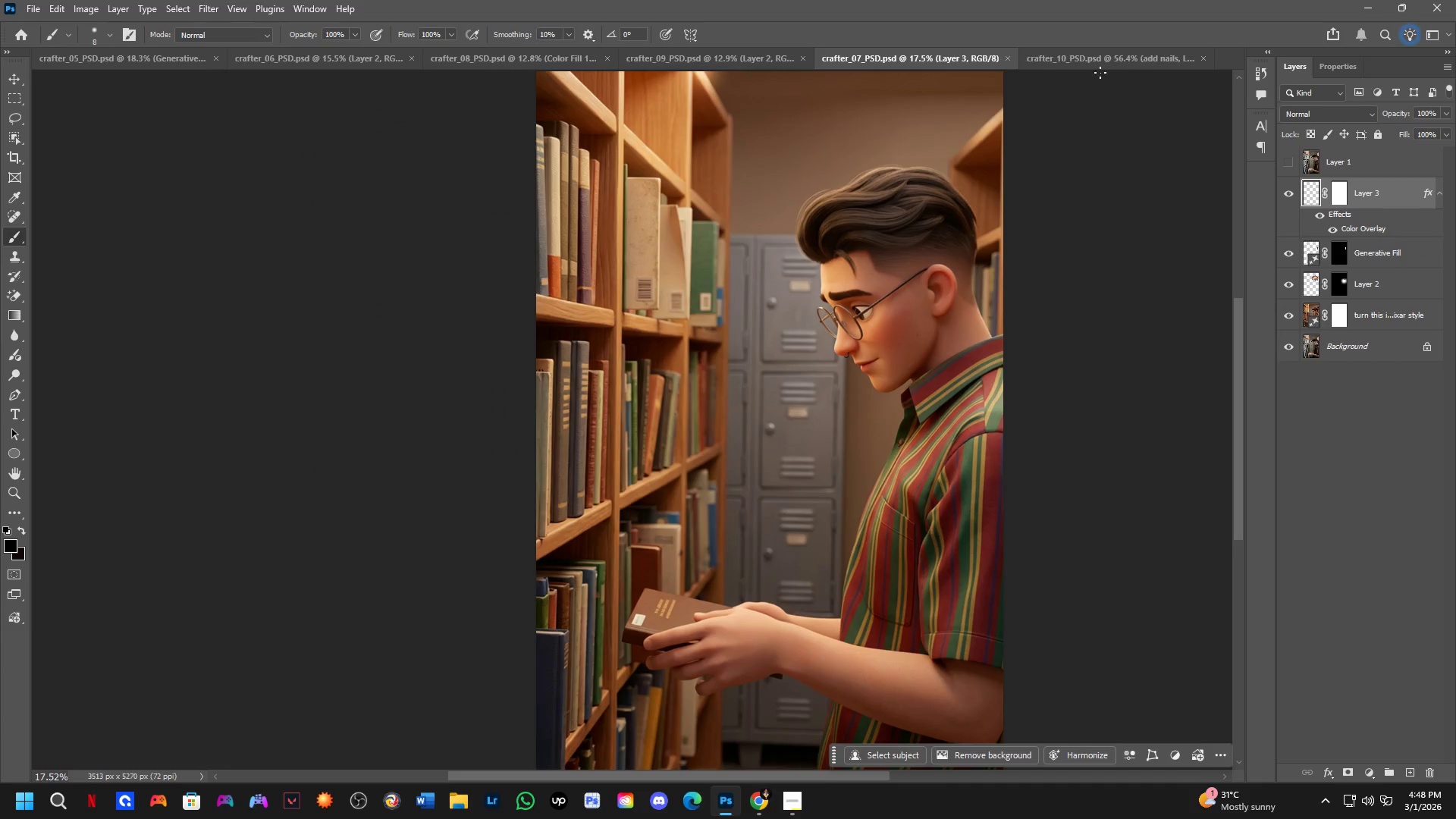 
left_click([1101, 64])
 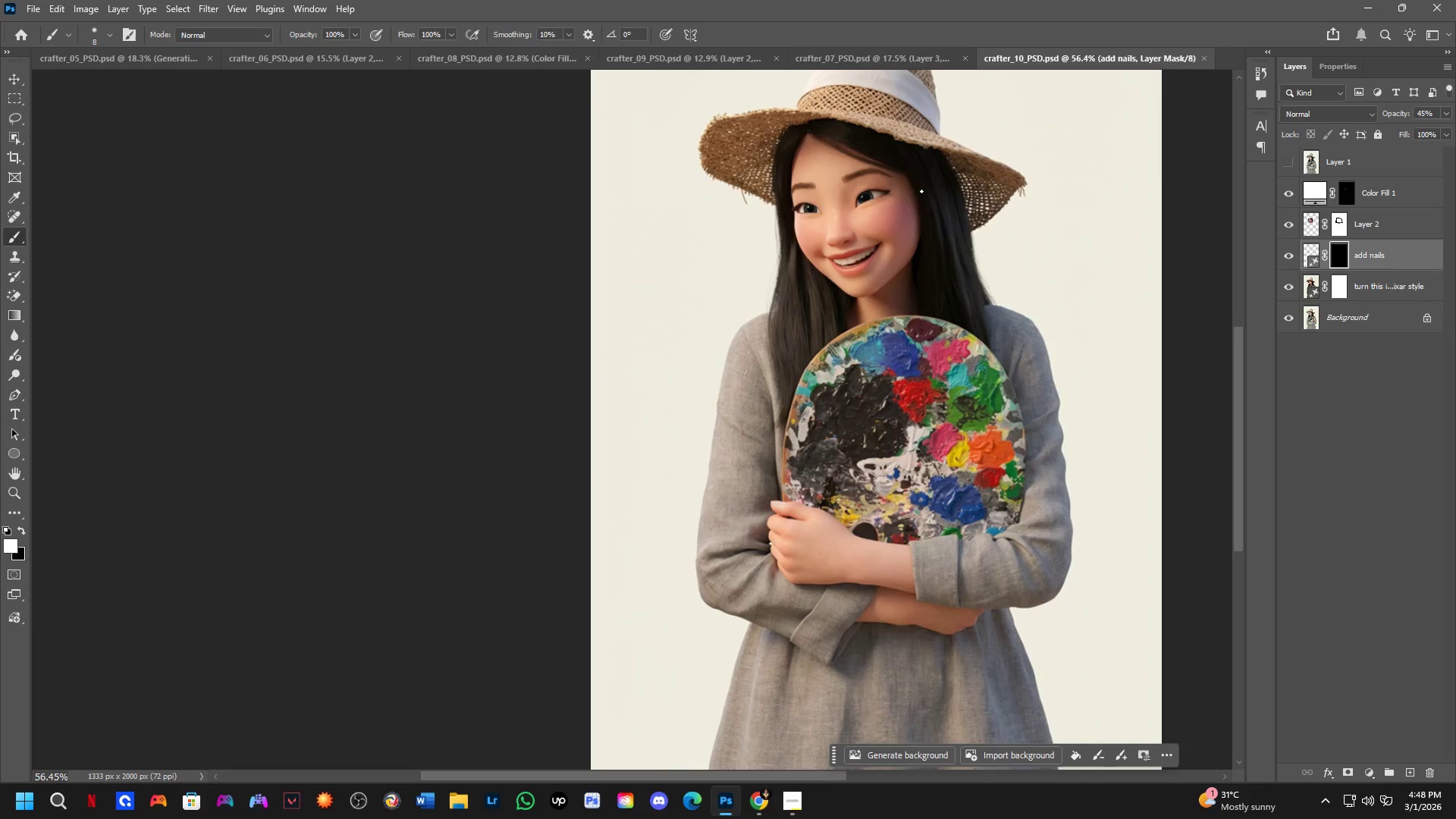 
hold_key(key=Space, duration=0.56)
 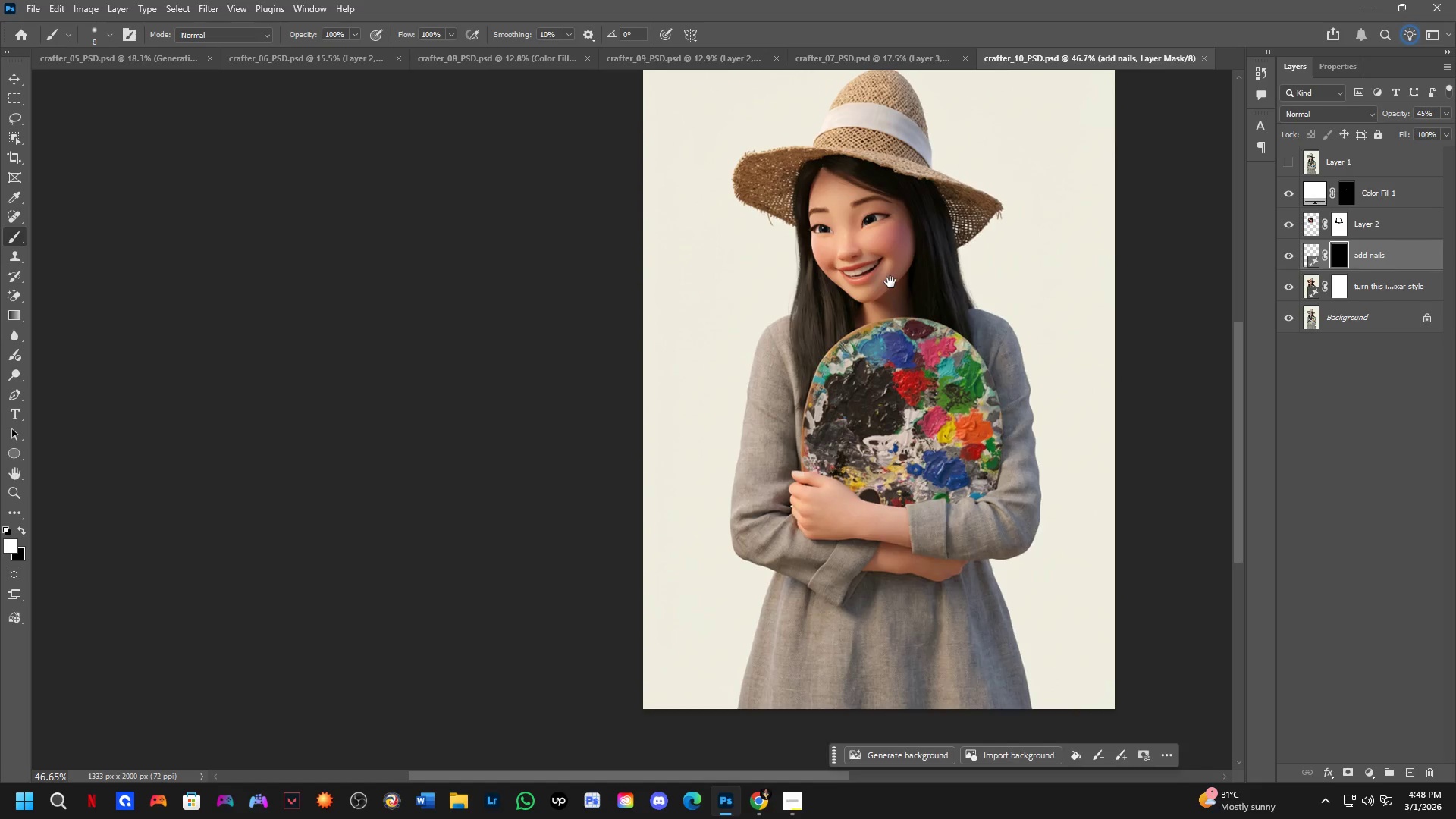 
left_click_drag(start_coordinate=[874, 281], to_coordinate=[877, 291])
 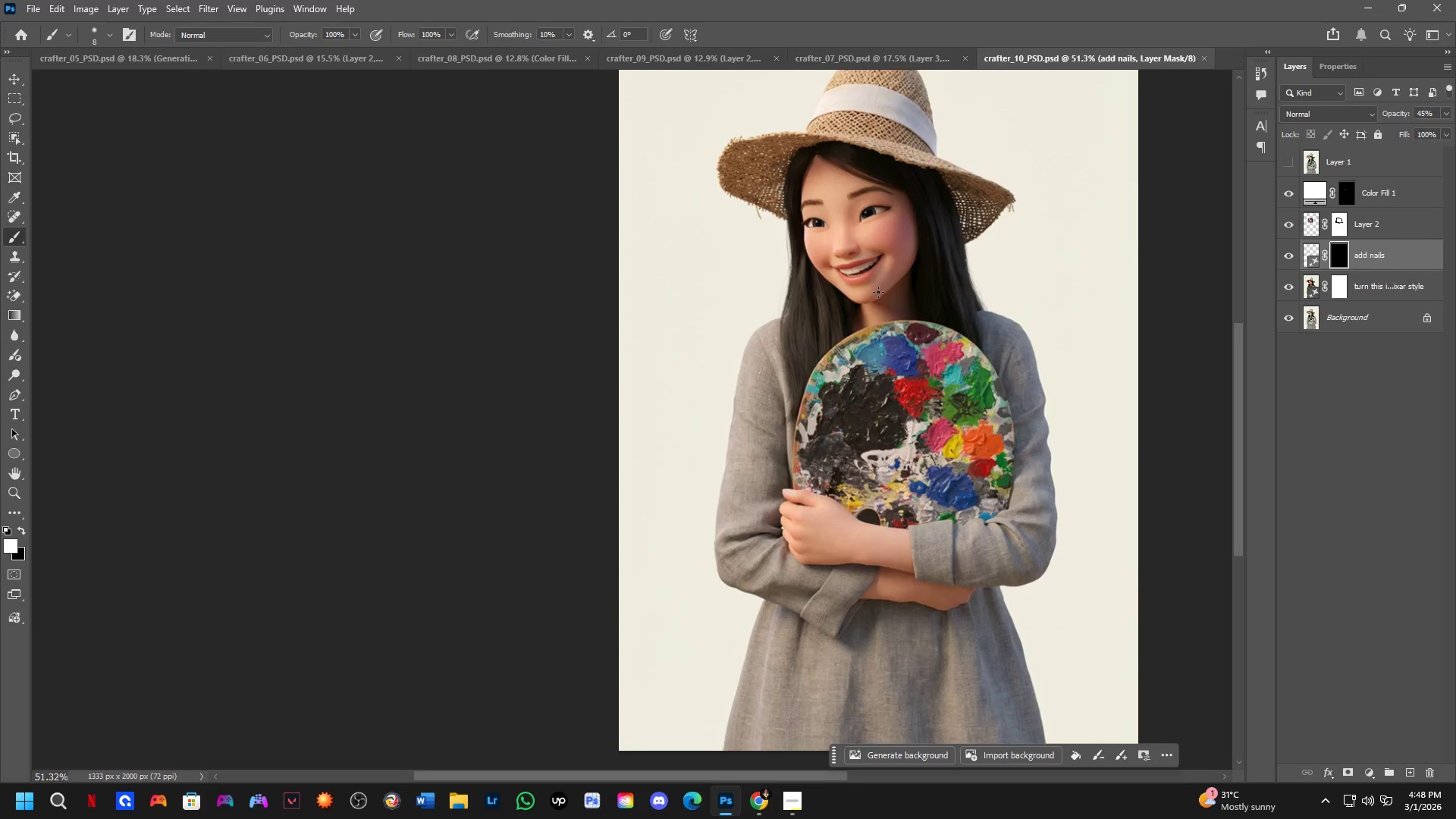 
scroll: coordinate [864, 259], scroll_direction: down, amount: 1.0
 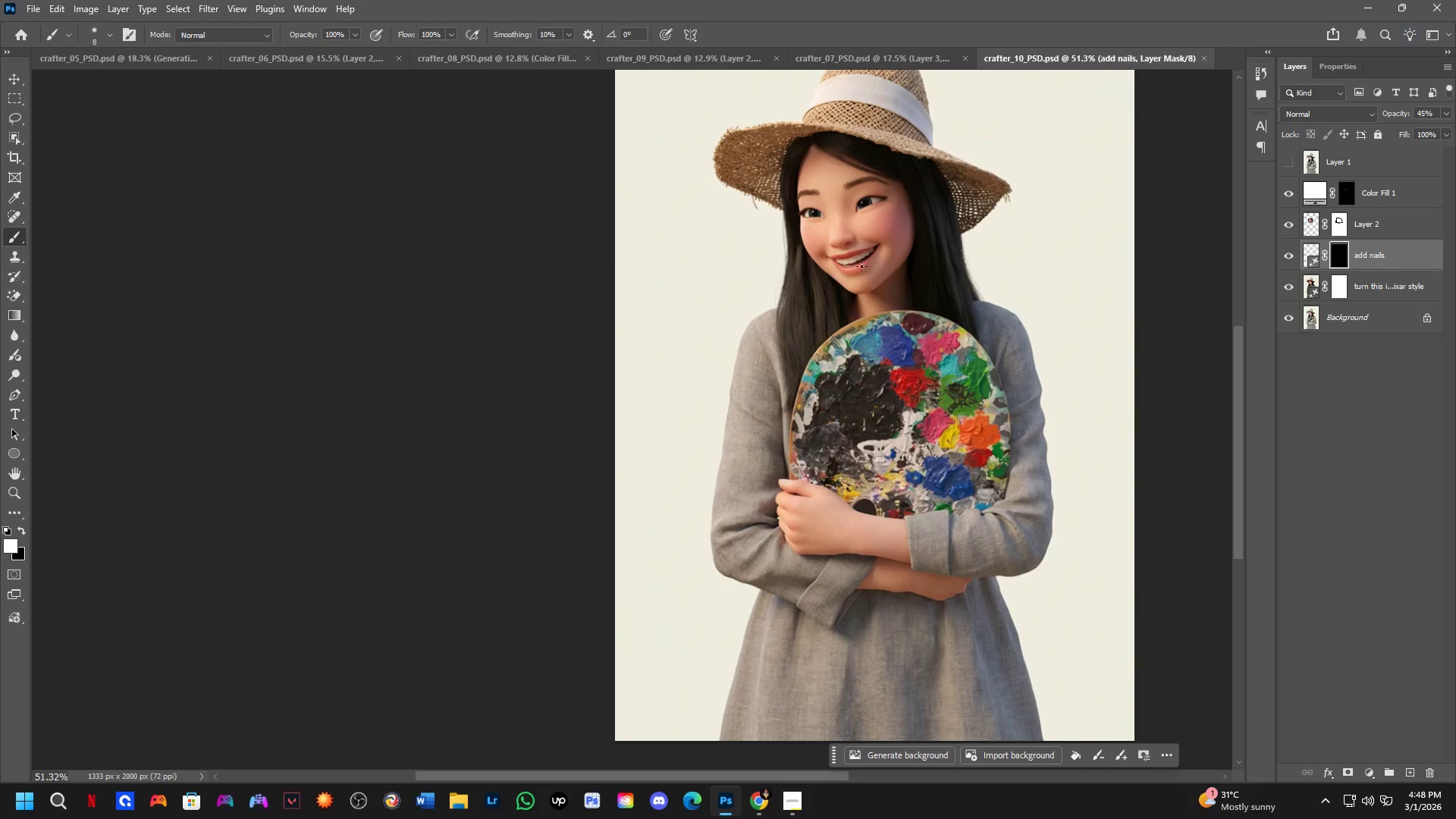 
hold_key(key=Space, duration=0.55)
 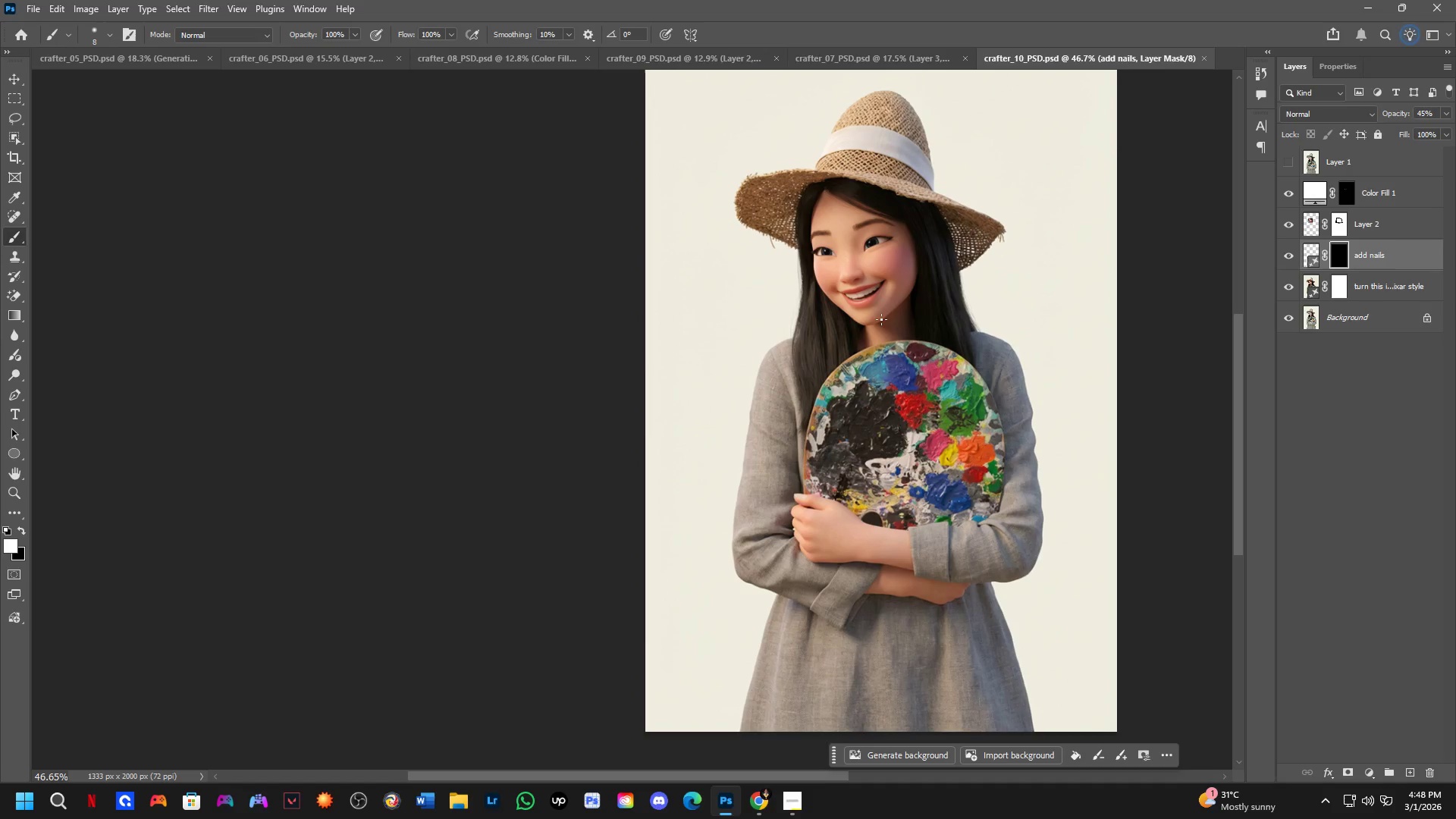 
left_click_drag(start_coordinate=[890, 282], to_coordinate=[893, 305])
 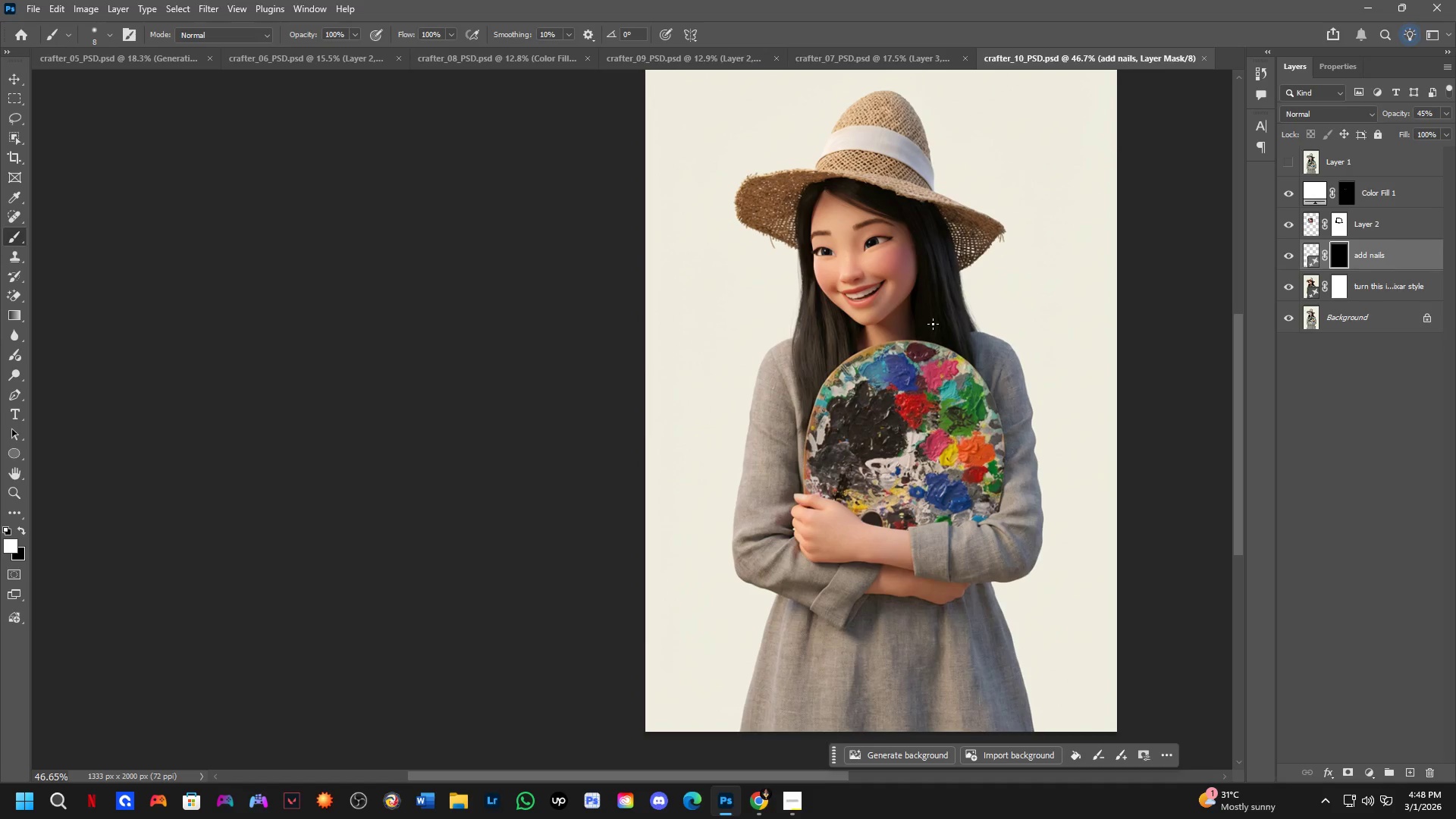 
scroll: coordinate [878, 293], scroll_direction: down, amount: 1.0
 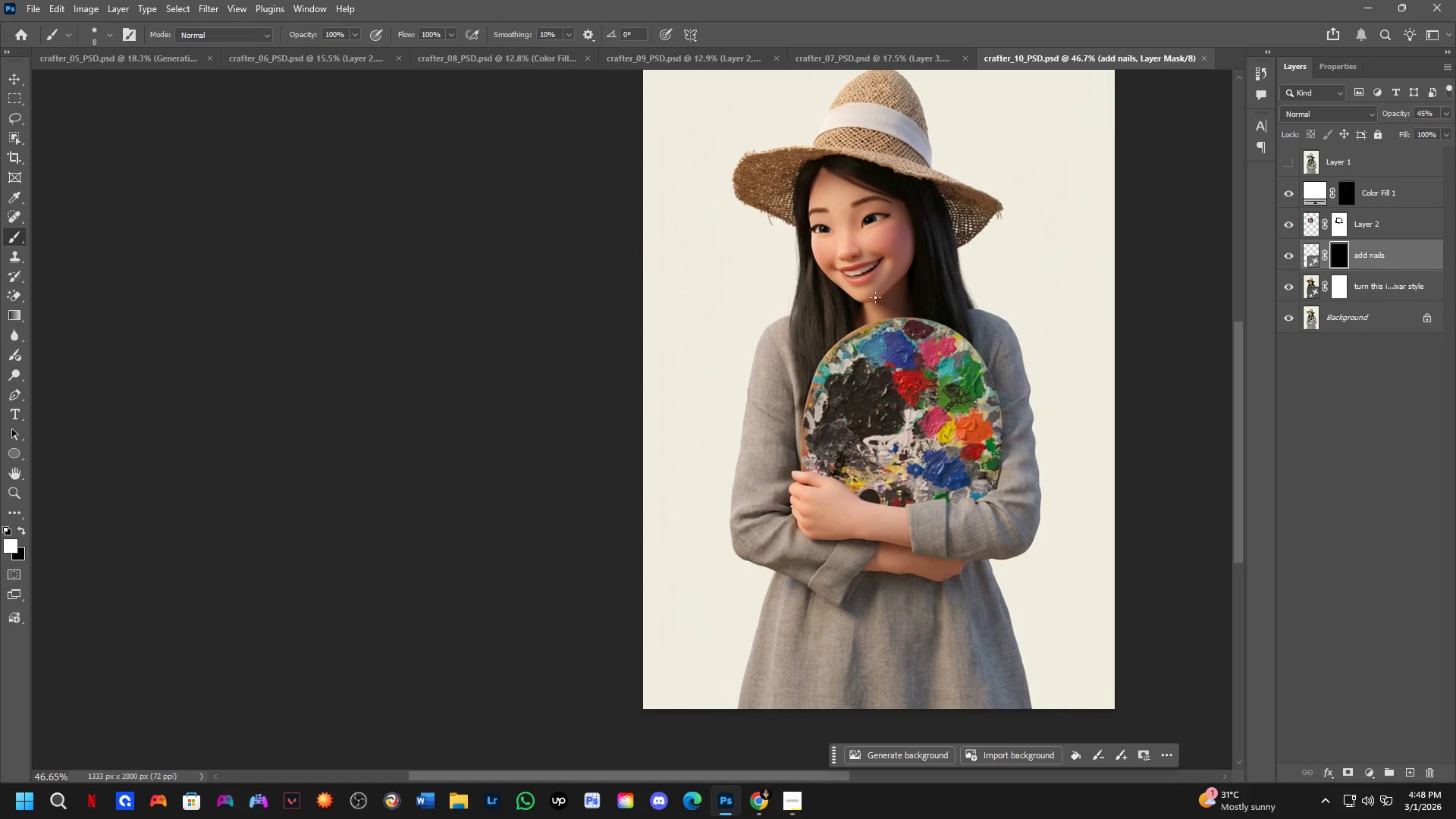 
key(Shift+ShiftLeft)
 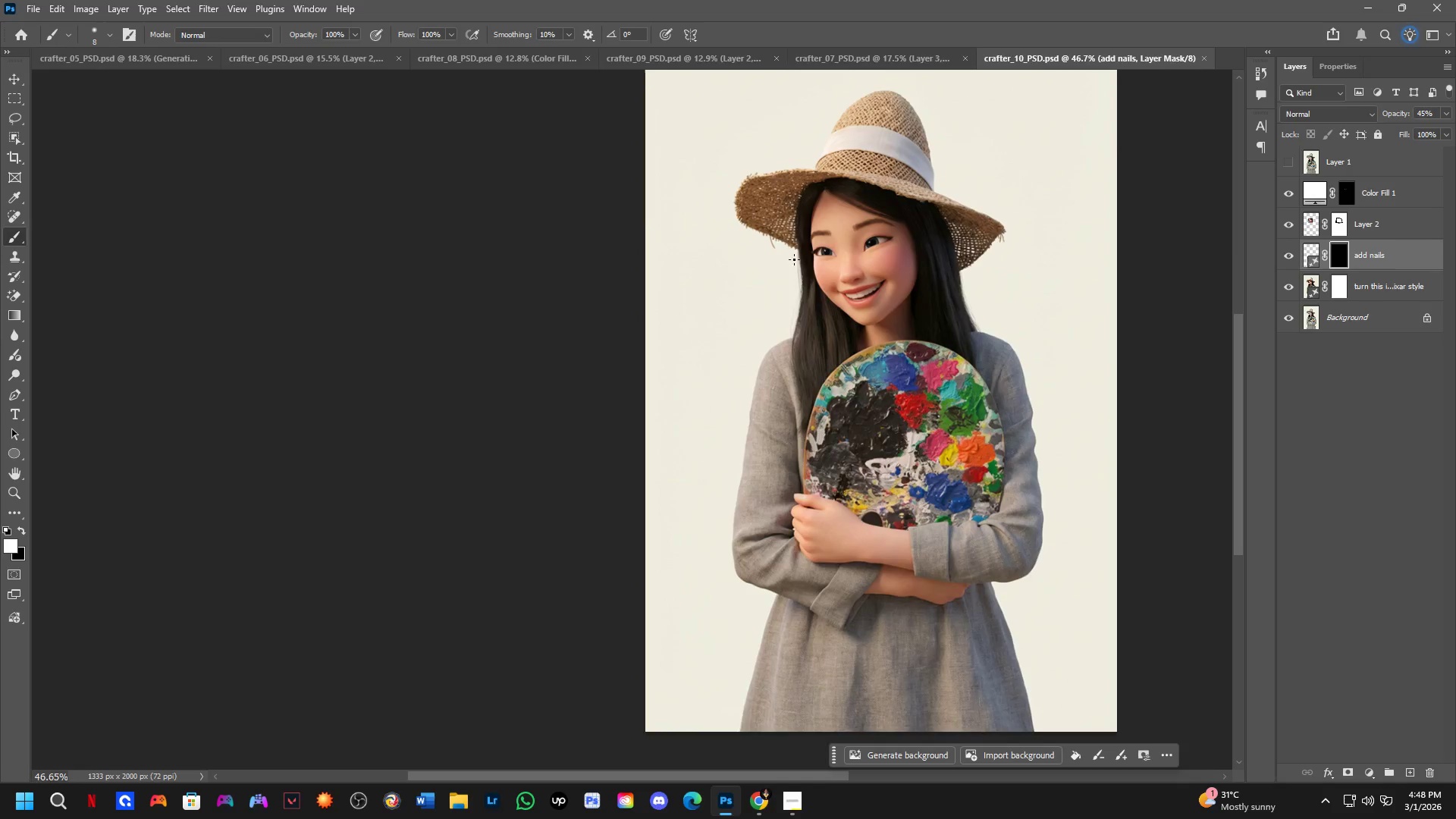 
hold_key(key=ShiftLeft, duration=0.52)
 